 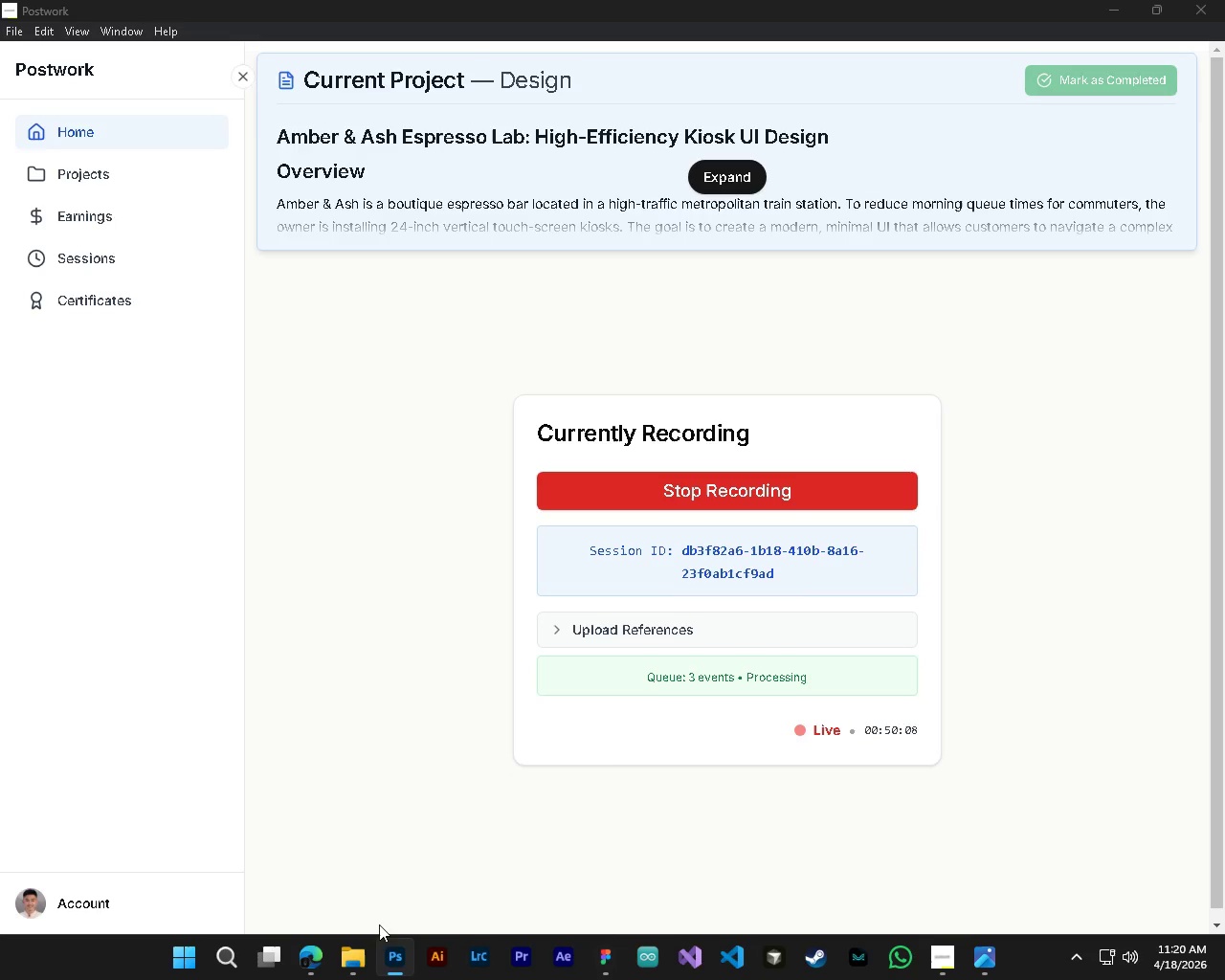 
left_click([357, 871])
 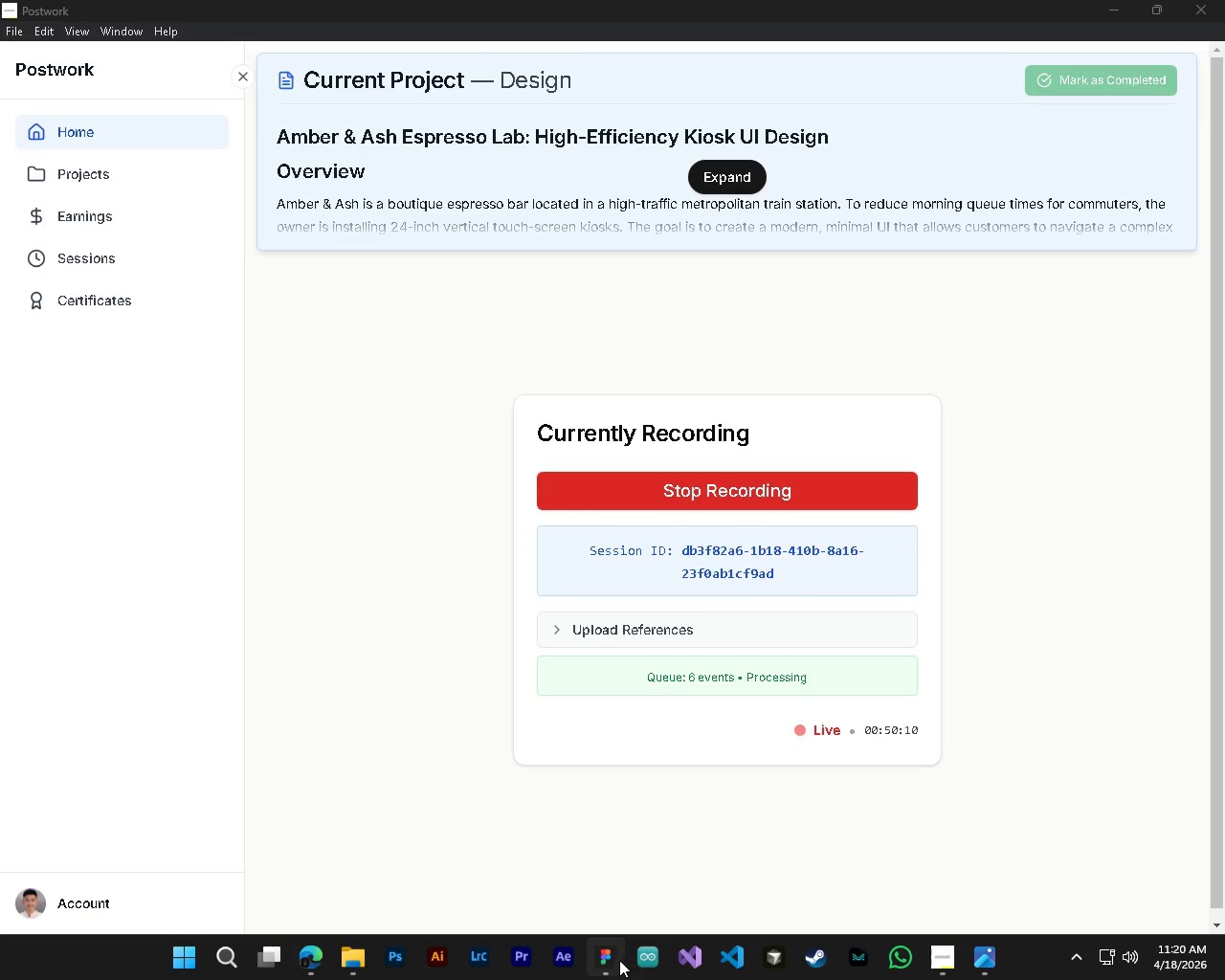 
left_click([613, 958])
 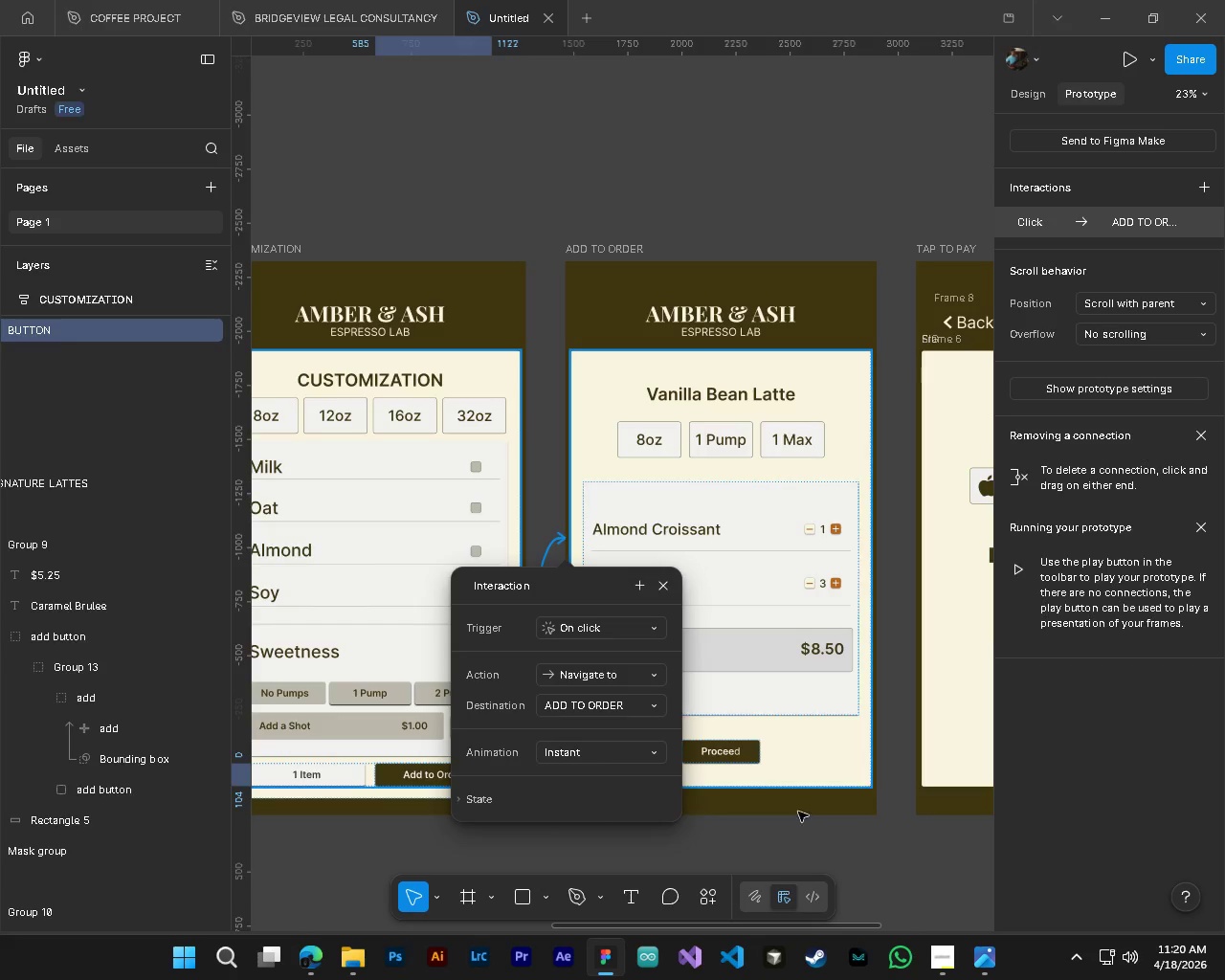 
left_click([835, 849])
 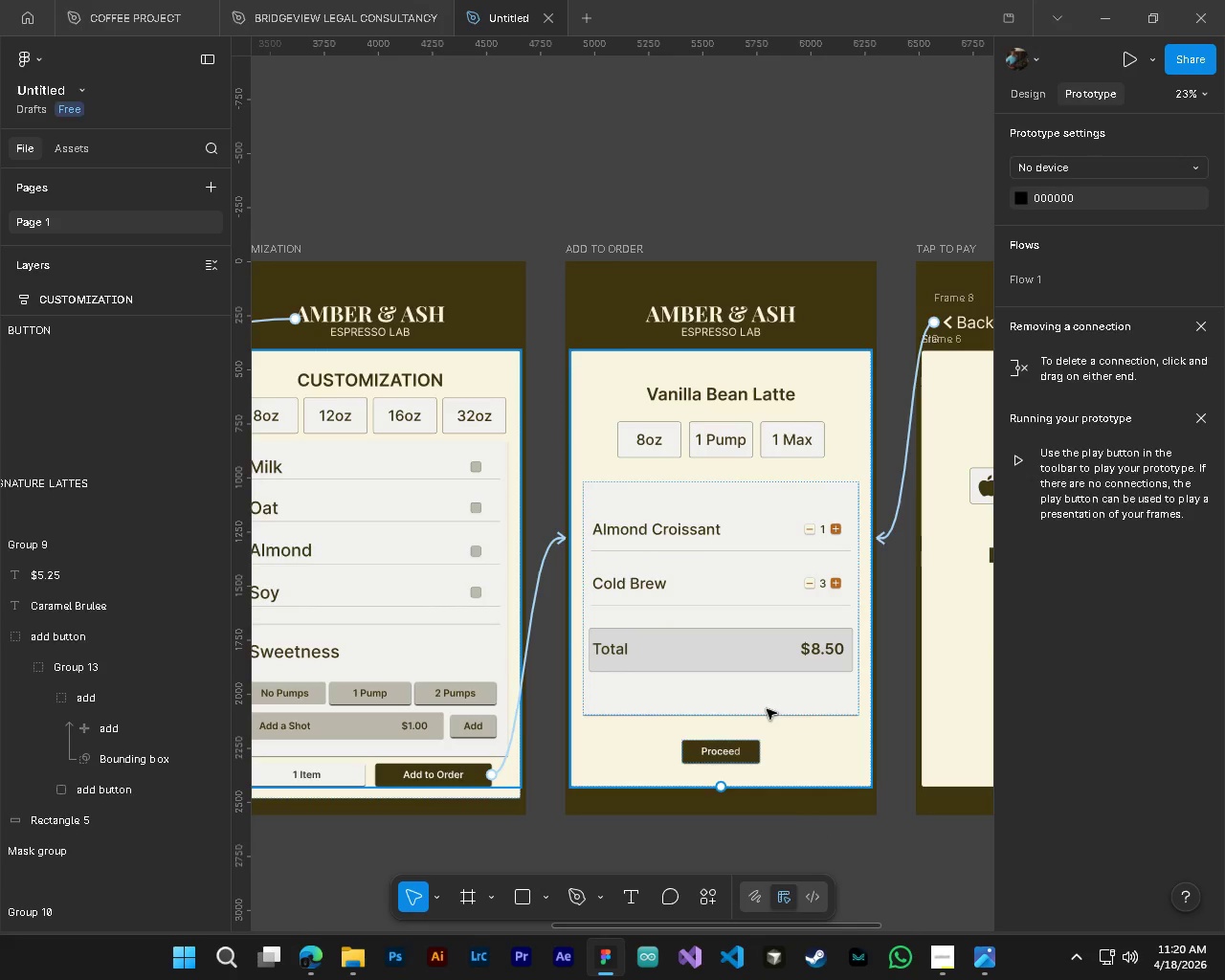 
hold_key(key=ControlLeft, duration=0.58)
 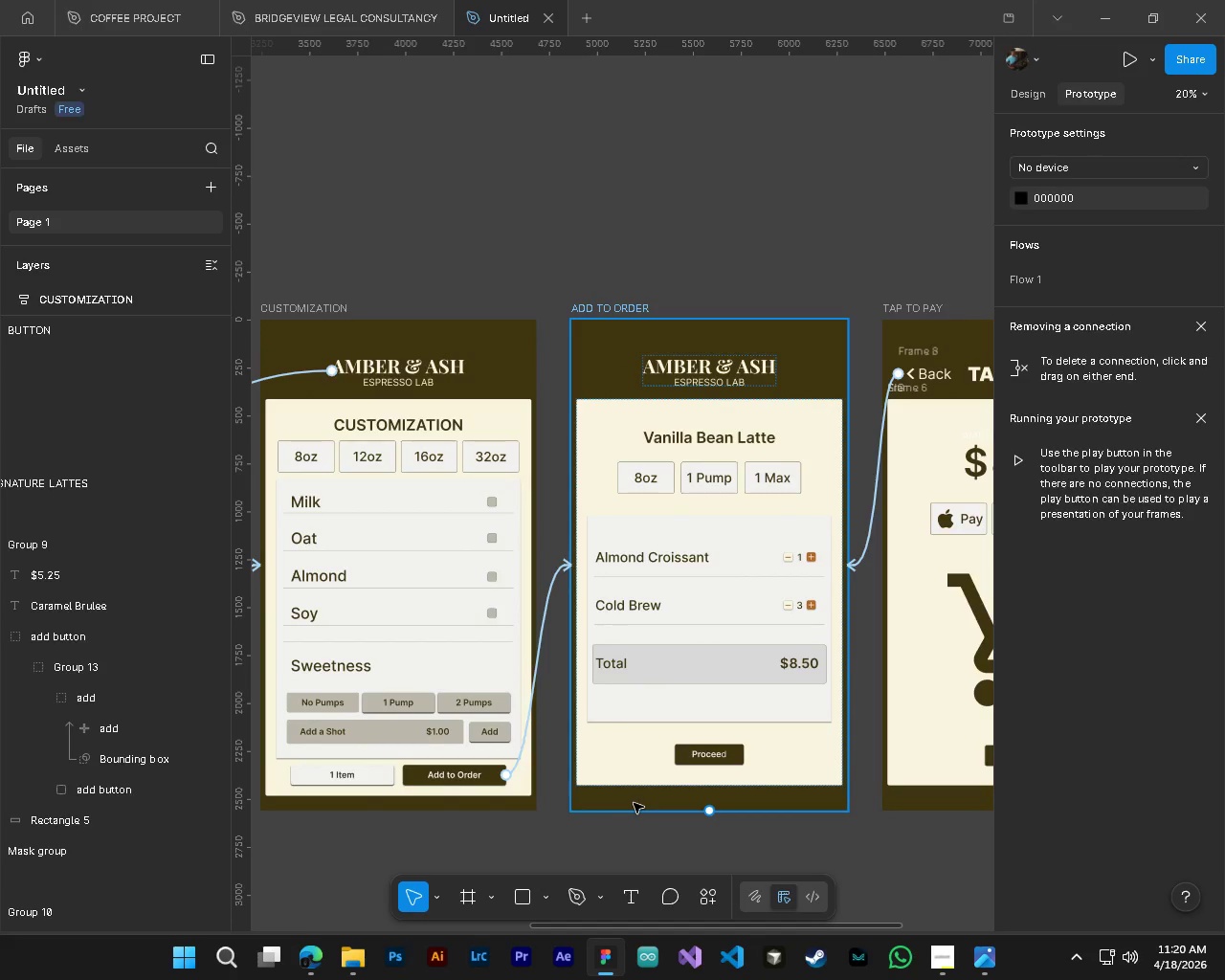 
hold_key(key=AltLeft, duration=0.47)
 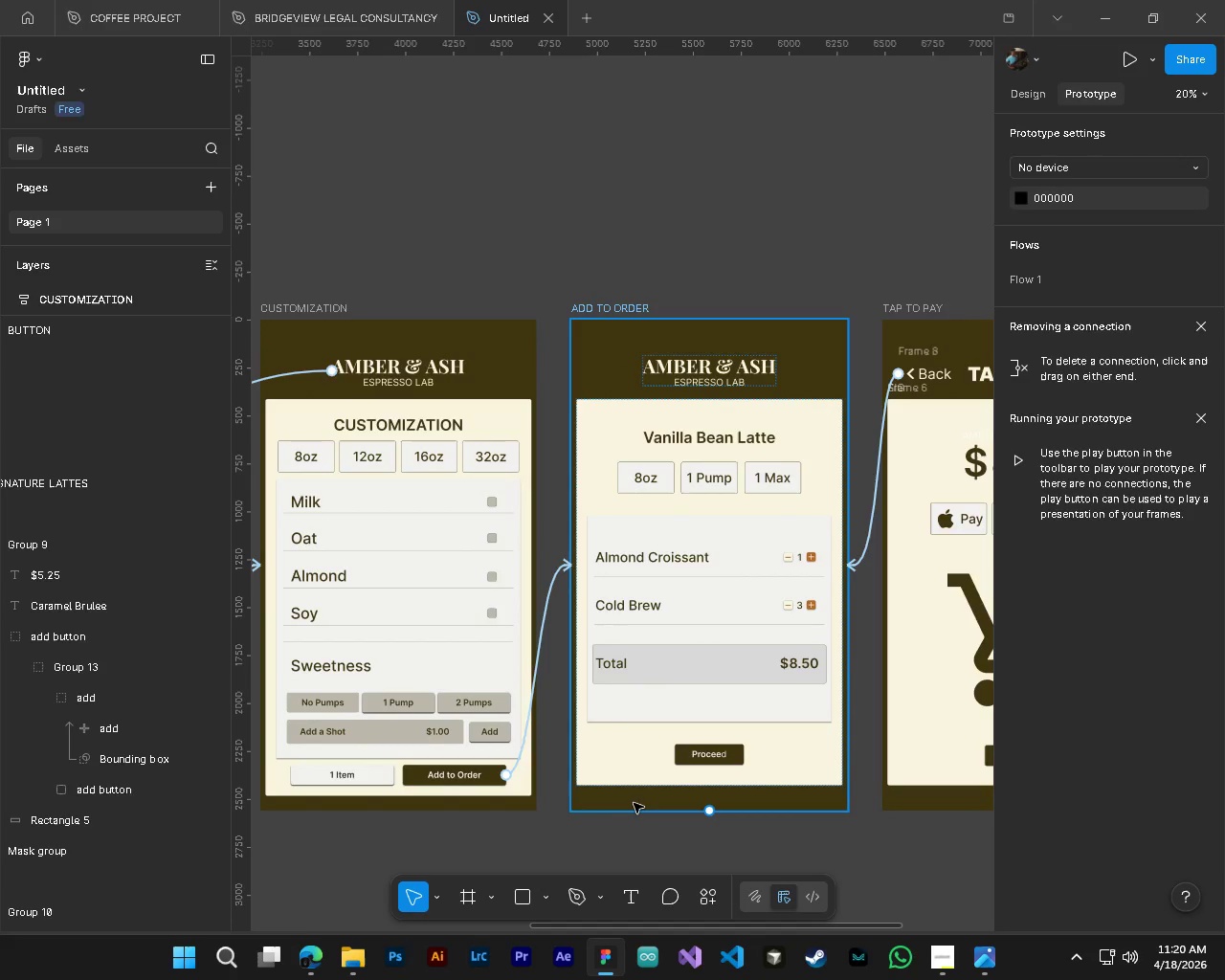 
hold_key(key=ShiftLeft, duration=2.59)
 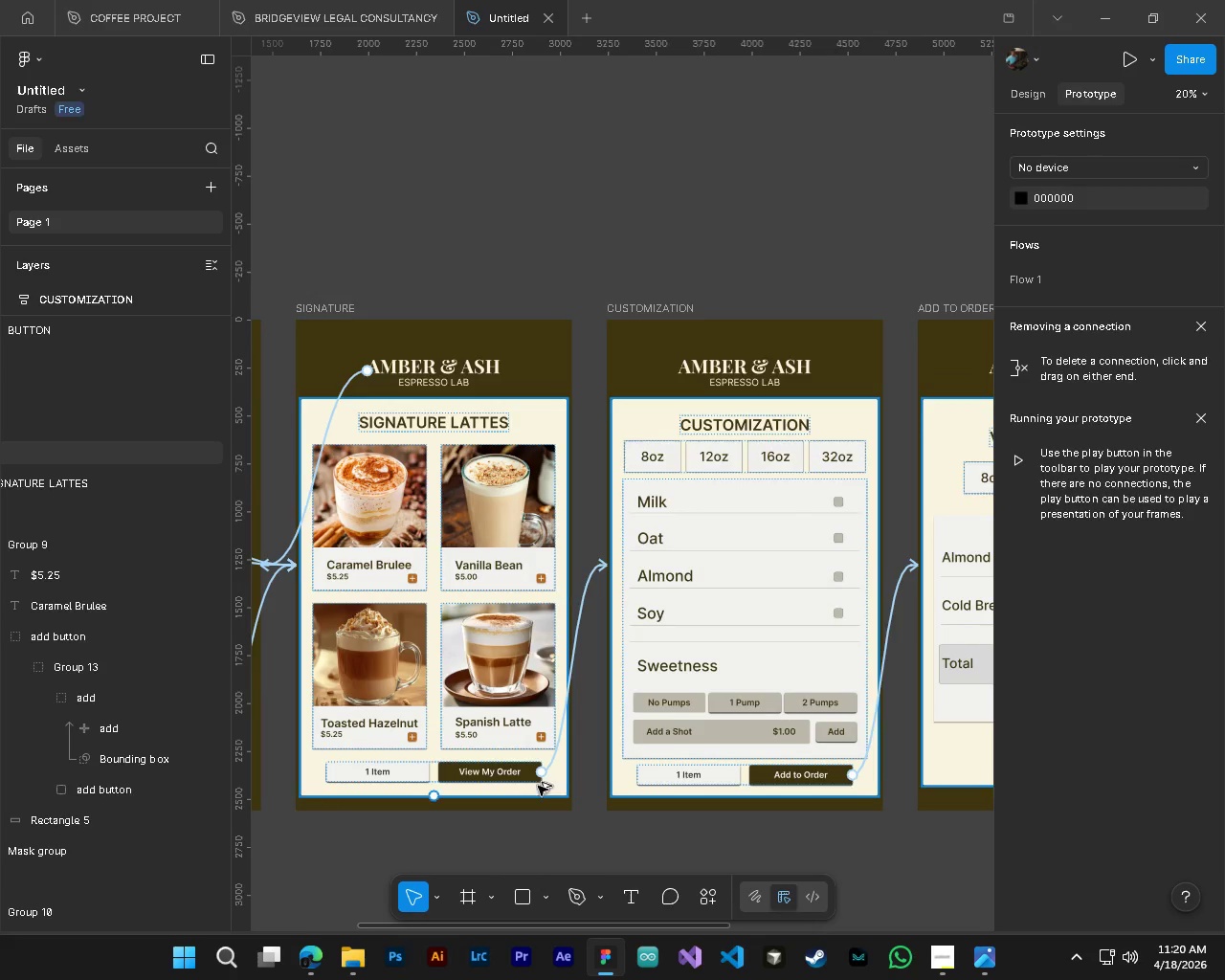 
scroll: coordinate [621, 777], scroll_direction: down, amount: 3.0
 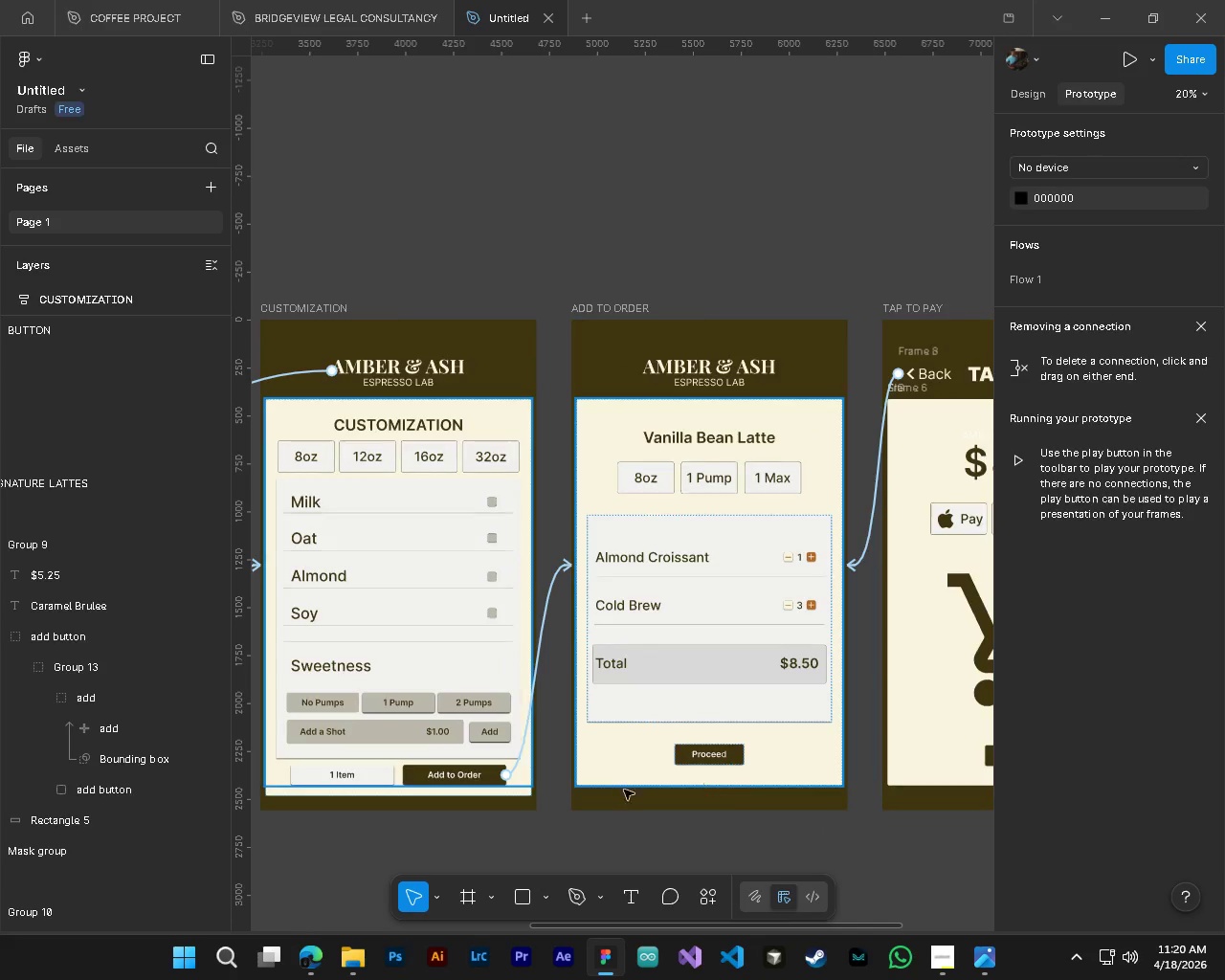 
scroll: coordinate [625, 705], scroll_direction: up, amount: 11.0
 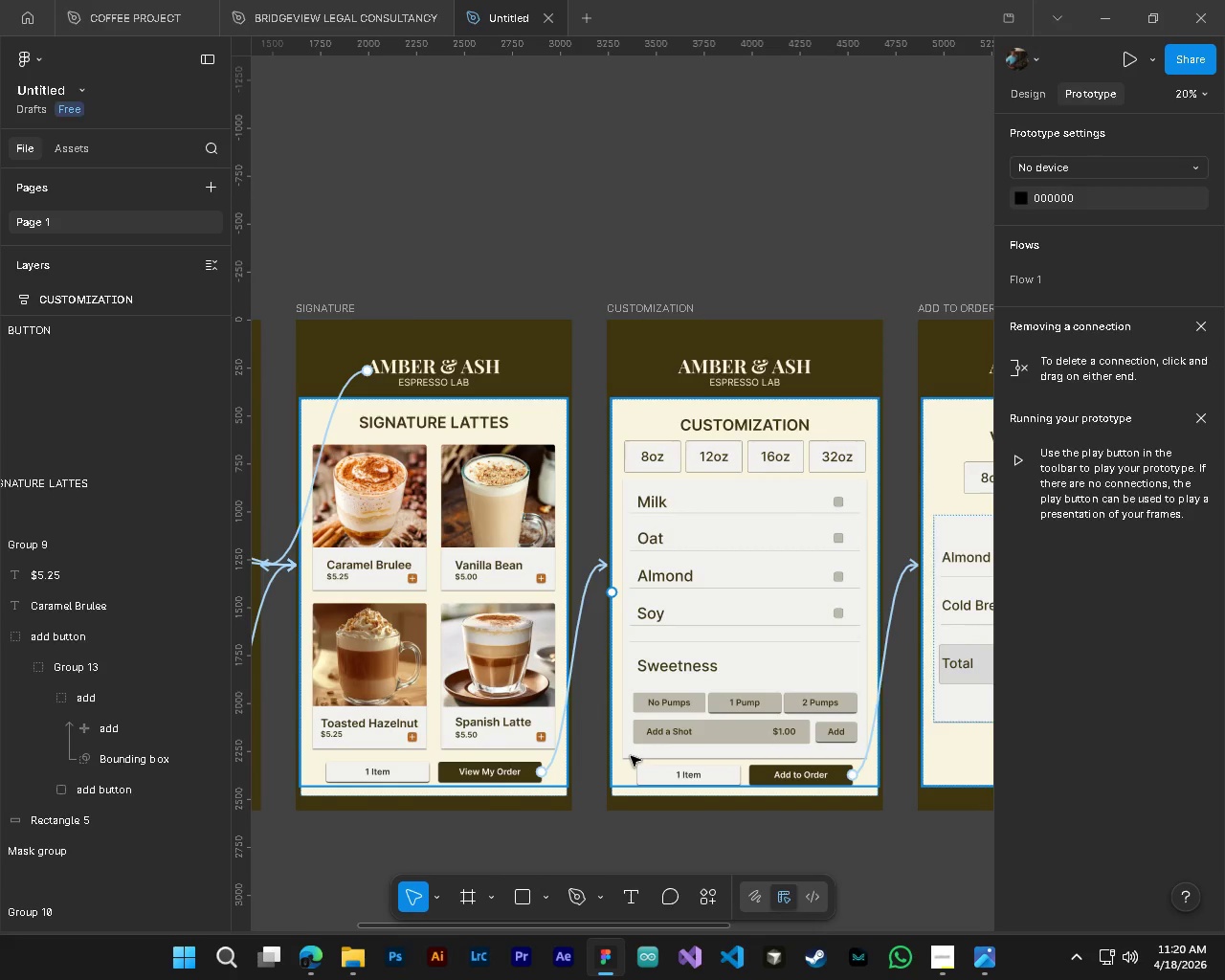 
hold_key(key=ControlLeft, duration=0.45)
hold_key(key=AltLeft, duration=0.38)
hold_key(key=ShiftLeft, duration=0.59)
scroll: coordinate [538, 786], scroll_direction: none, amount: 0.0
 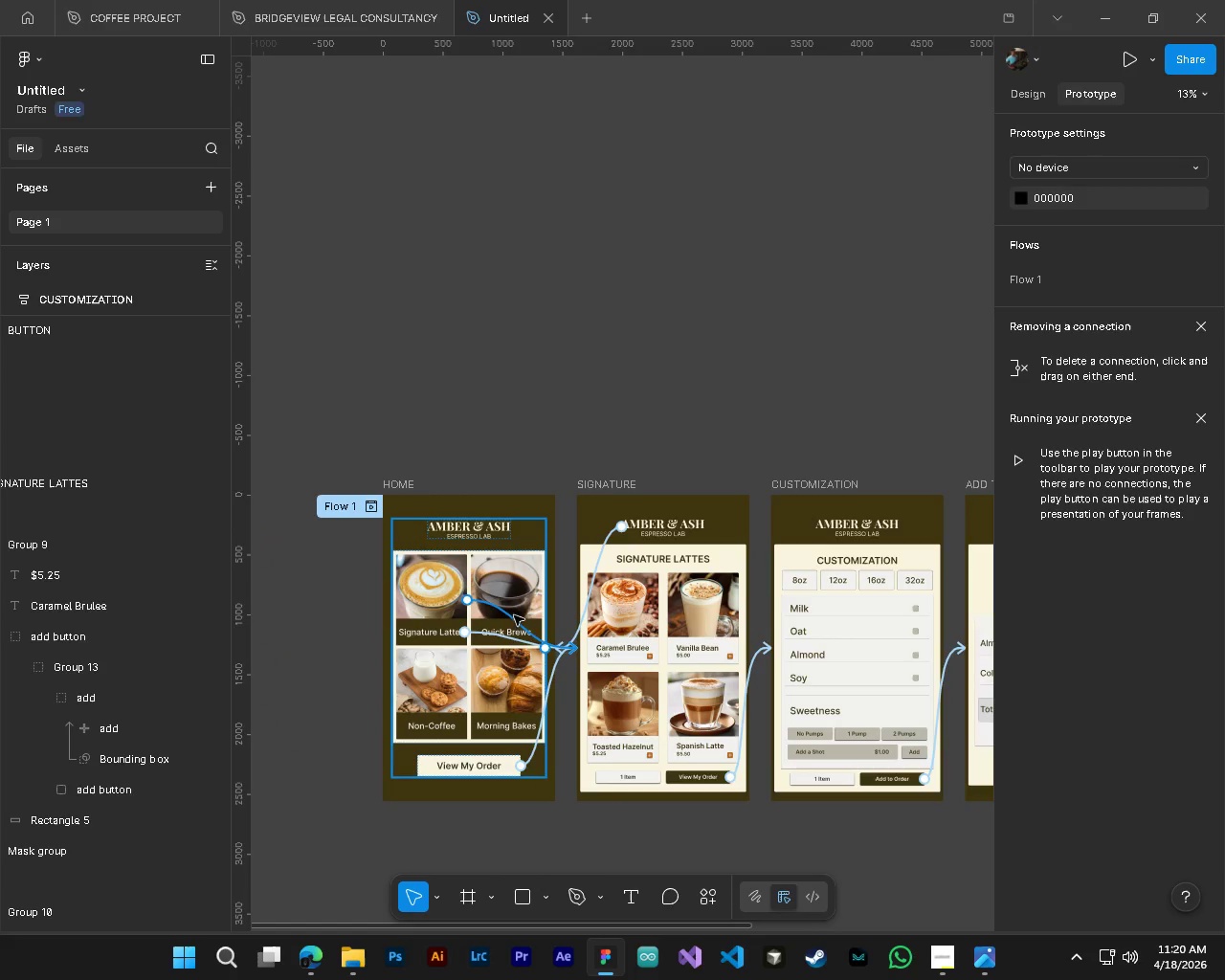 
hold_key(key=AltLeft, duration=0.92)
 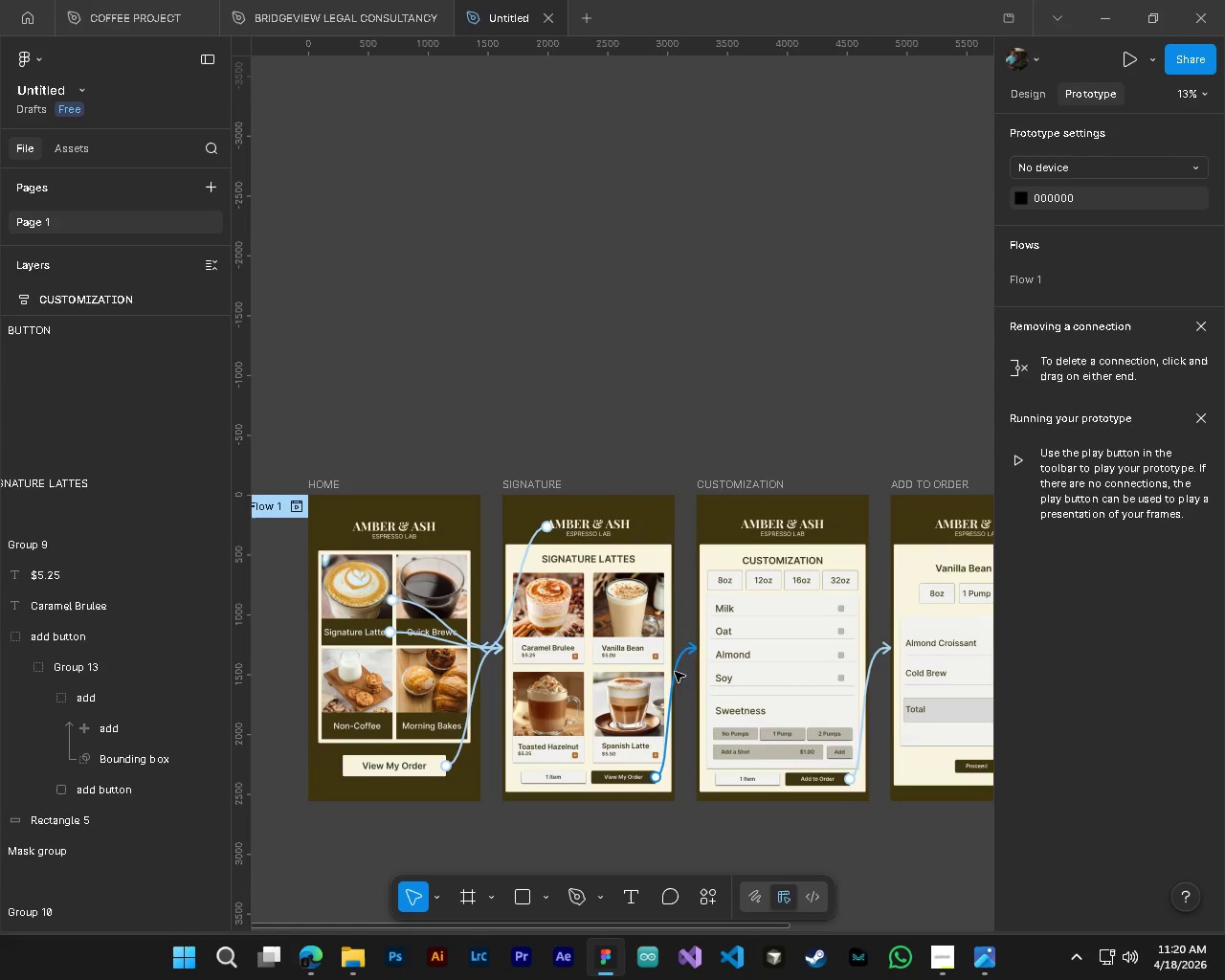 
hold_key(key=ControlLeft, duration=0.92)
 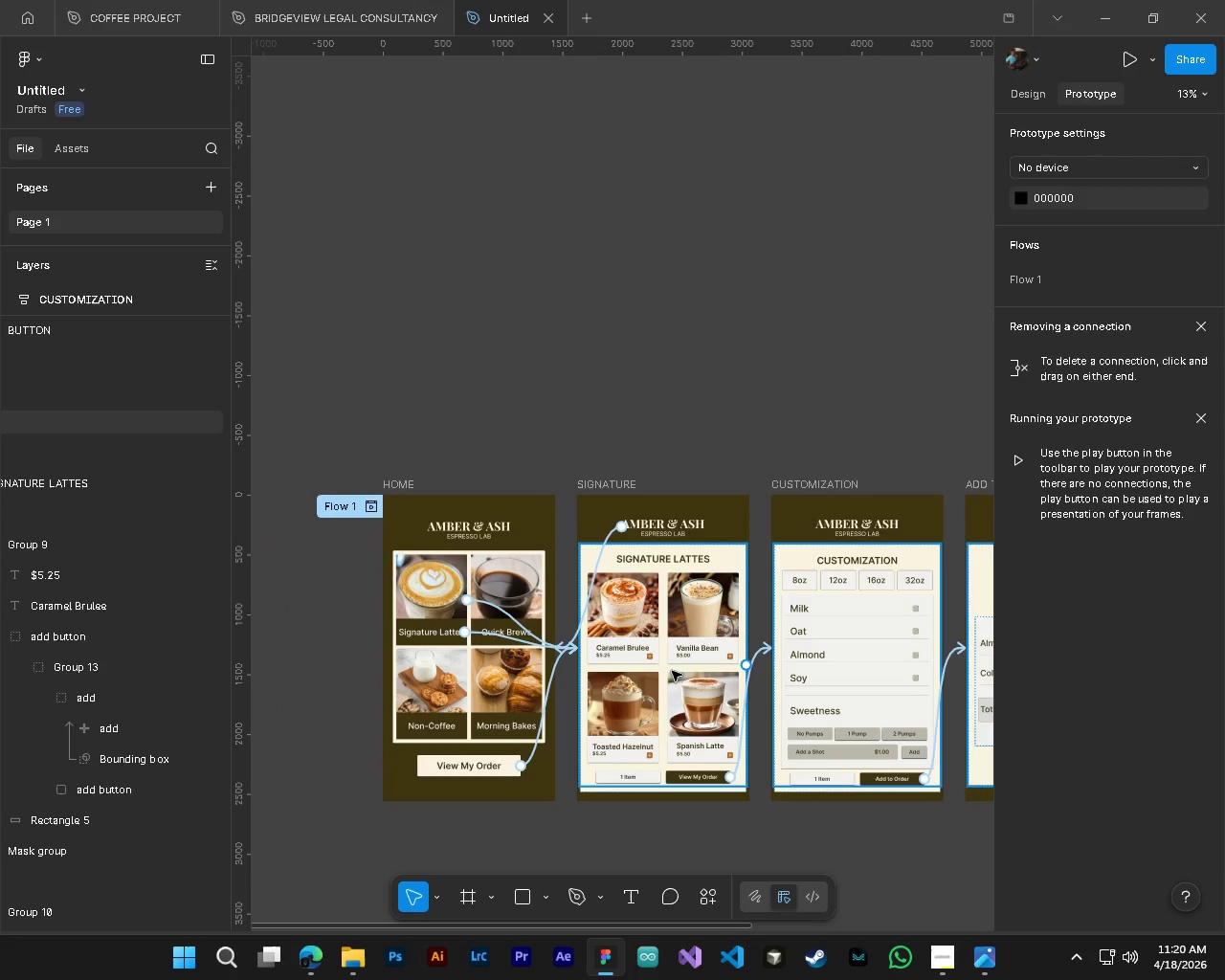 
hold_key(key=ShiftLeft, duration=1.12)
scroll: coordinate [672, 671], scroll_direction: down, amount: 3.0
 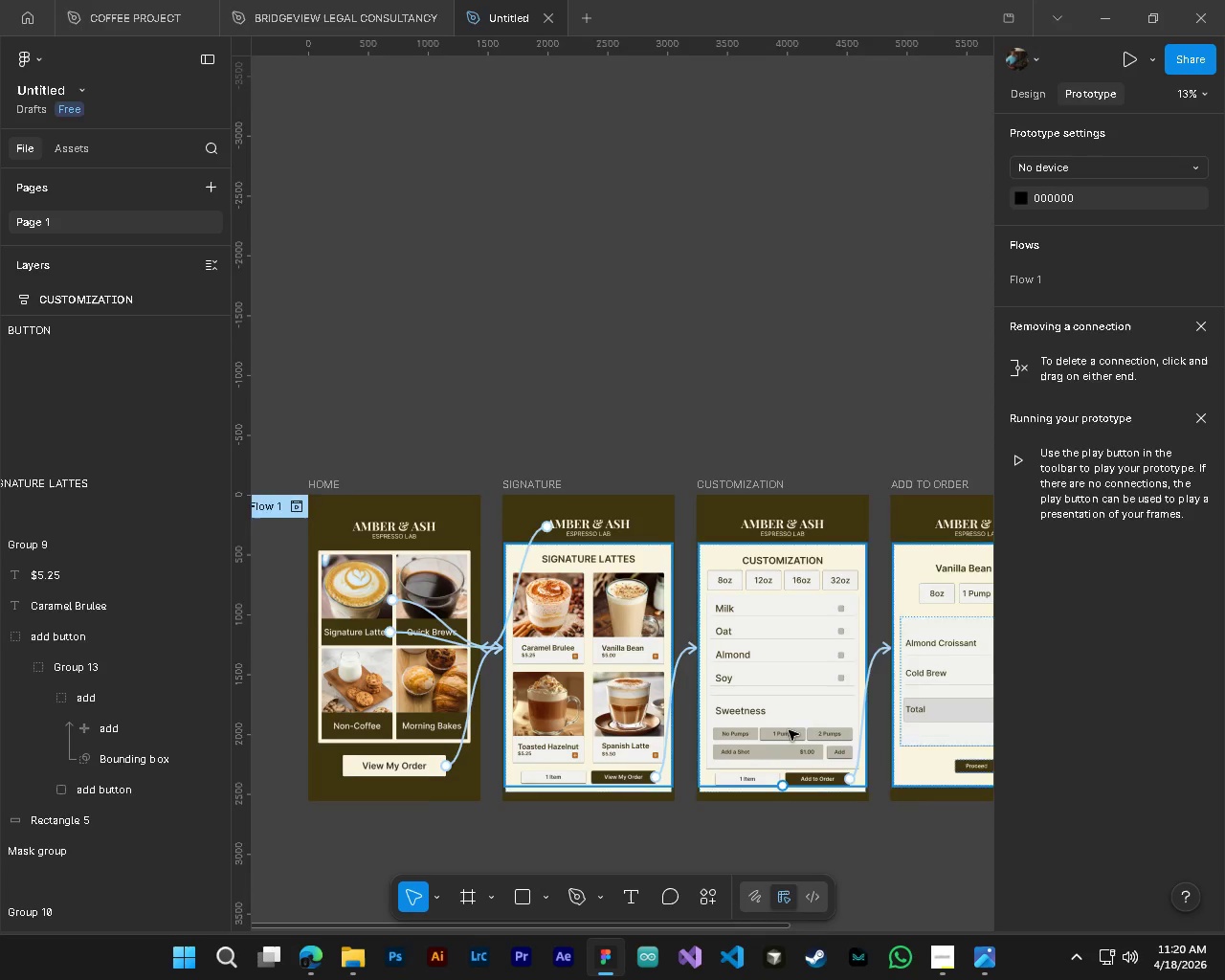 
hold_key(key=ControlLeft, duration=0.95)
hold_key(key=AltLeft, duration=0.84)
scroll: coordinate [753, 604], scroll_direction: up, amount: 3.0
 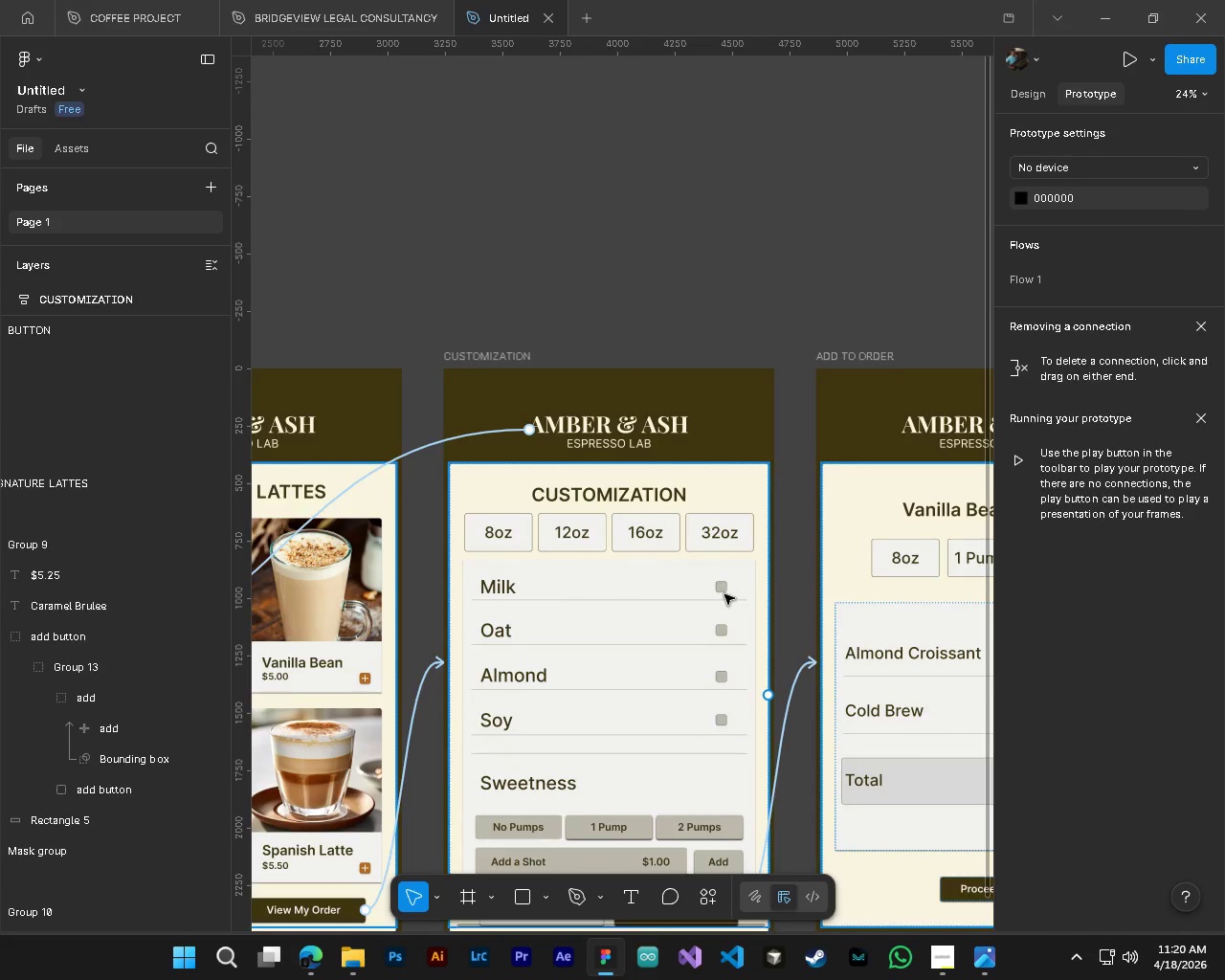 
hold_key(key=ShiftLeft, duration=0.77)
scroll: coordinate [724, 594], scroll_direction: down, amount: 5.0
 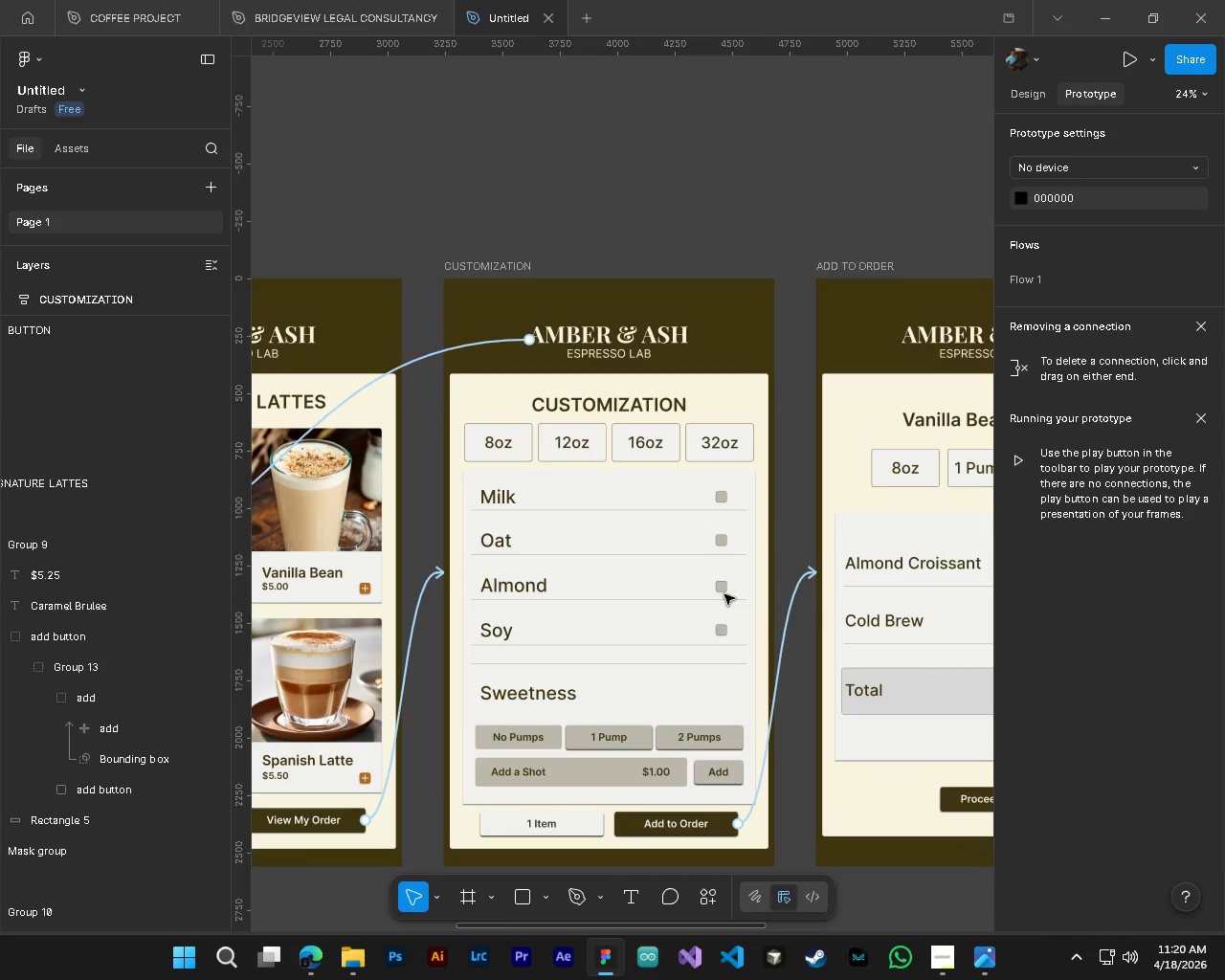 
hold_key(key=AltLeft, duration=2.2)
 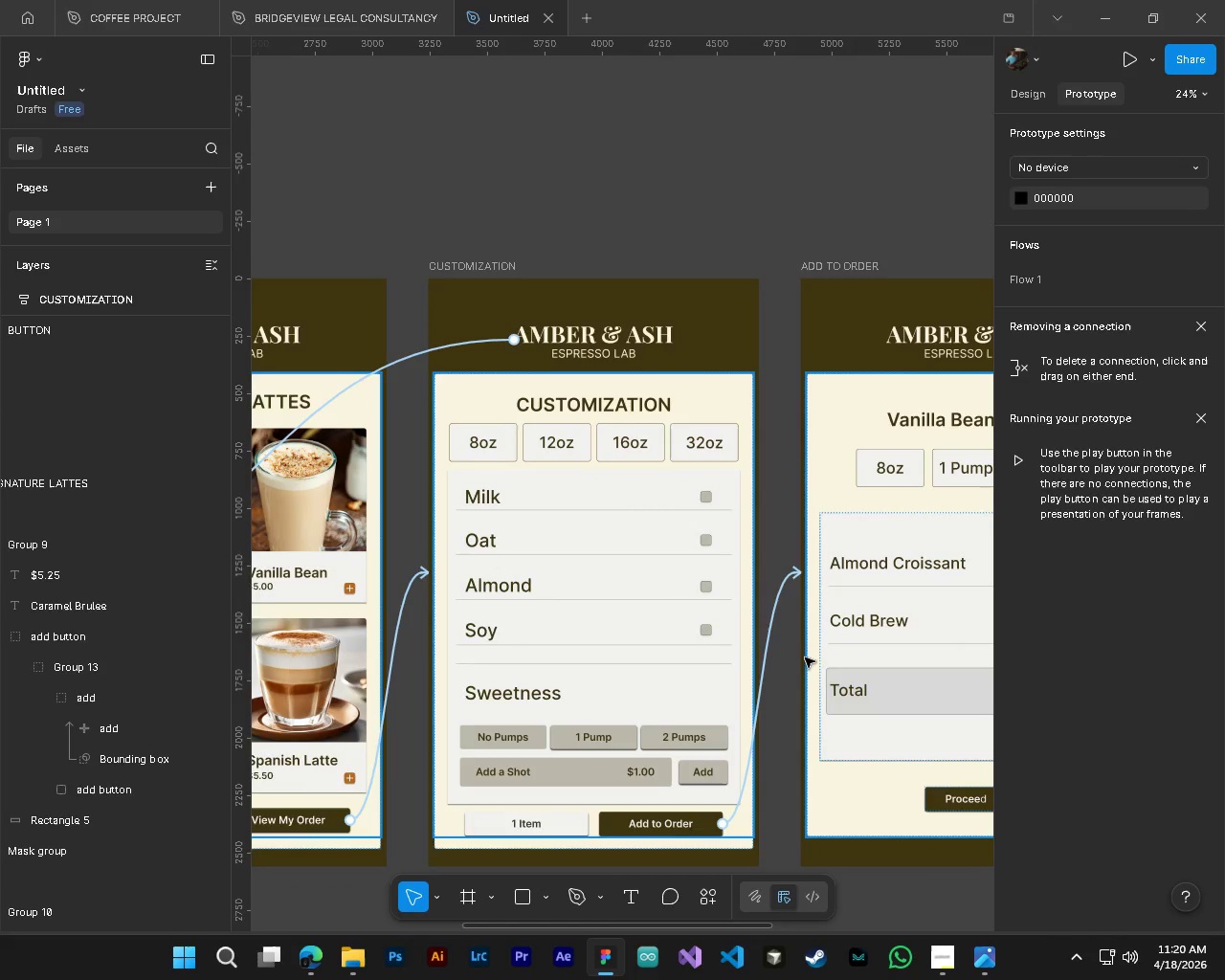 
hold_key(key=ControlLeft, duration=2.22)
 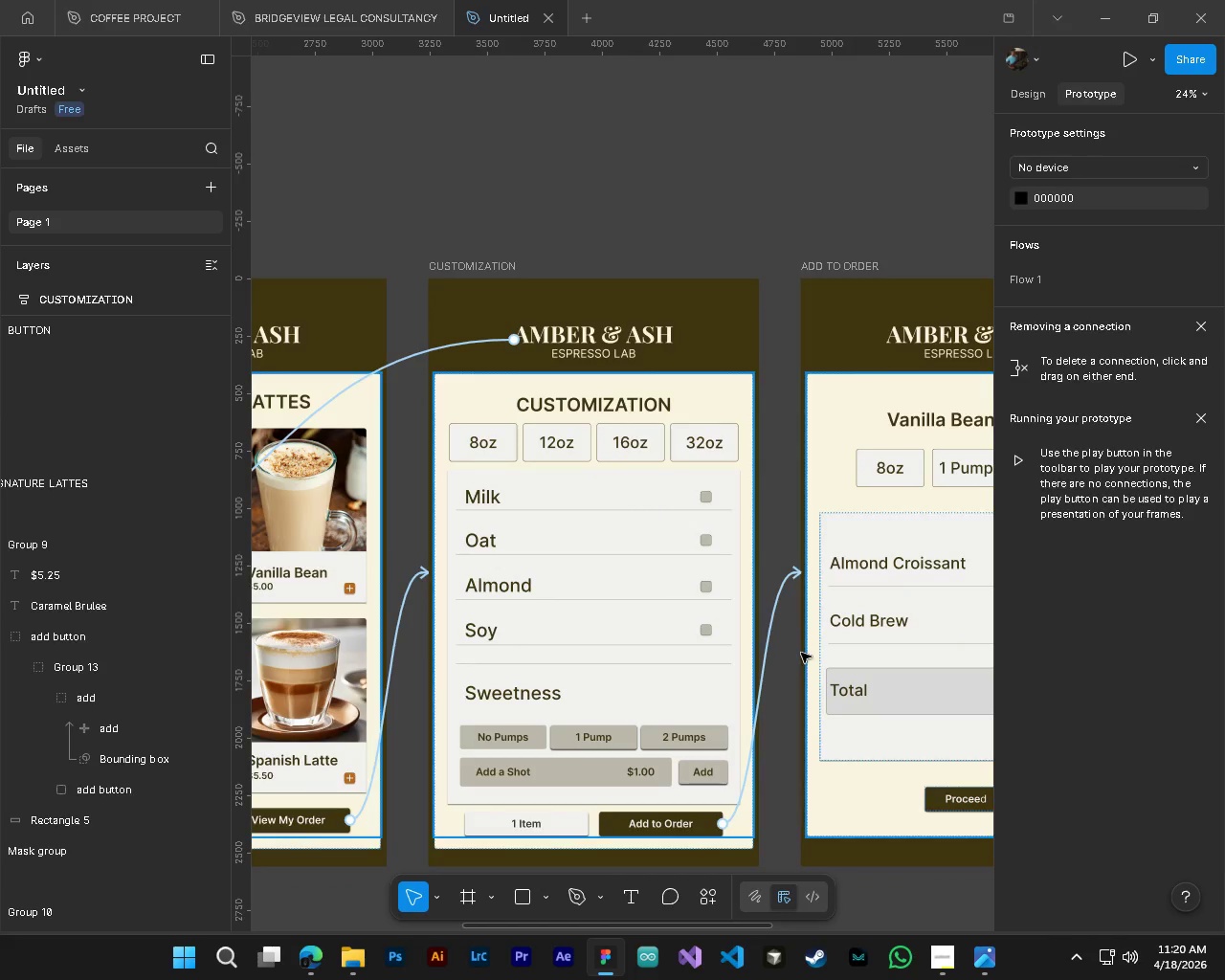 
hold_key(key=ControlLeft, duration=2.75)
 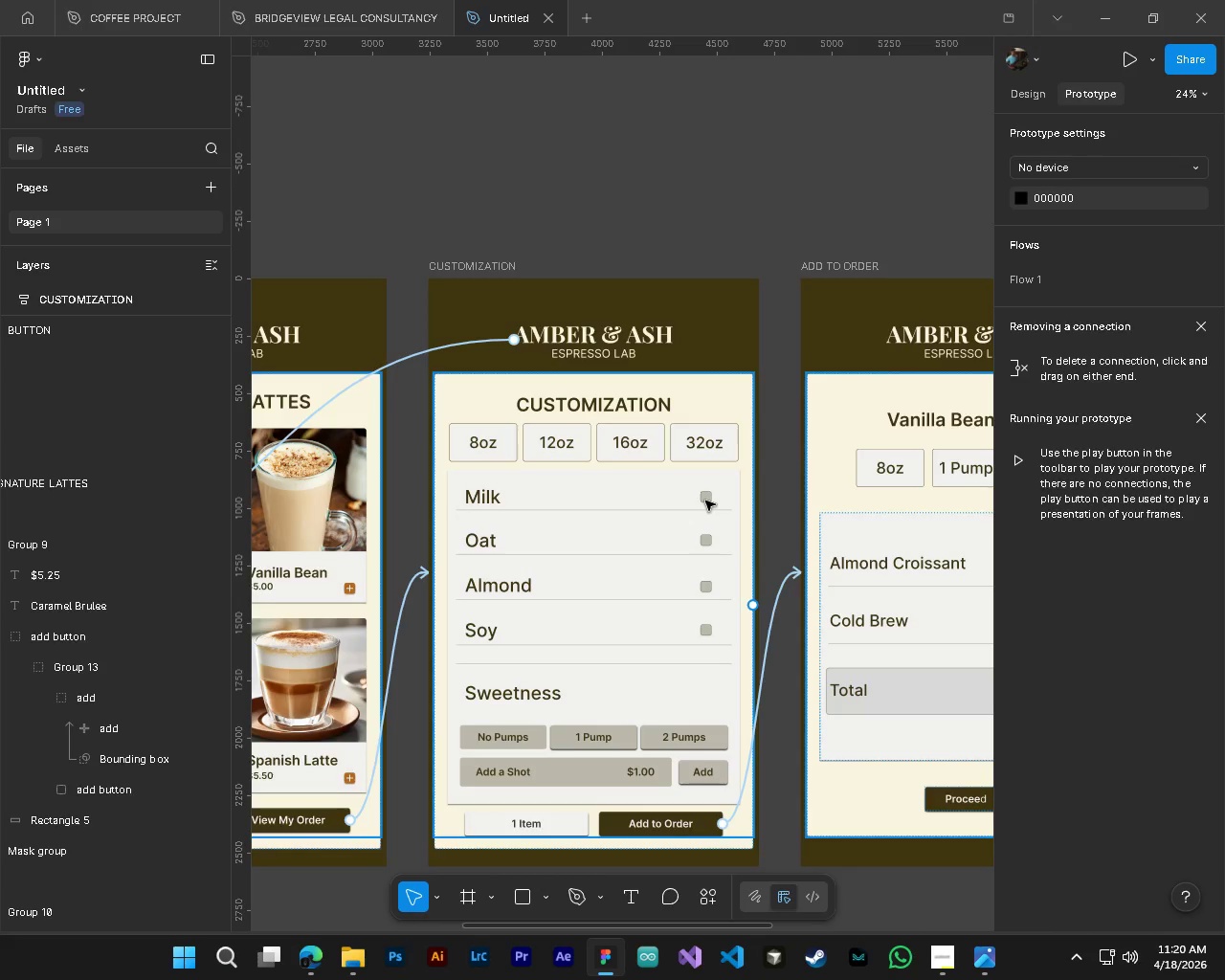 
key(Alt+Control+AltLeft)
 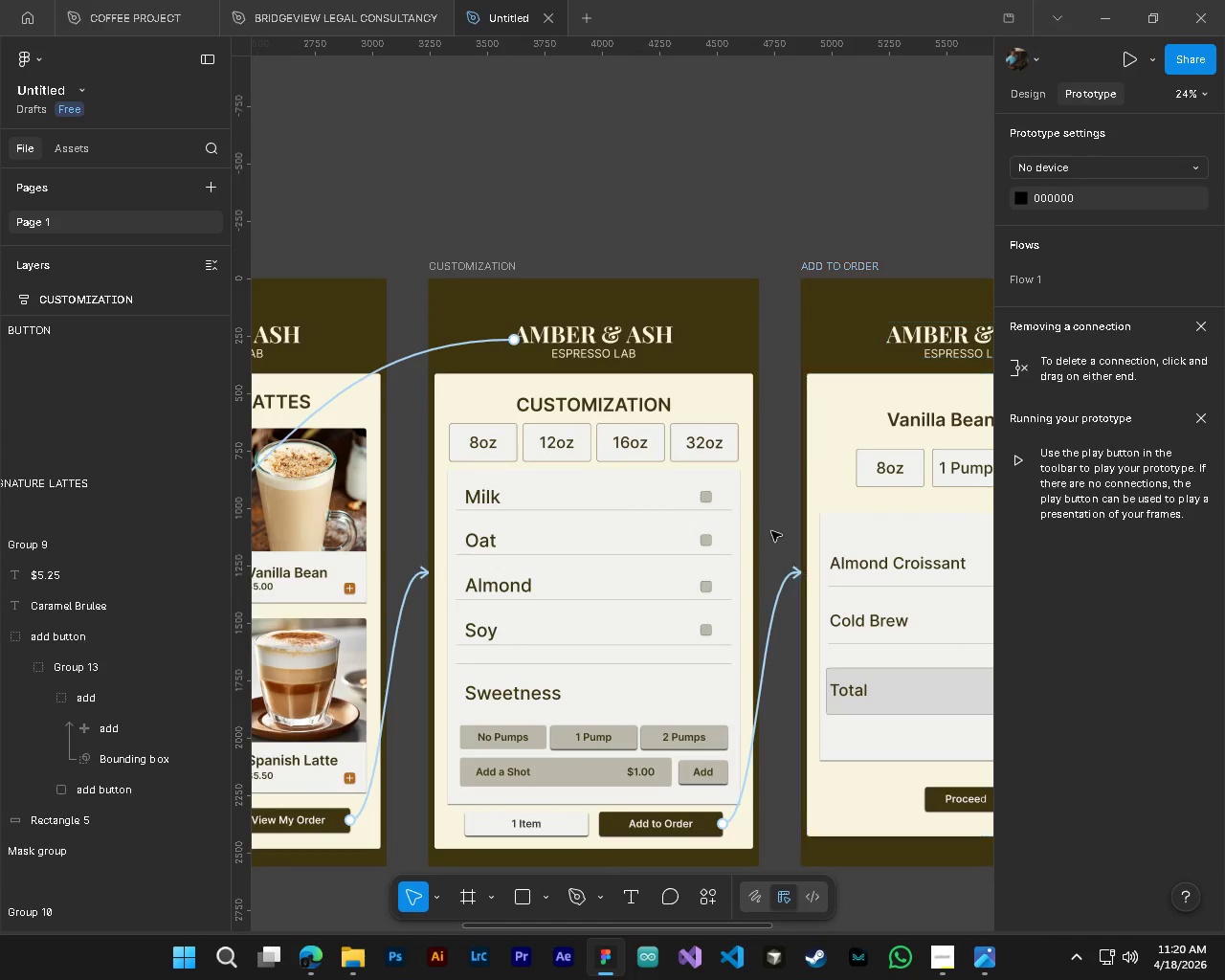 
hold_key(key=ShiftLeft, duration=2.03)
scroll: coordinate [705, 501], scroll_direction: down, amount: 8.0
 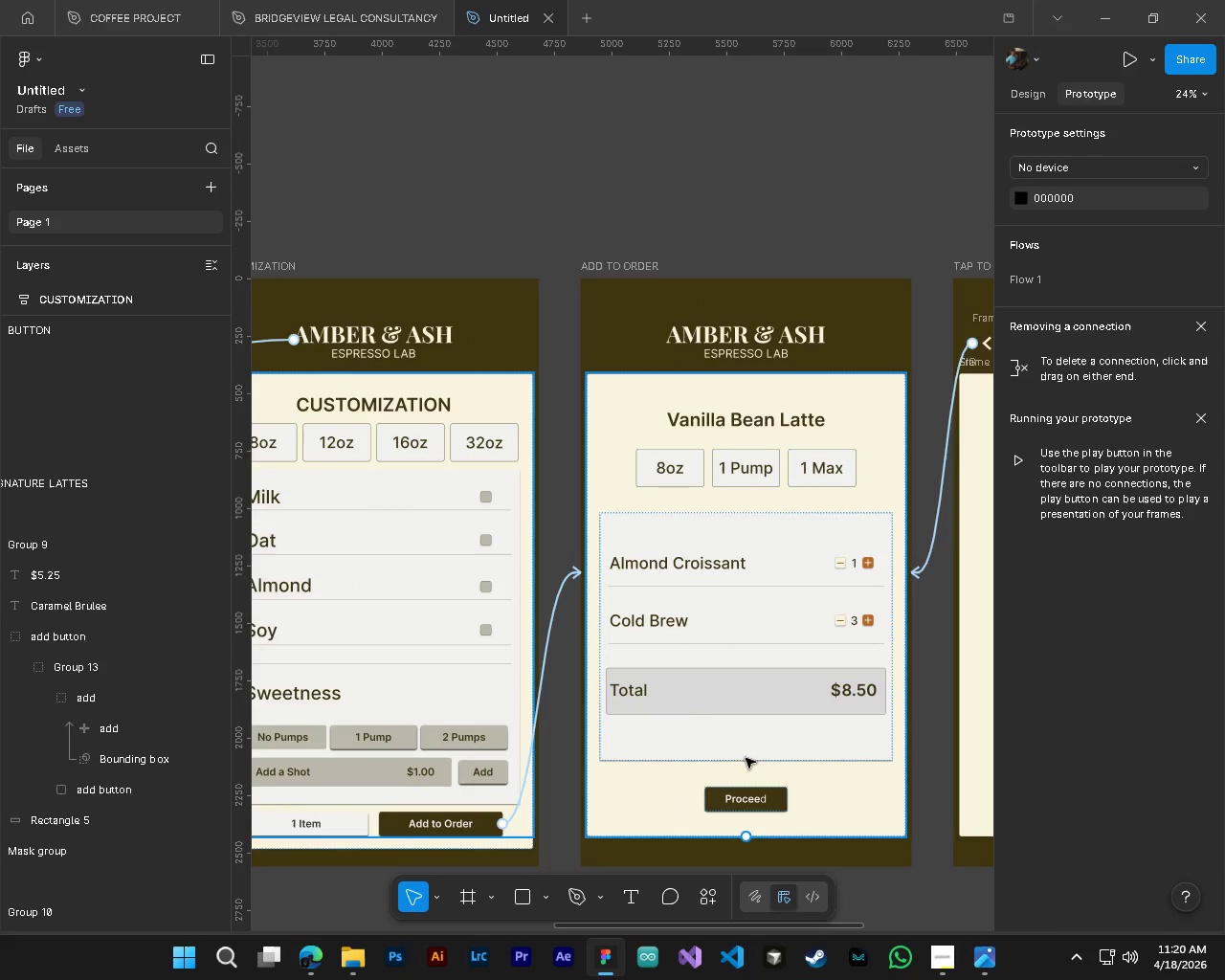 
hold_key(key=ControlLeft, duration=0.41)
 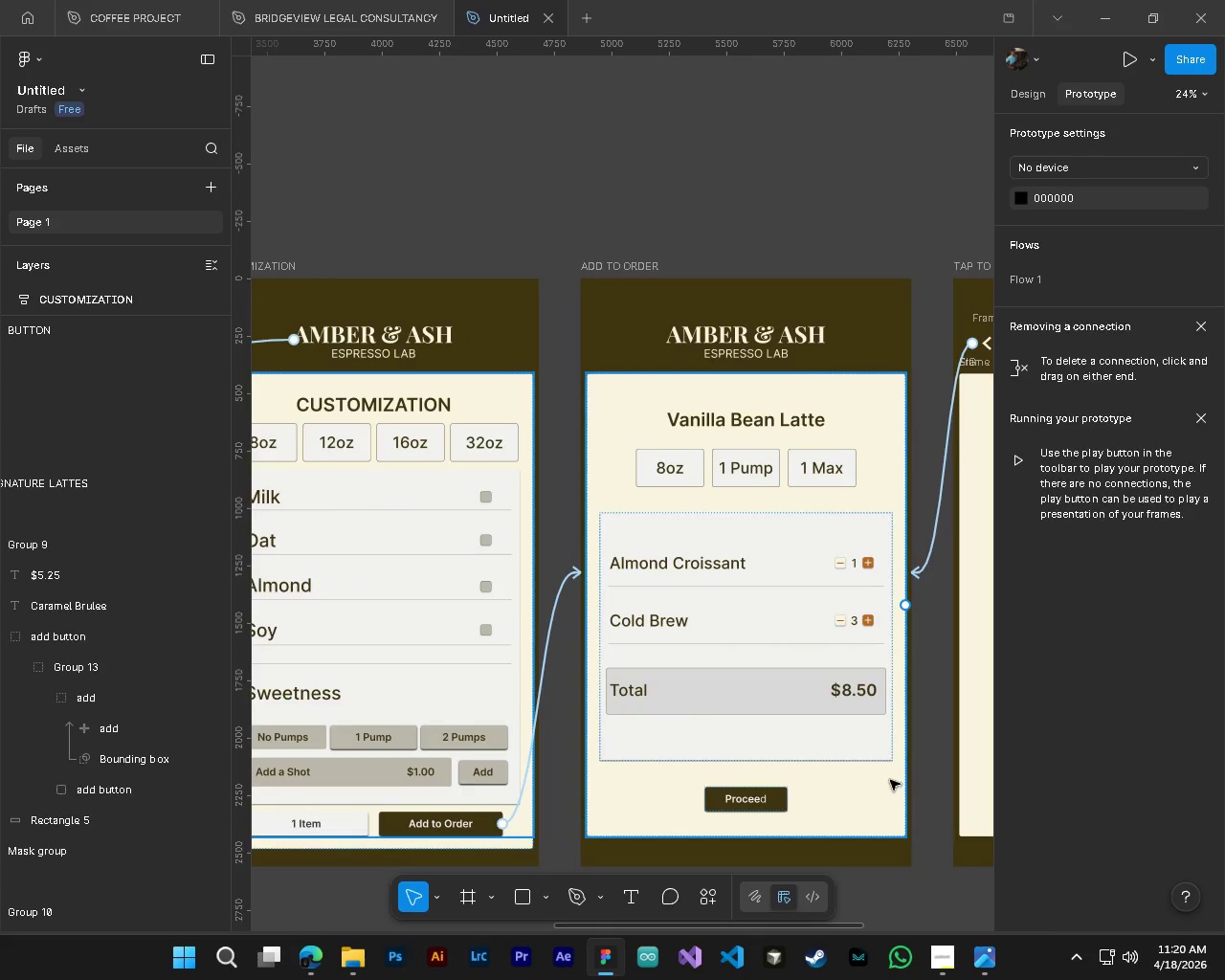 
hold_key(key=ShiftLeft, duration=1.2)
 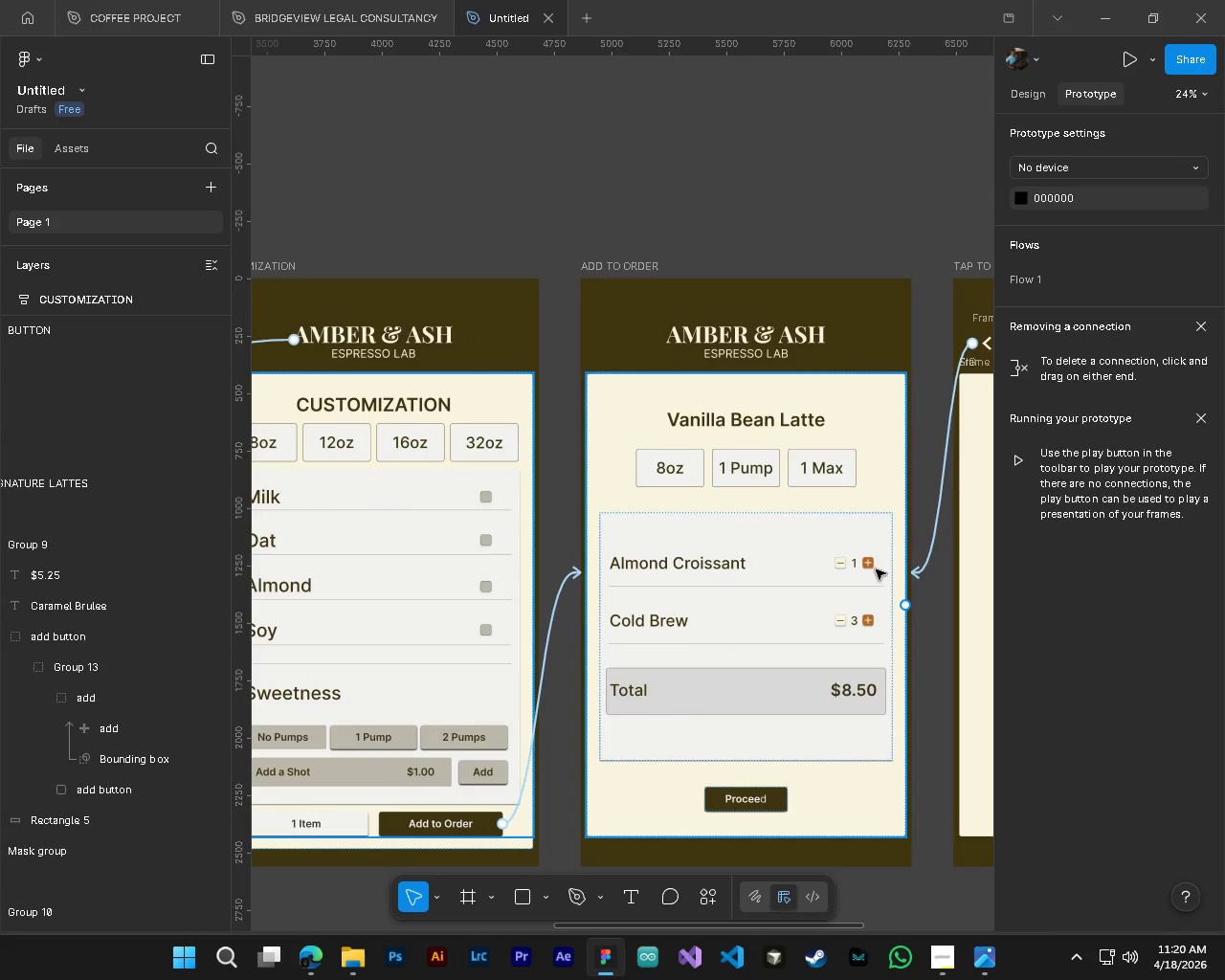 
hold_key(key=AltLeft, duration=1.59)
hold_key(key=ControlLeft, duration=1.61)
scroll: coordinate [858, 574], scroll_direction: up, amount: 8.0
 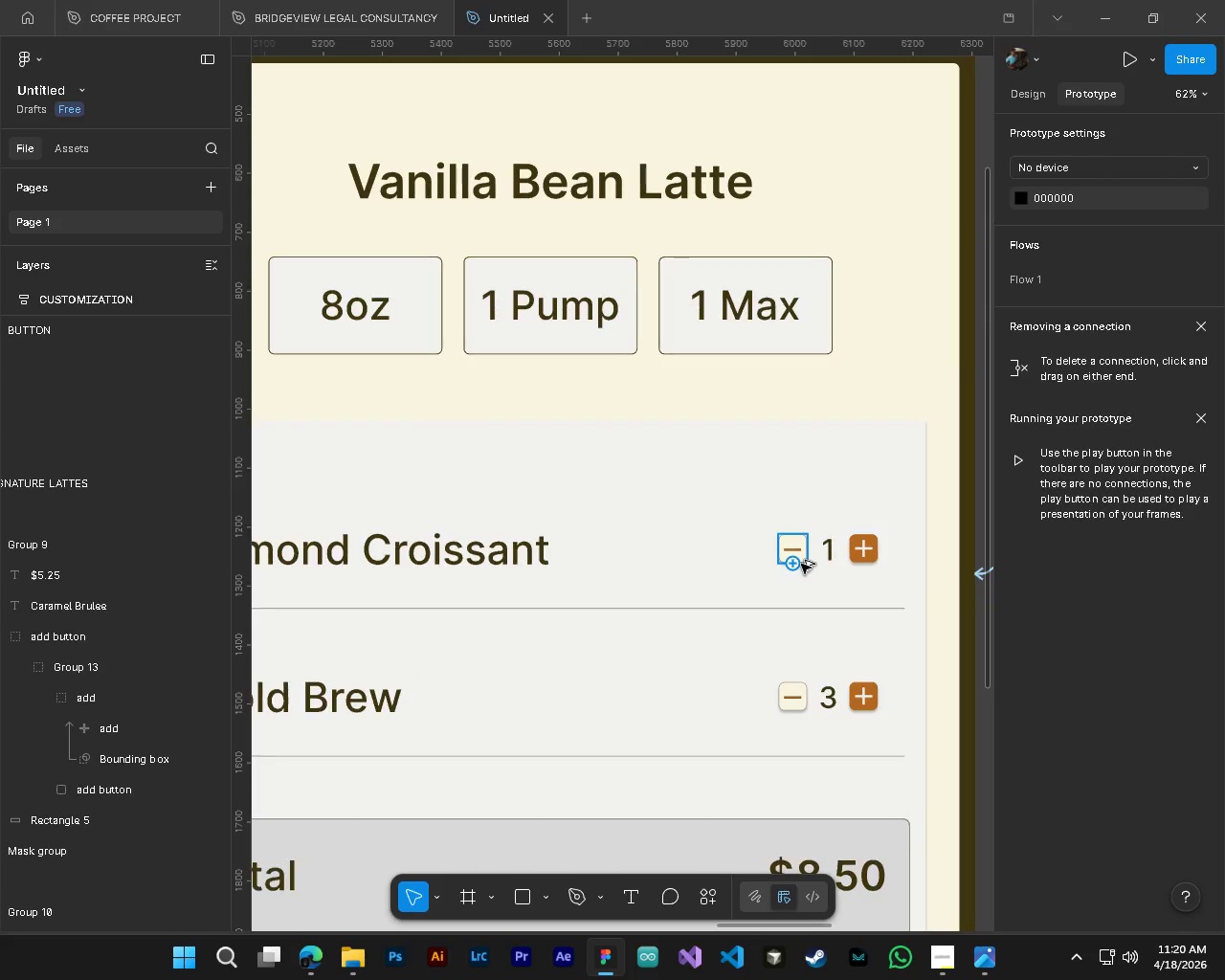 
hold_key(key=ShiftLeft, duration=0.52)
scroll: coordinate [784, 637], scroll_direction: down, amount: 15.0
 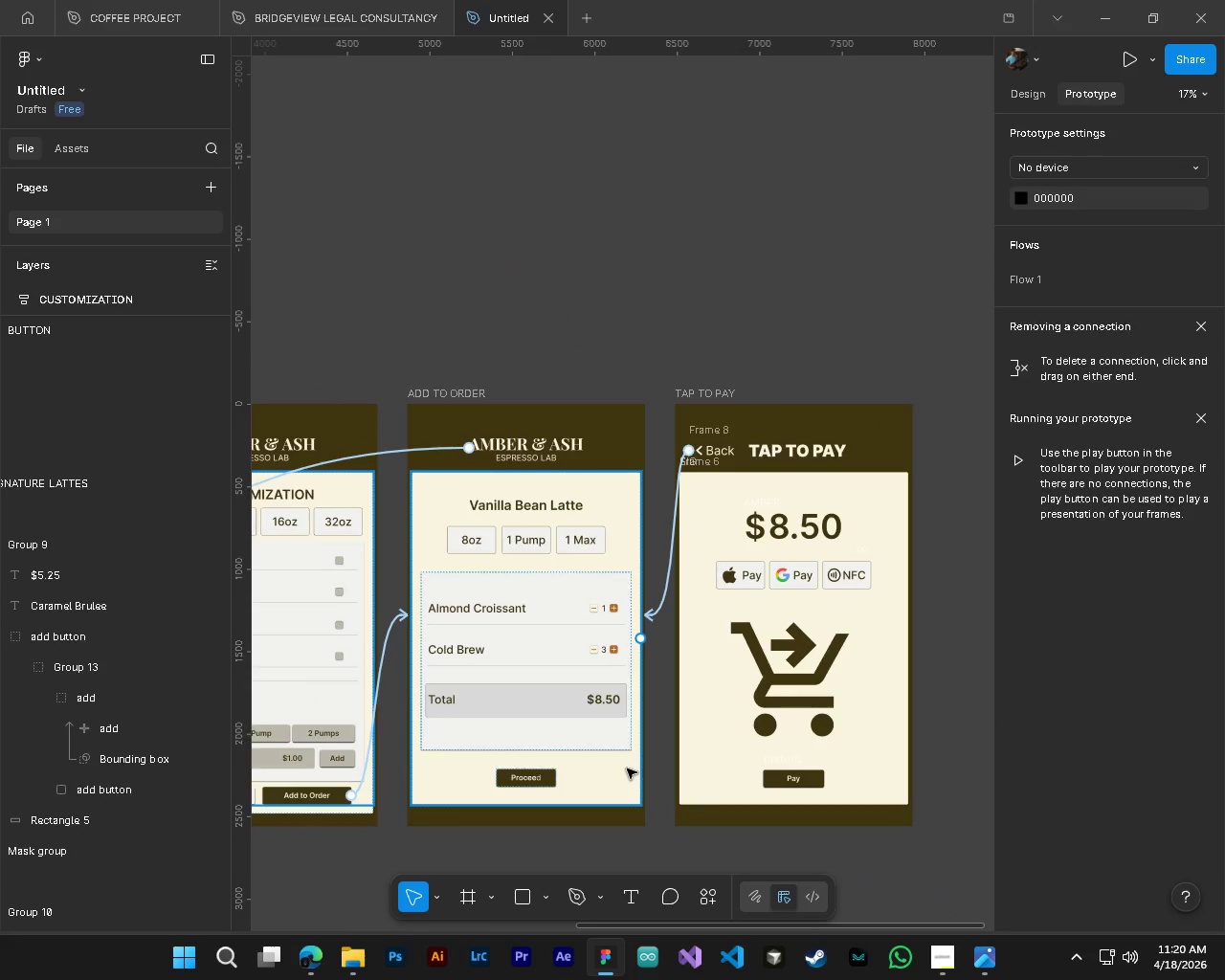 
hold_key(key=ControlLeft, duration=0.61)
 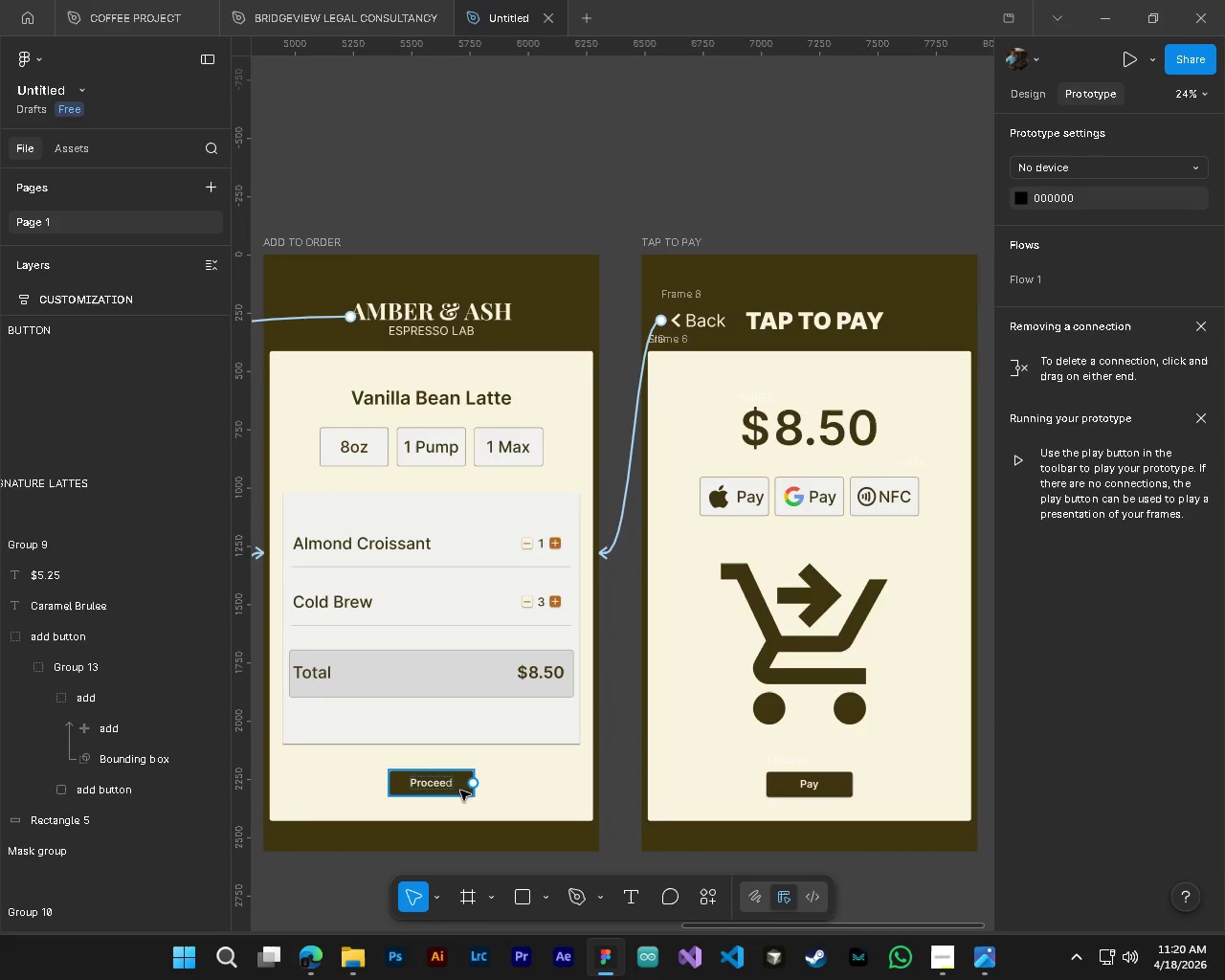 
hold_key(key=AltLeft, duration=0.34)
 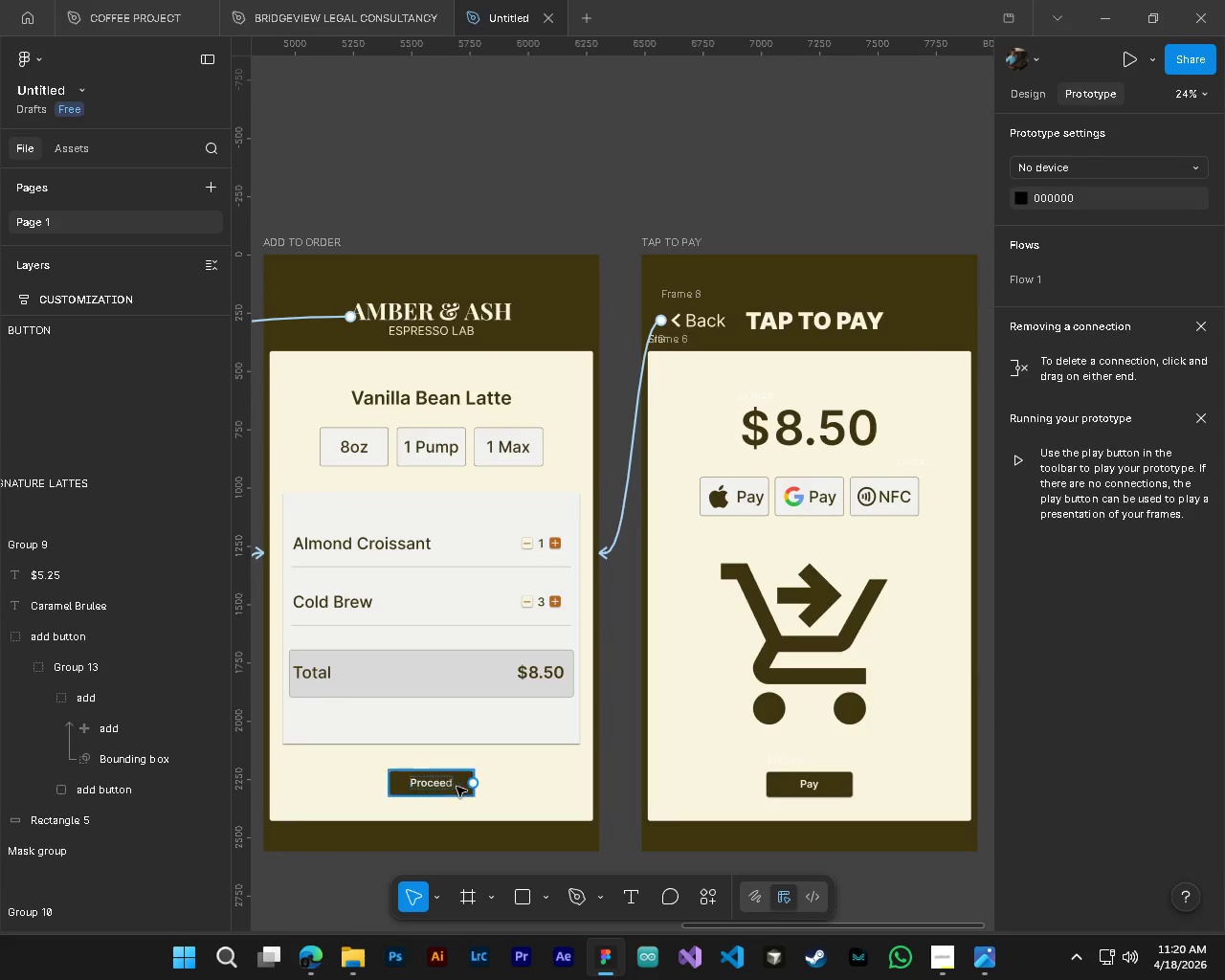 
hold_key(key=ControlLeft, duration=3.11)
 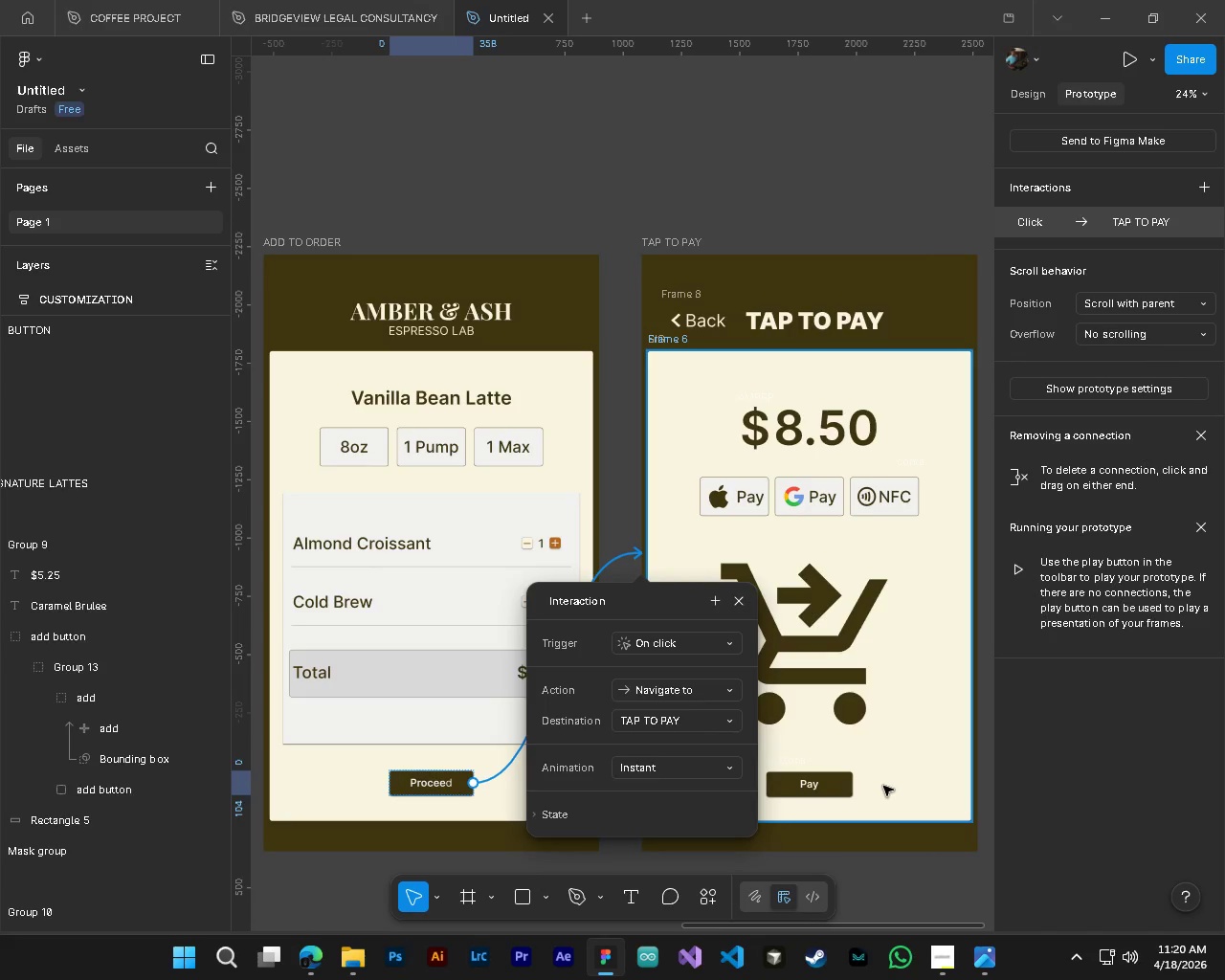 
scroll: coordinate [746, 763], scroll_direction: up, amount: 4.0
 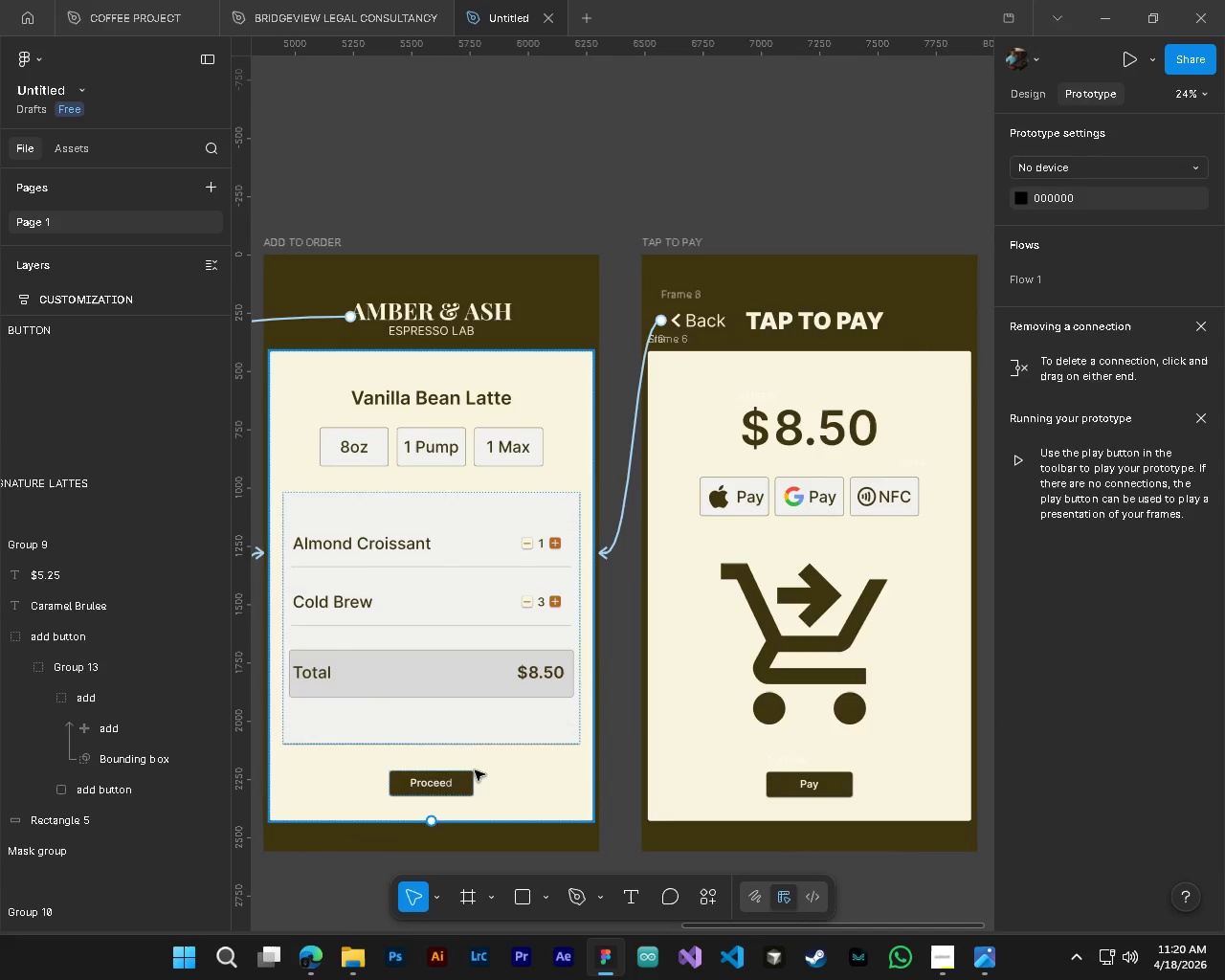 
left_click_drag(start_coordinate=[472, 785], to_coordinate=[653, 667])
 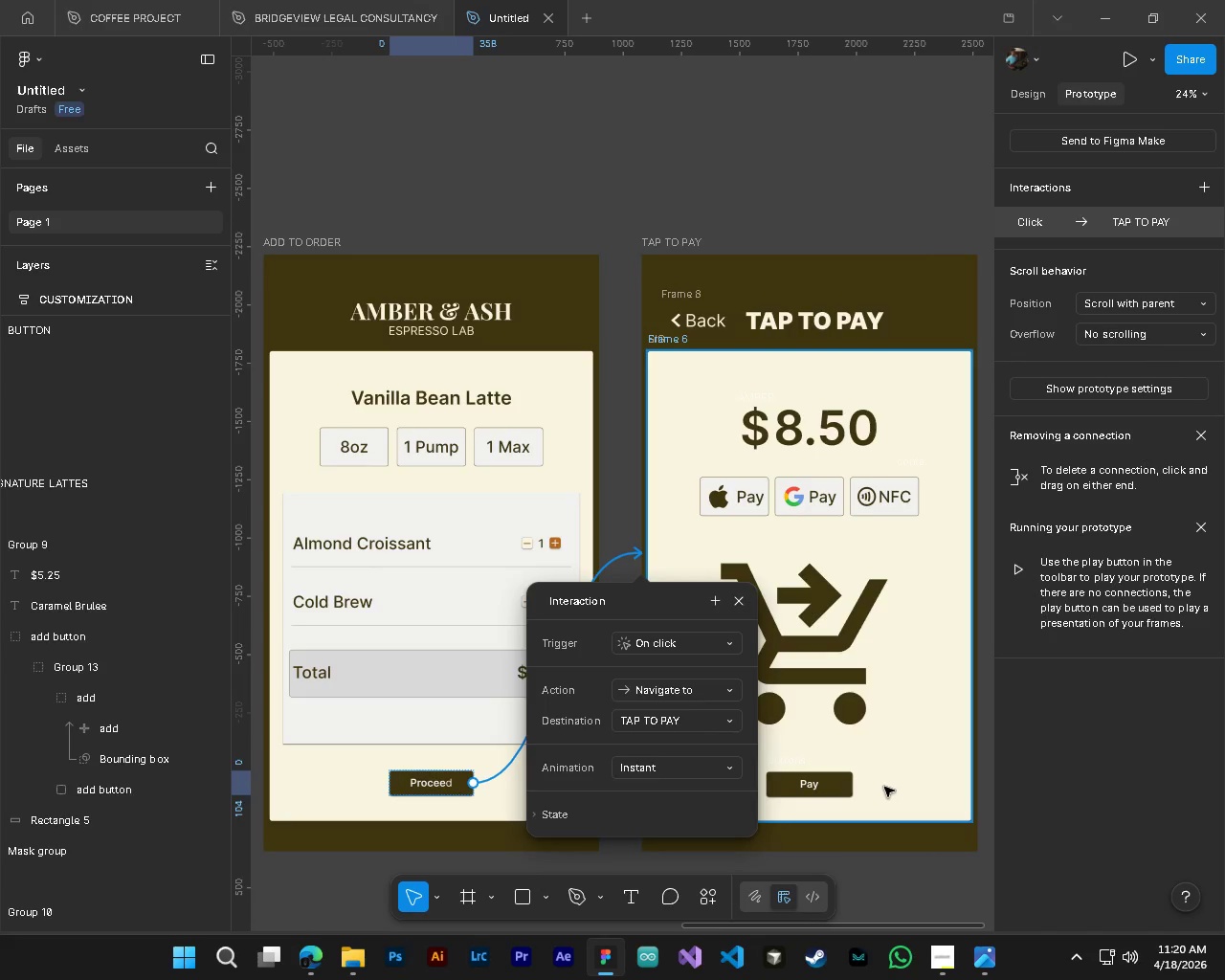 
hold_key(key=ControlLeft, duration=0.94)
hold_key(key=AltLeft, duration=0.83)
scroll: coordinate [882, 791], scroll_direction: down, amount: 3.0
 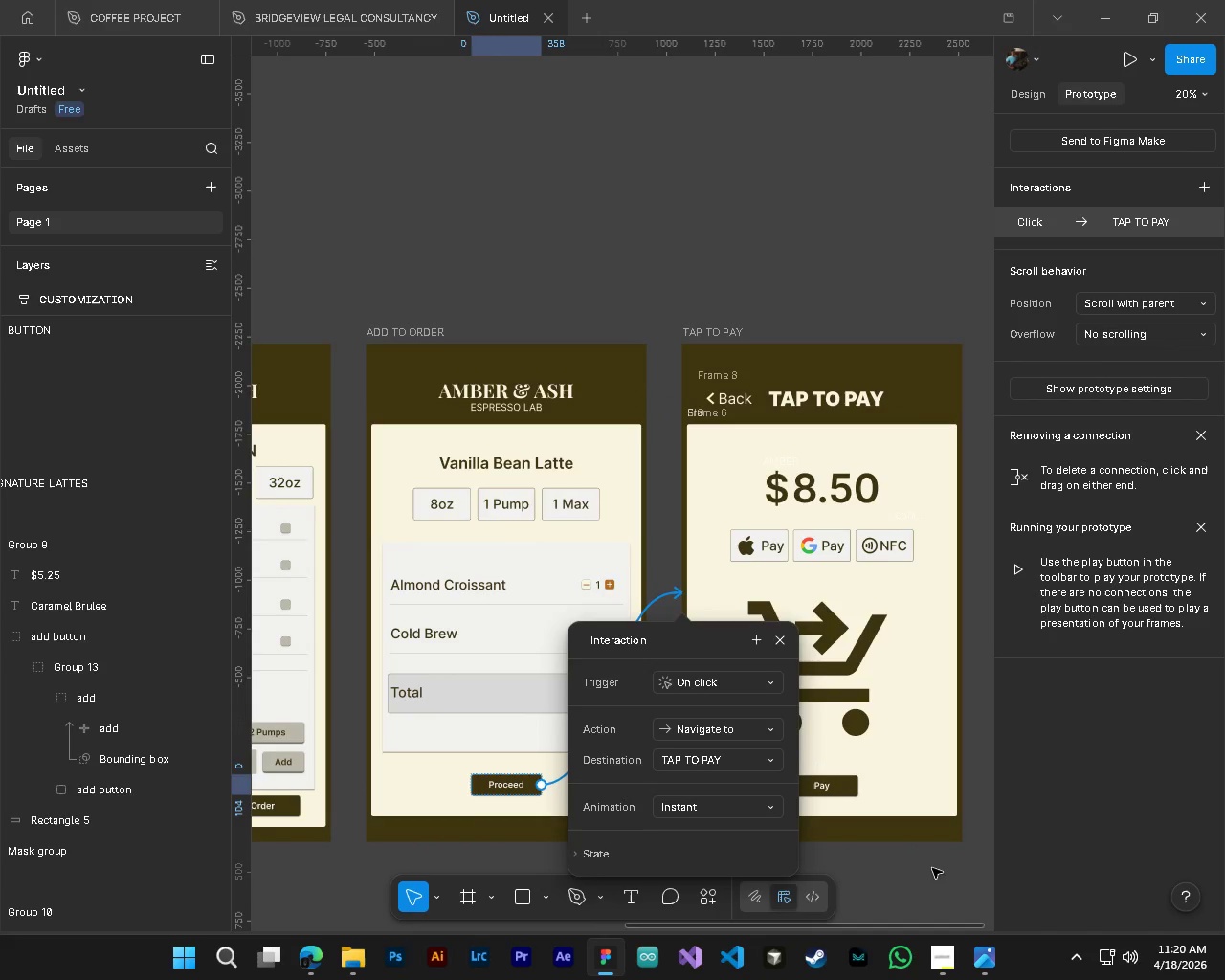 
left_click([937, 875])
 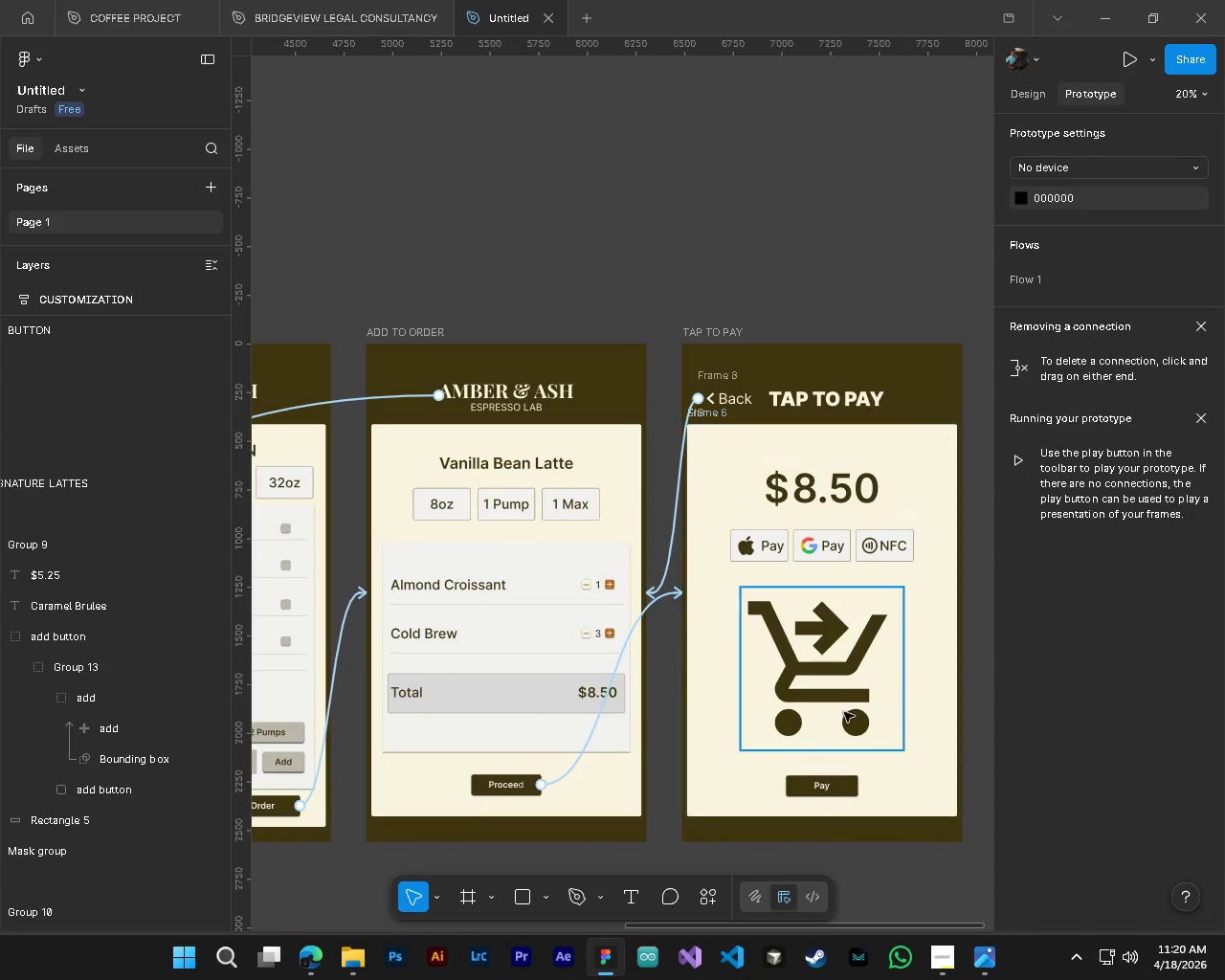 
hold_key(key=ShiftLeft, duration=0.83)
scroll: coordinate [837, 693], scroll_direction: down, amount: 3.0
 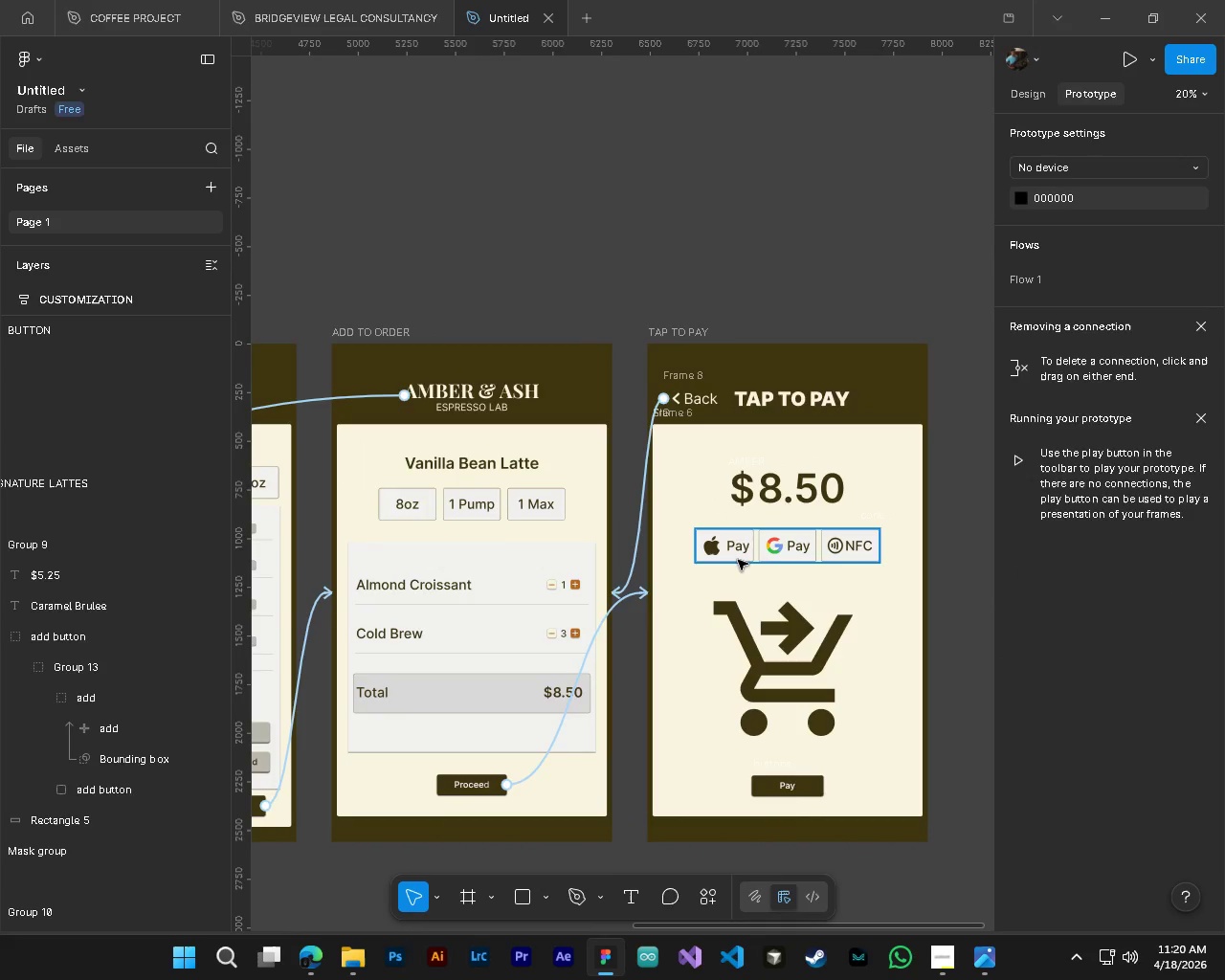 
hold_key(key=ControlLeft, duration=2.61)
left_click([738, 559])
 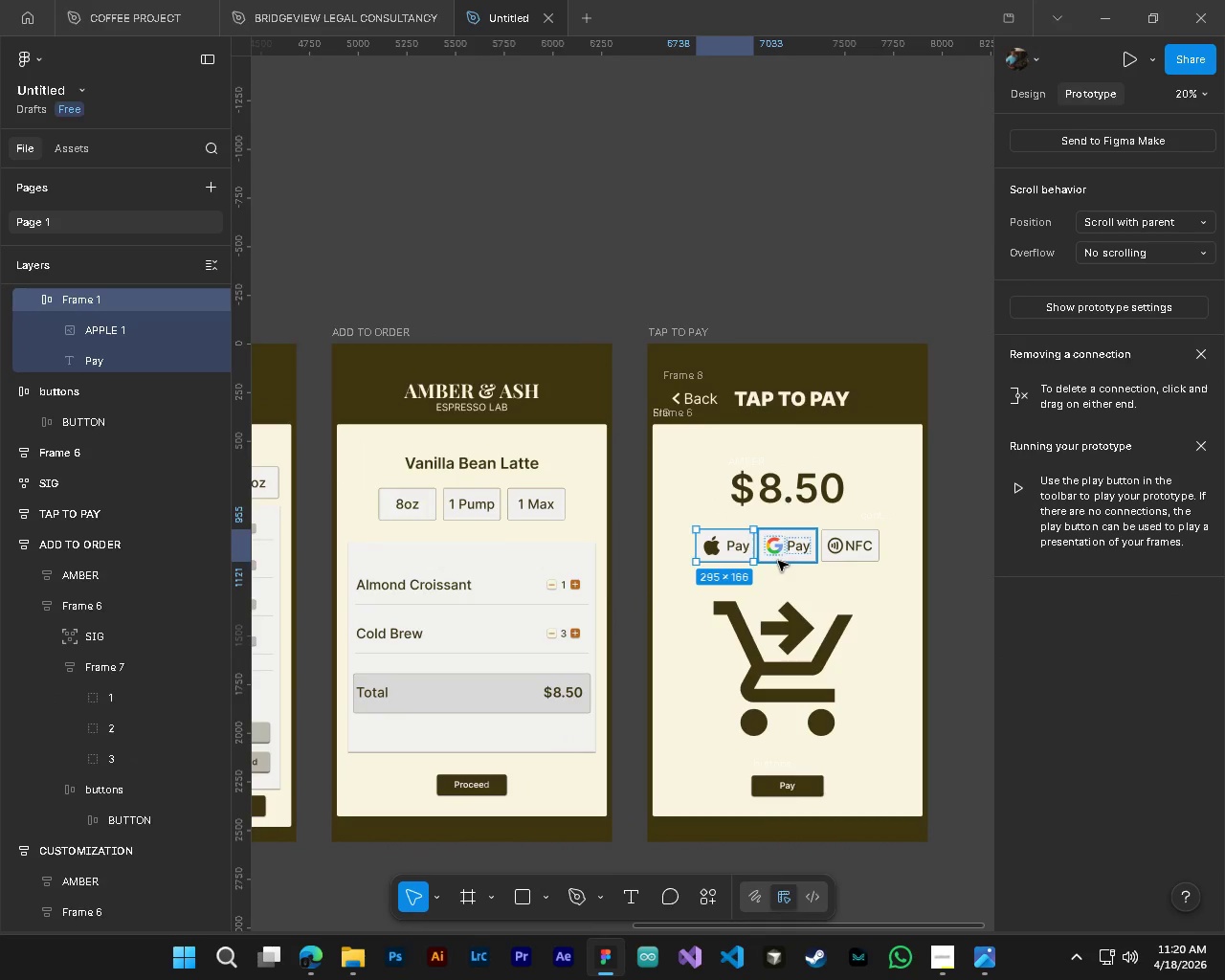 
left_click([778, 561])
 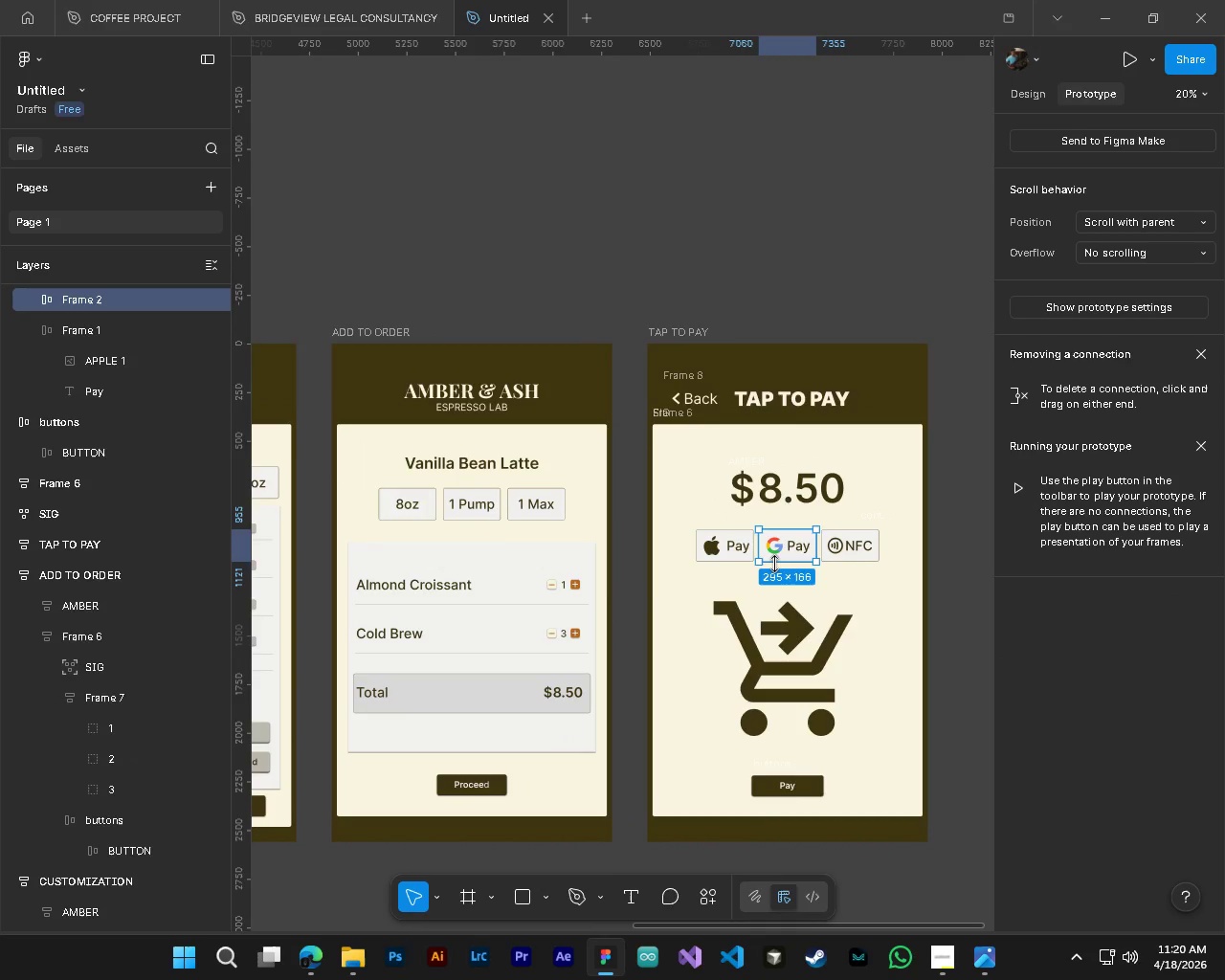 
hold_key(key=ShiftLeft, duration=0.91)
 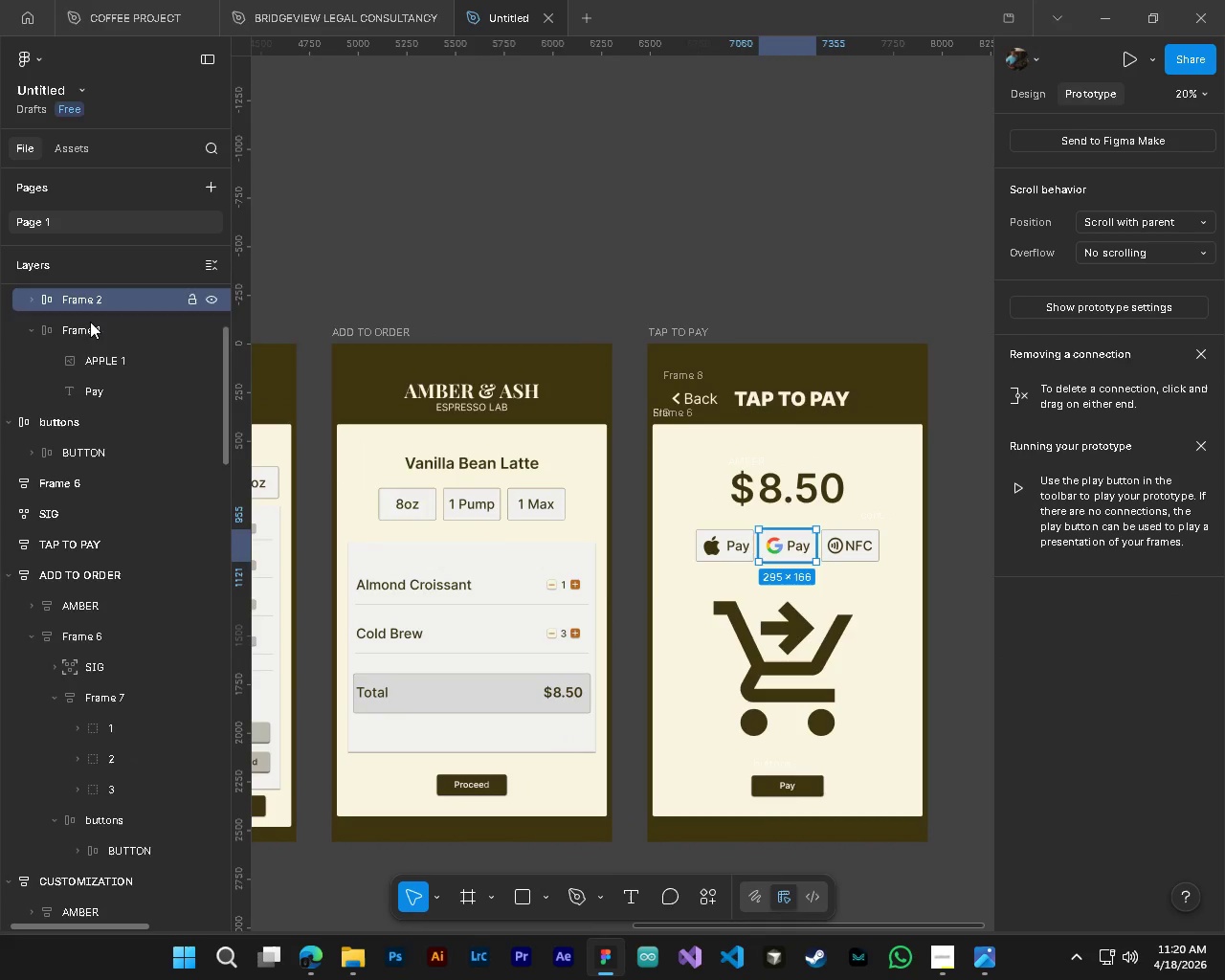 
scroll: coordinate [80, 368], scroll_direction: up, amount: 2.0
 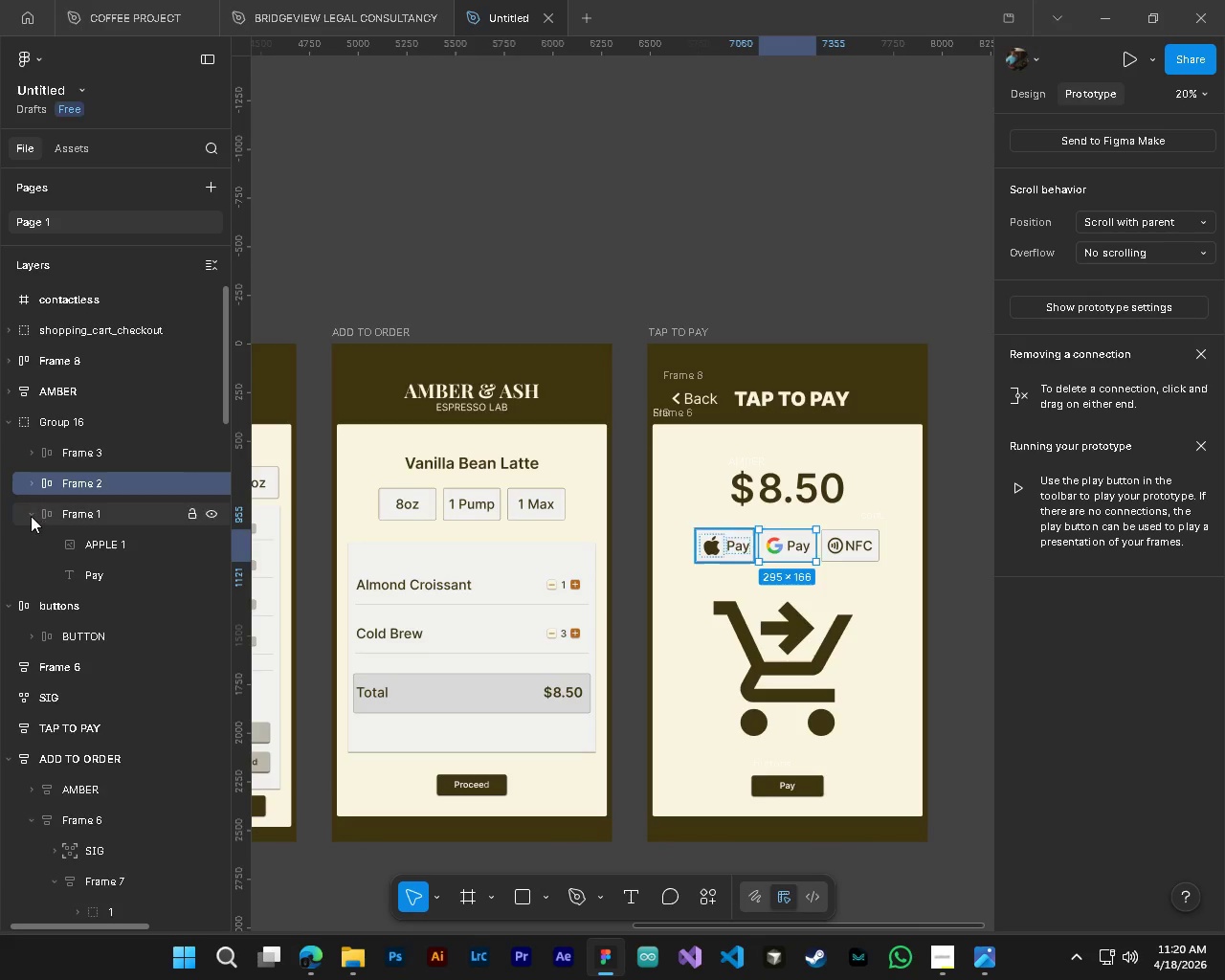 
left_click([31, 516])
 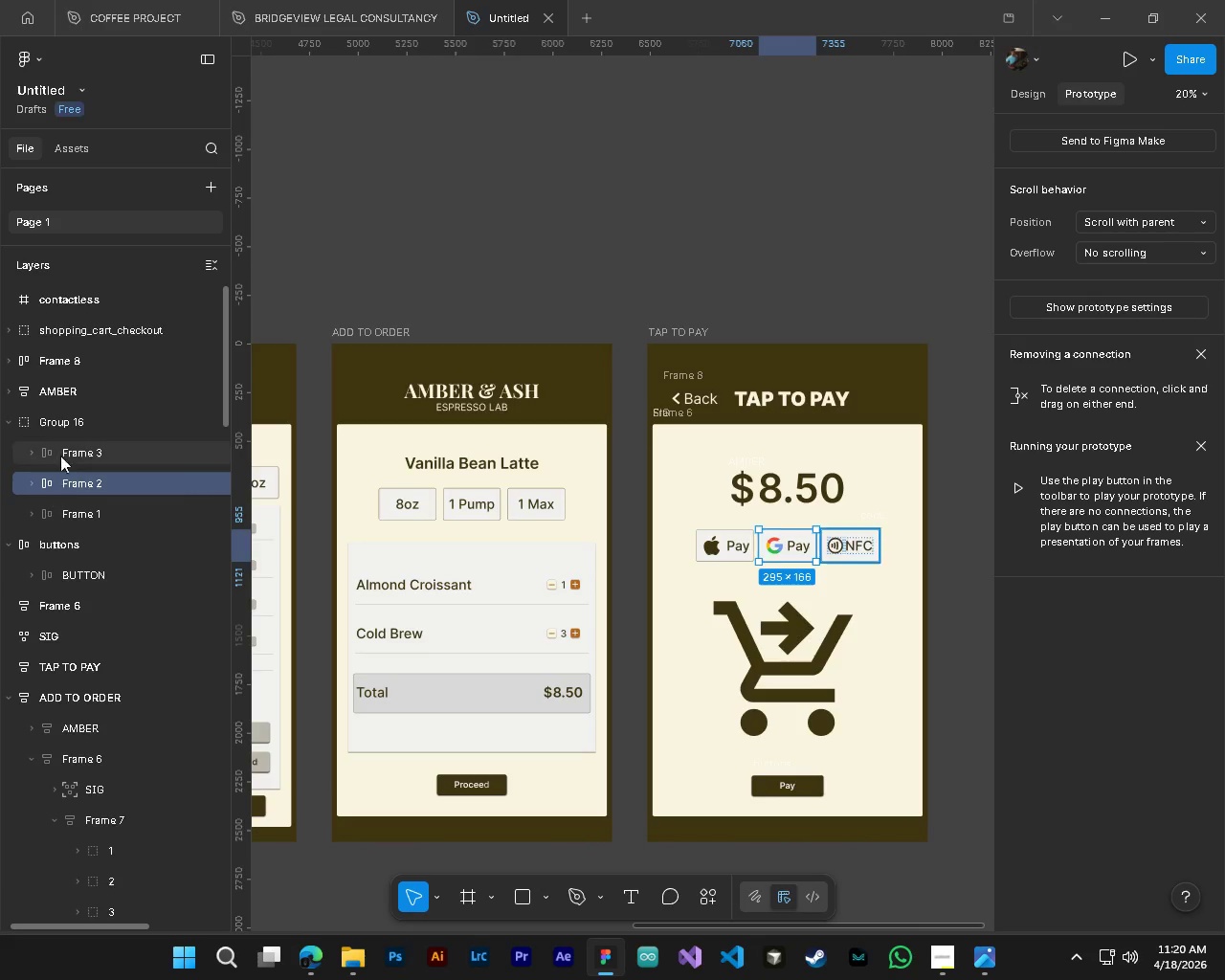 
left_click([69, 433])
 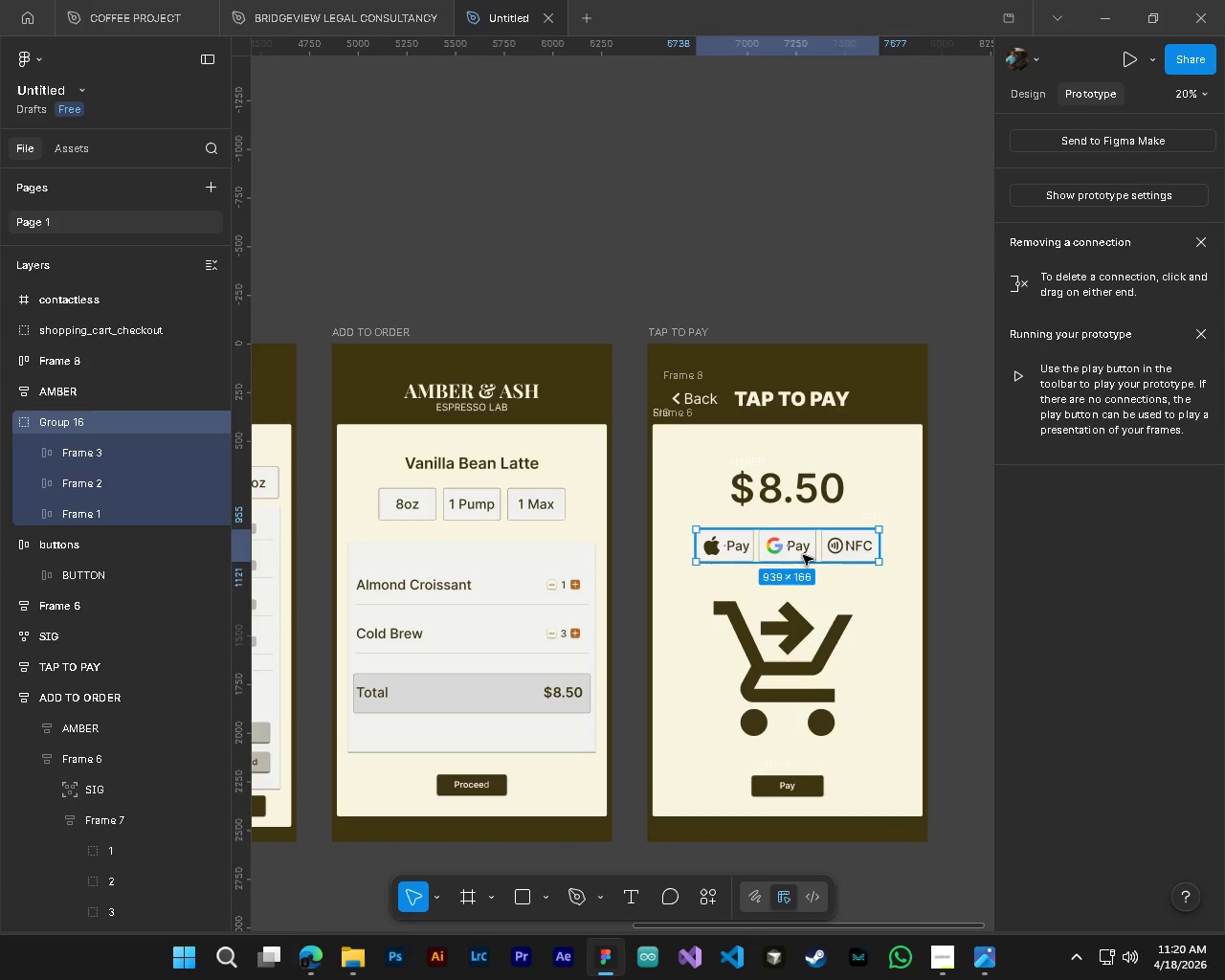 
left_click([959, 560])
 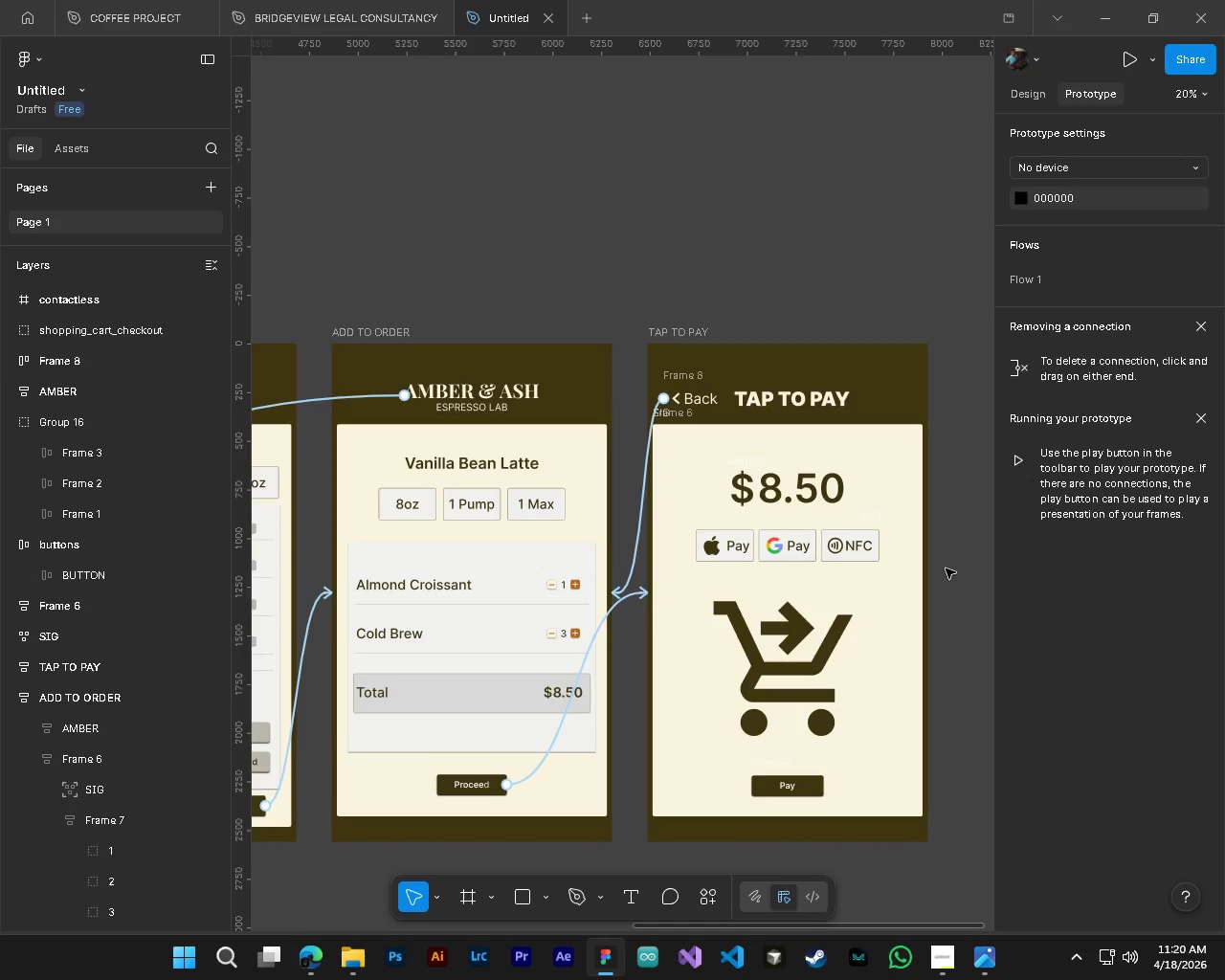 
hold_key(key=ShiftLeft, duration=0.84)
scroll: coordinate [946, 568], scroll_direction: down, amount: 4.0
 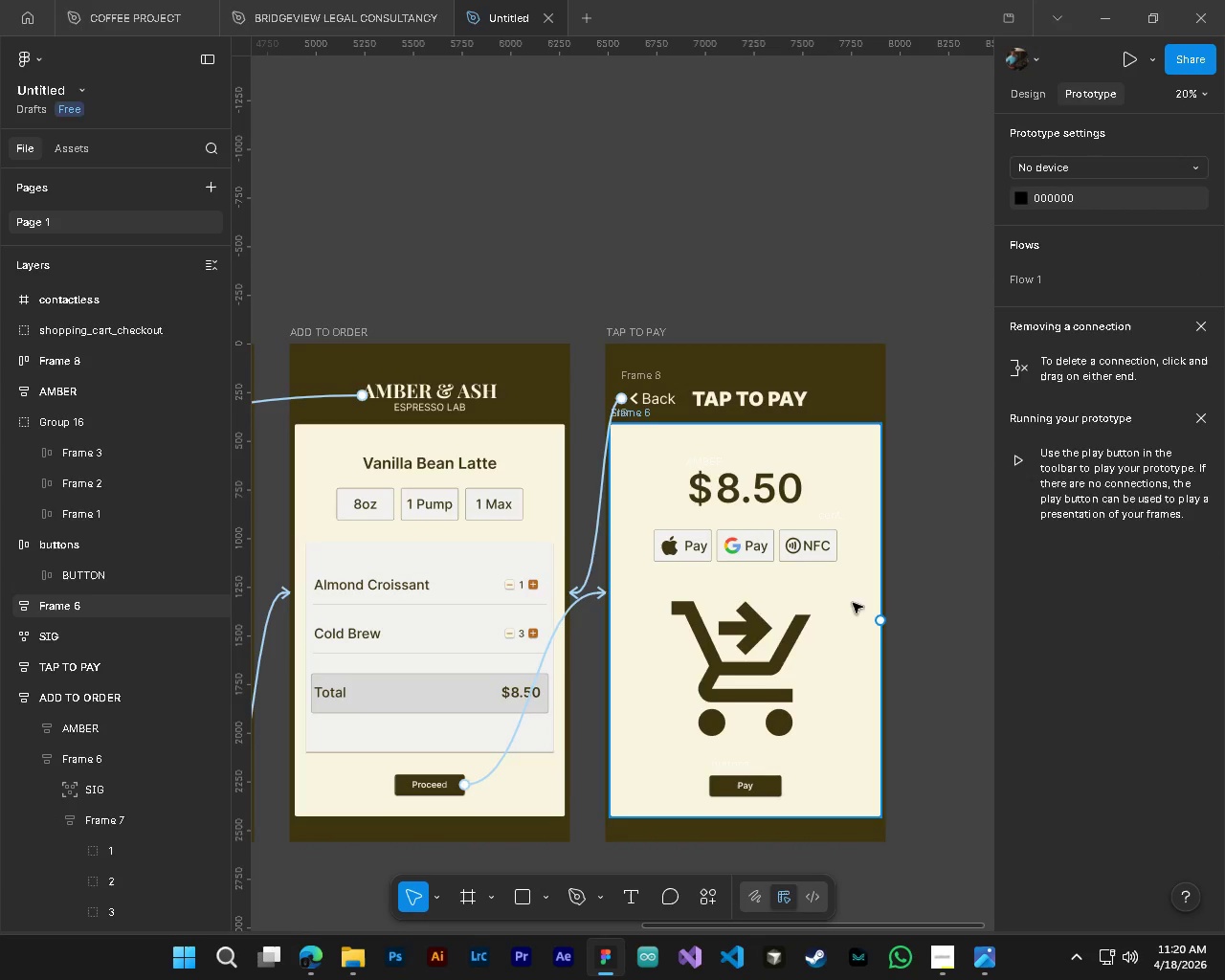 
hold_key(key=ControlLeft, duration=2.64)
hold_key(key=AltLeft, duration=1.73)
scroll: coordinate [689, 560], scroll_direction: up, amount: 4.0
 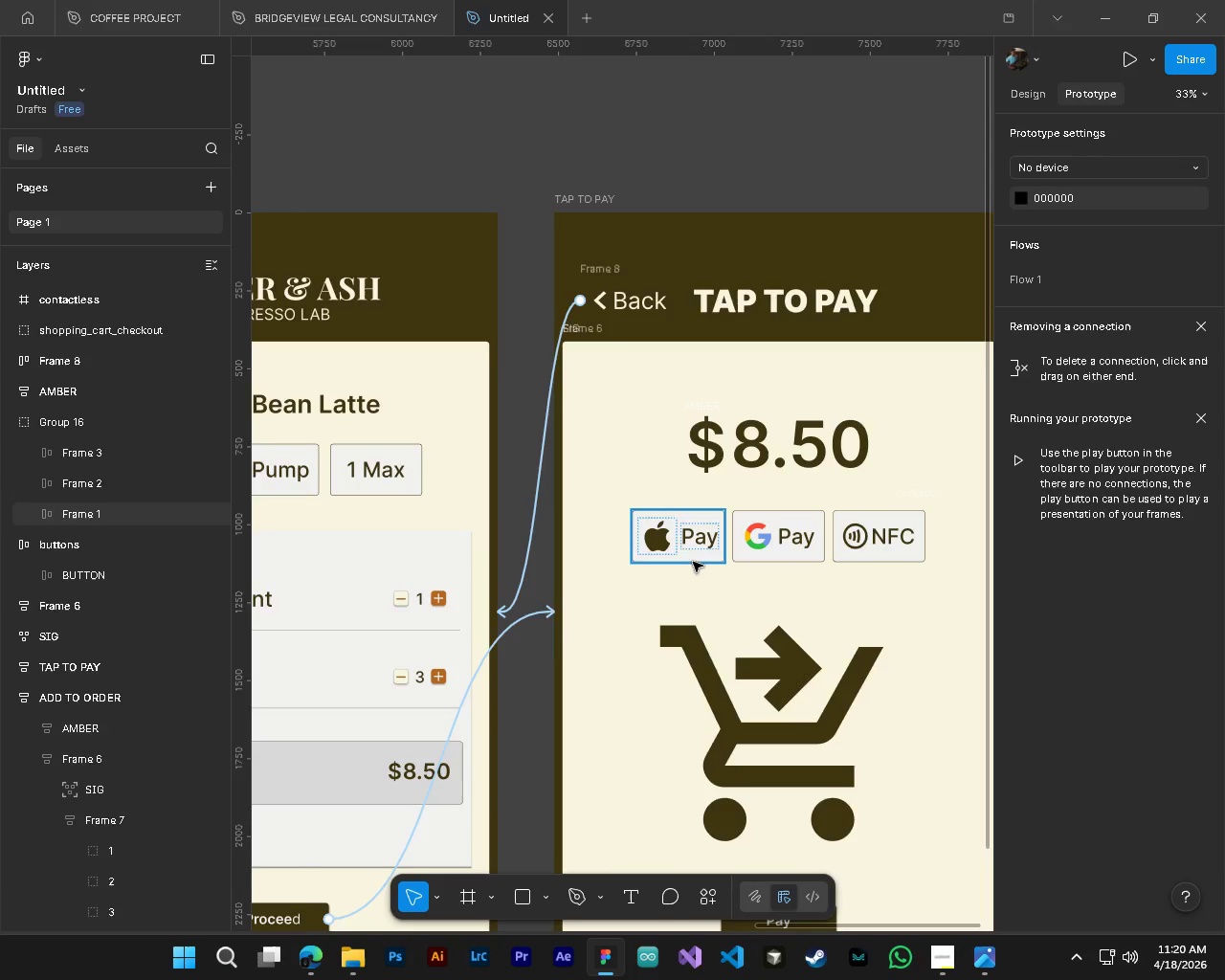 
key(Alt+Control+AltLeft)
 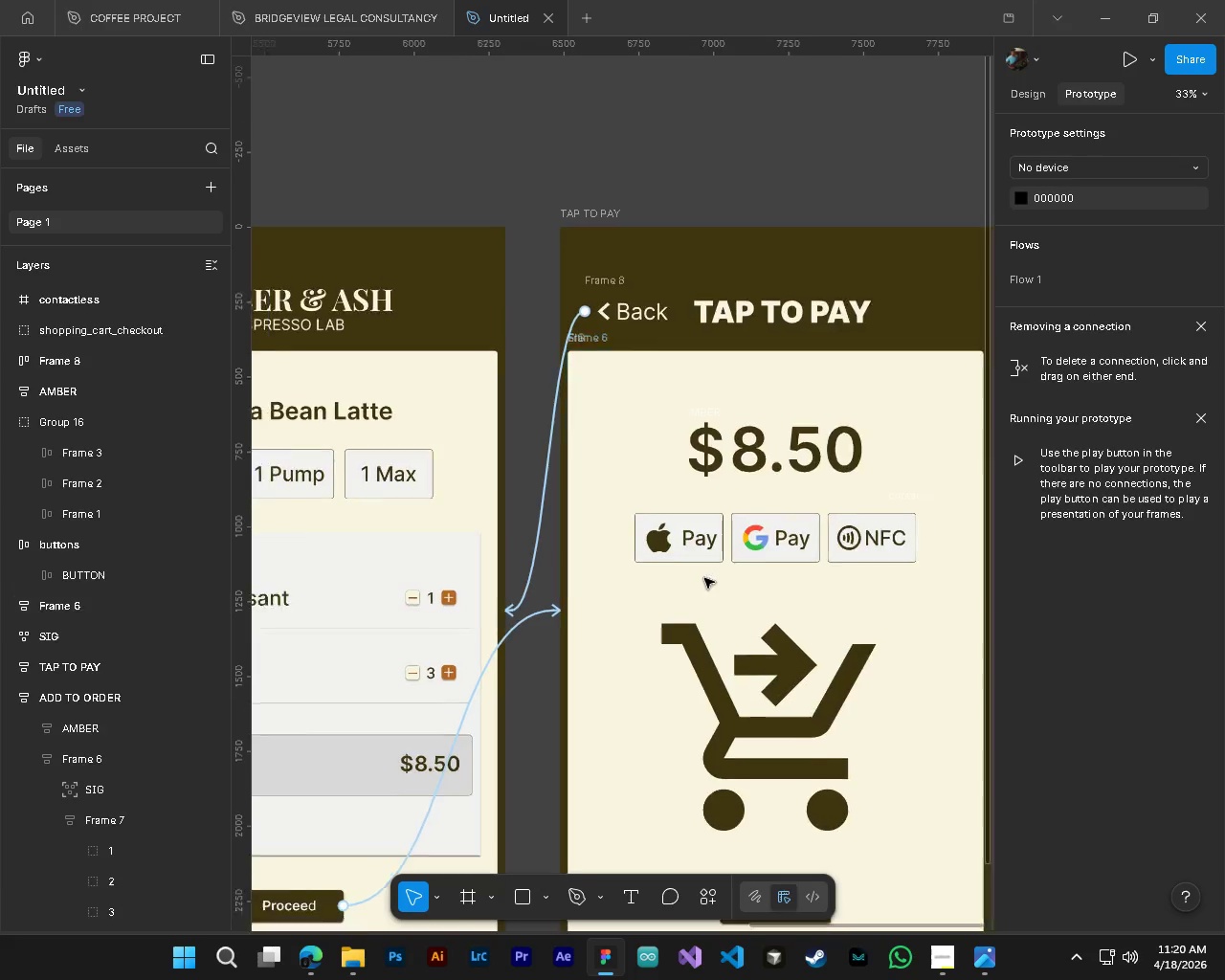 
scroll: coordinate [707, 573], scroll_direction: down, amount: 6.0
 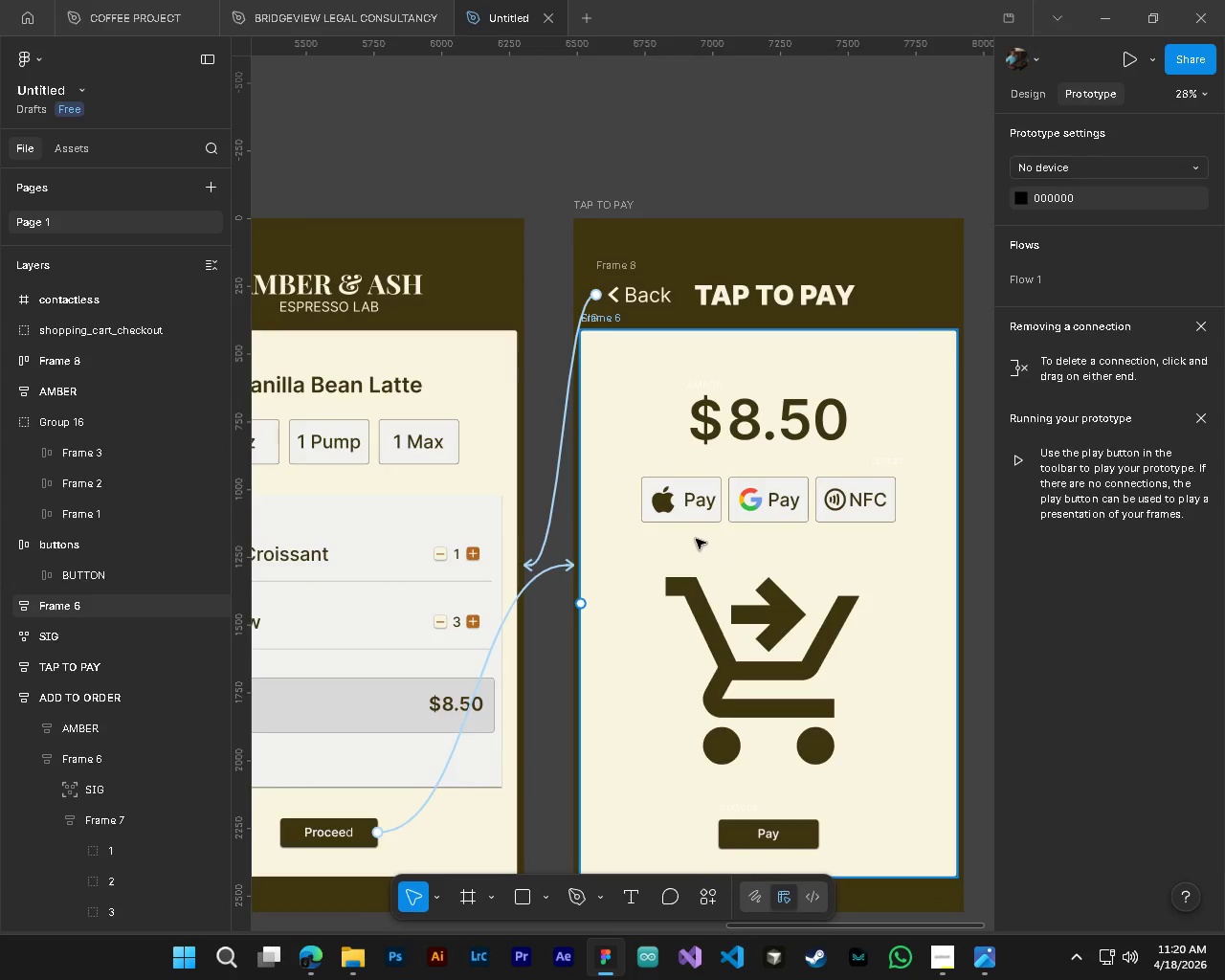 
hold_key(key=ControlLeft, duration=0.78)
 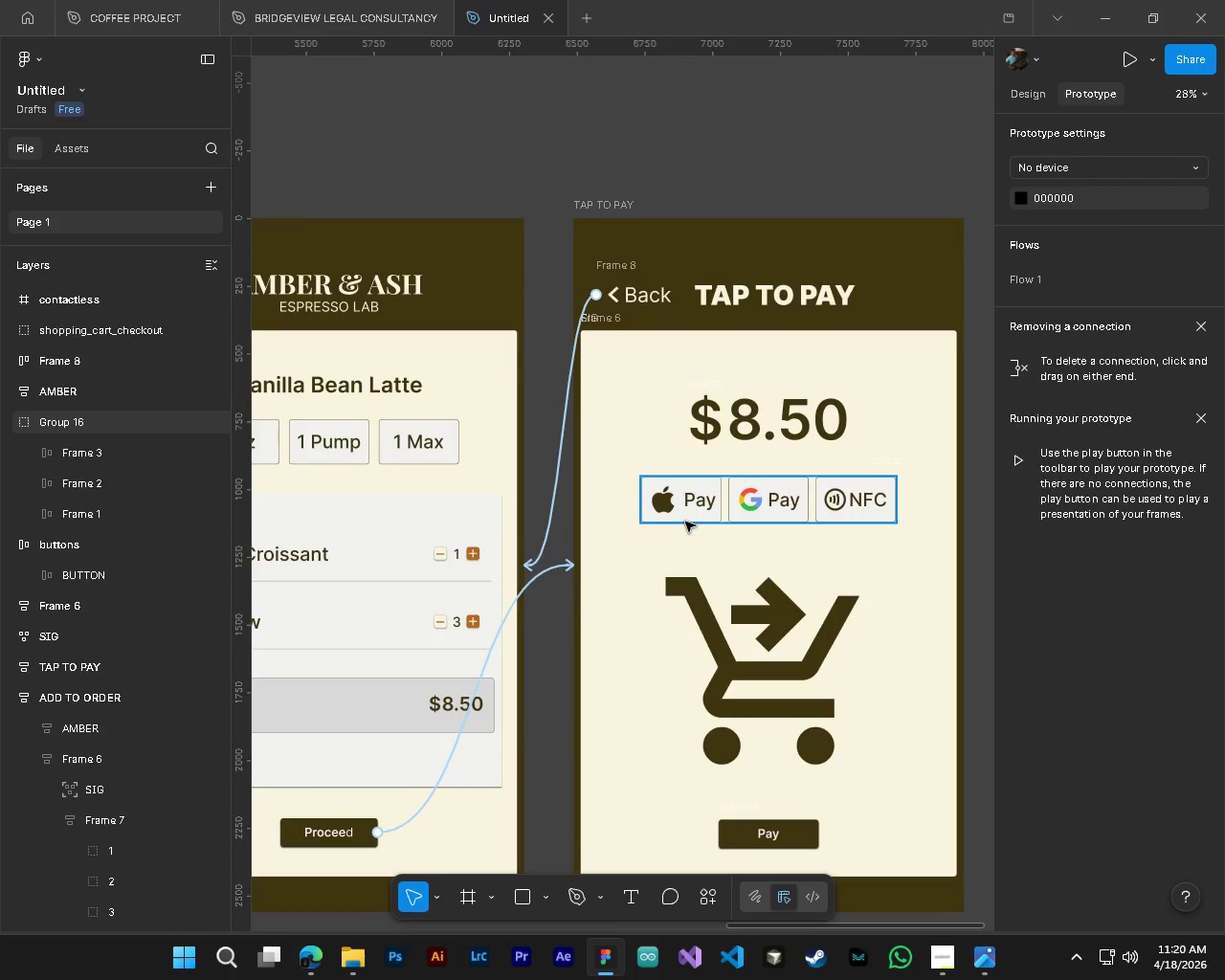 
left_click([685, 522])
 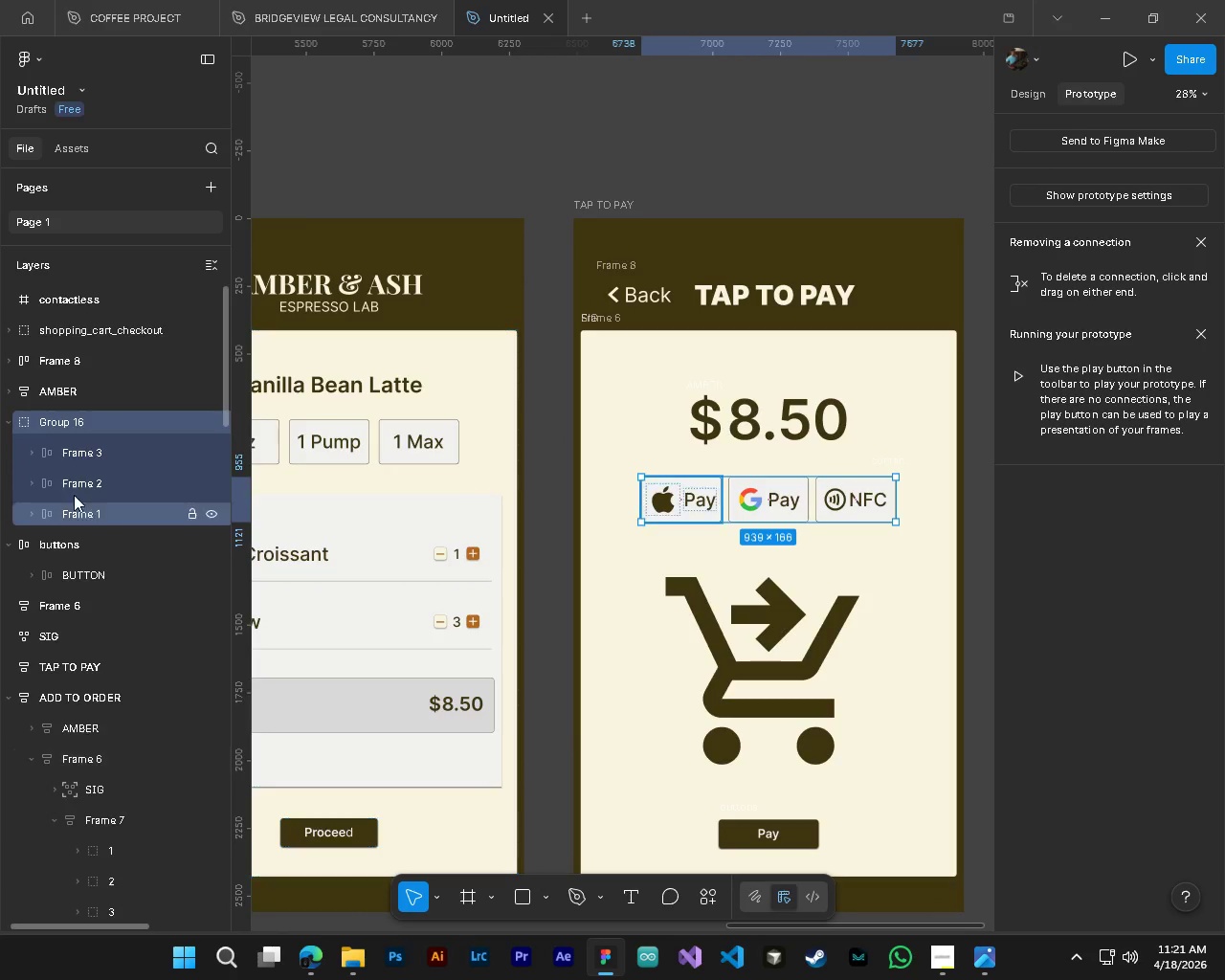 
left_click([56, 445])
 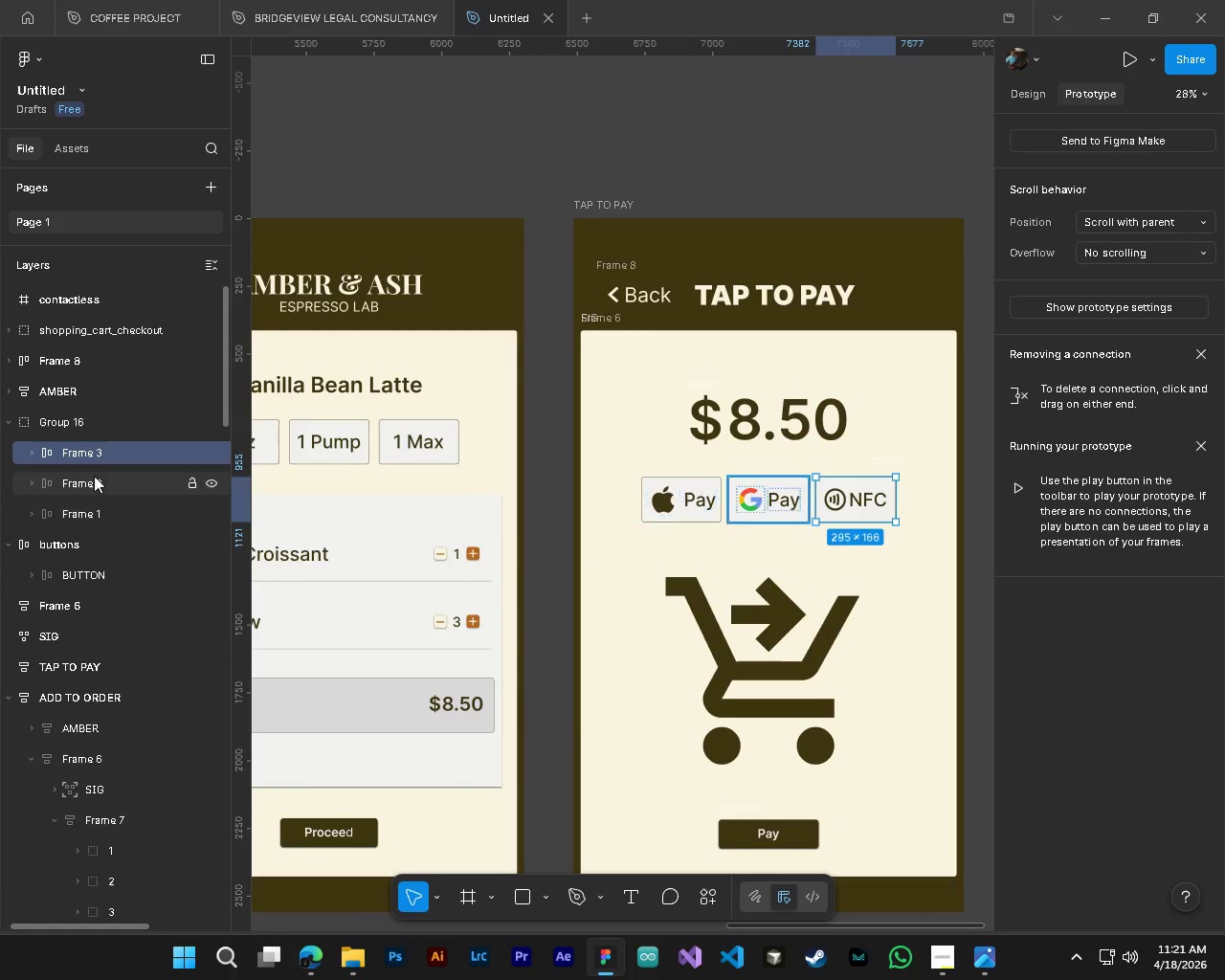 
left_click([30, 455])
 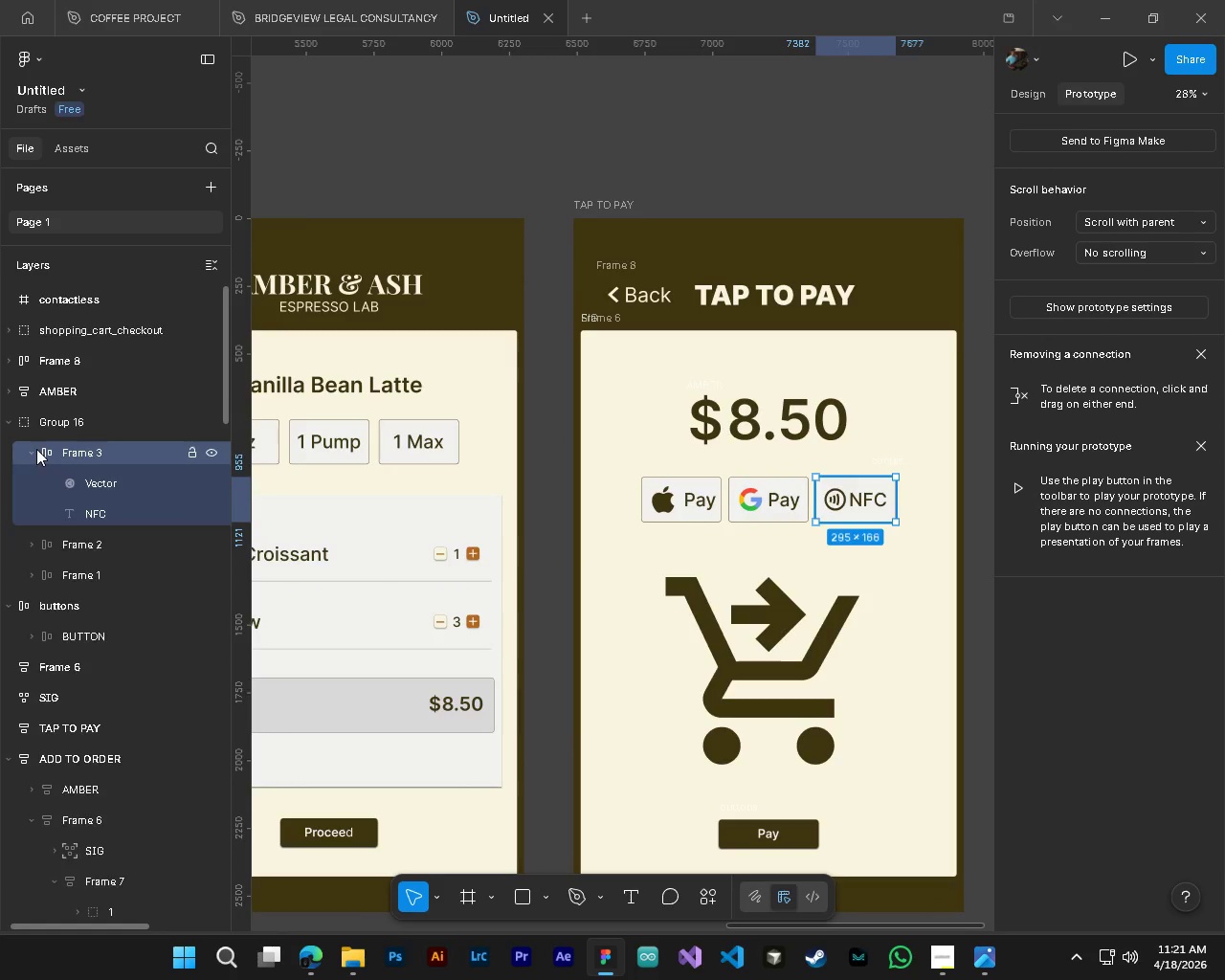 
double_click([123, 449])
 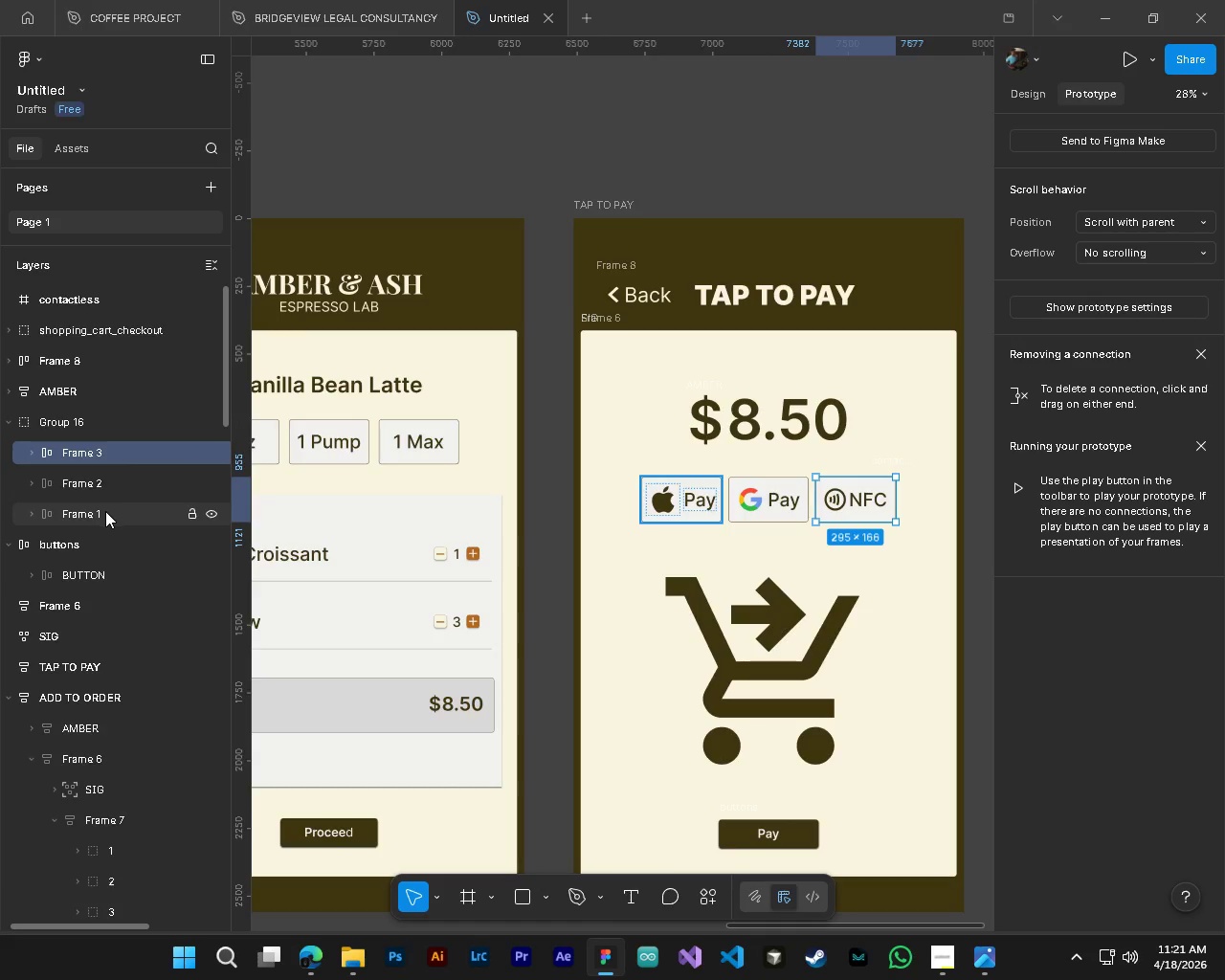 
left_click([105, 517])
 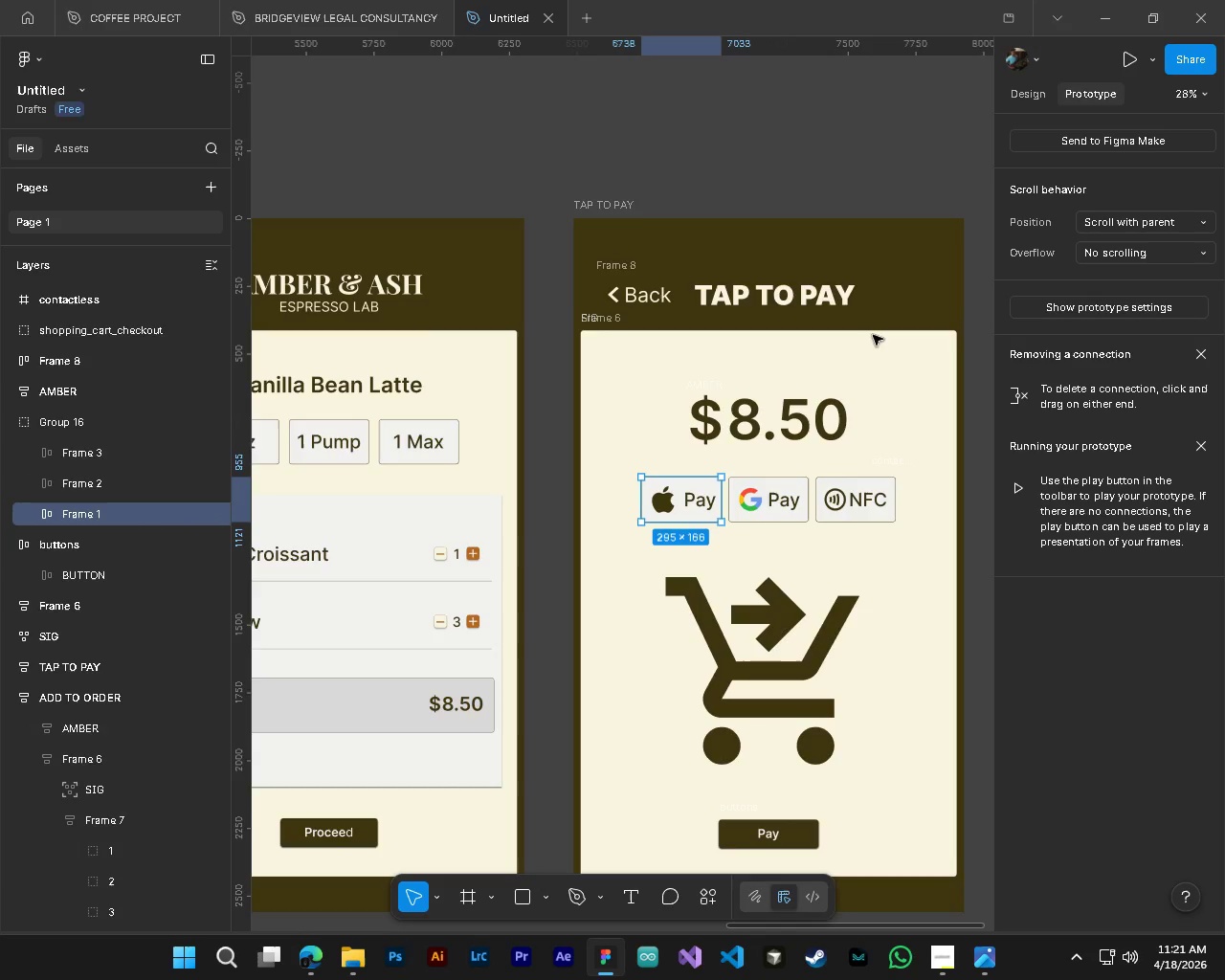 
hold_key(key=ControlLeft, duration=0.91)
 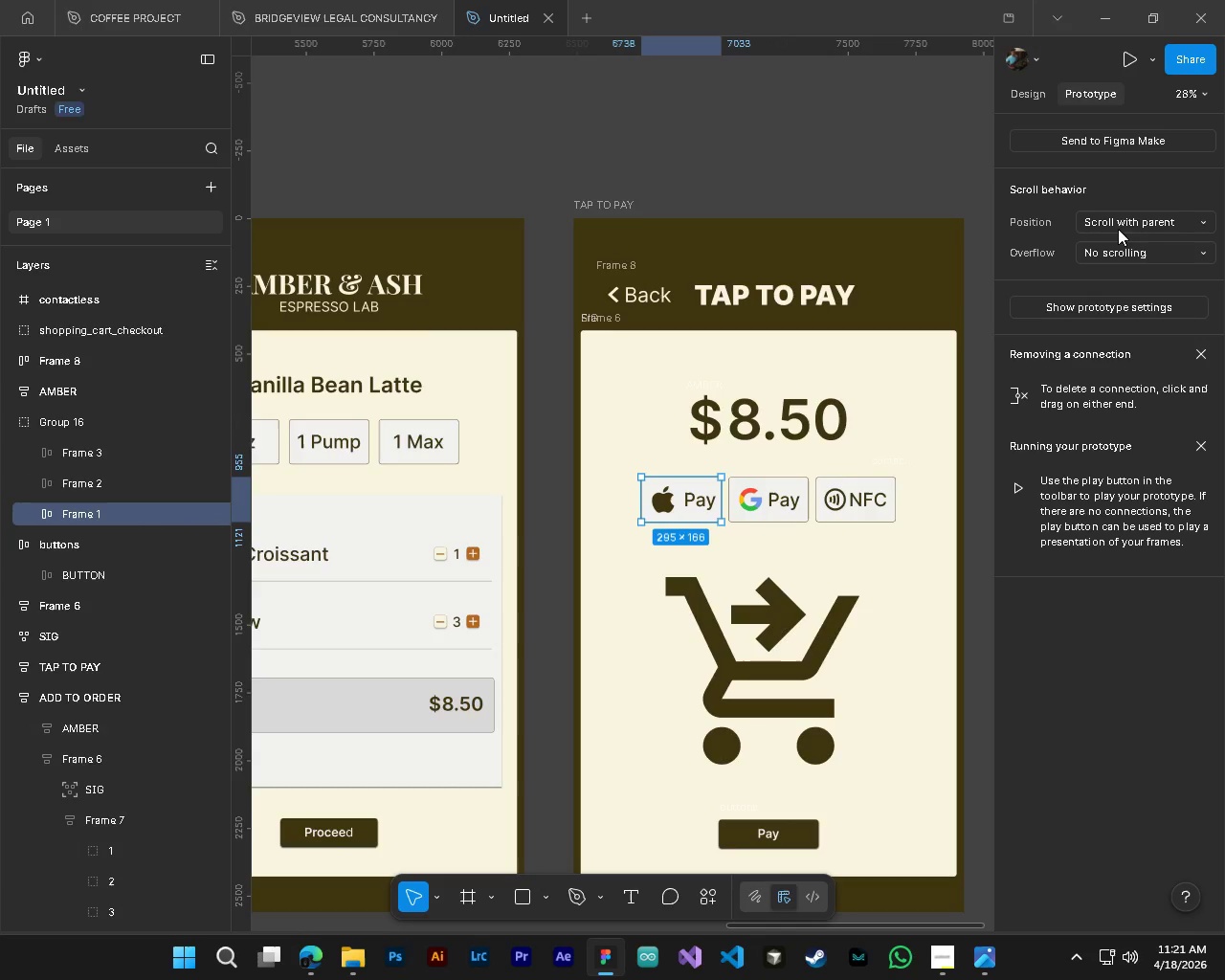 
left_click([1020, 100])
 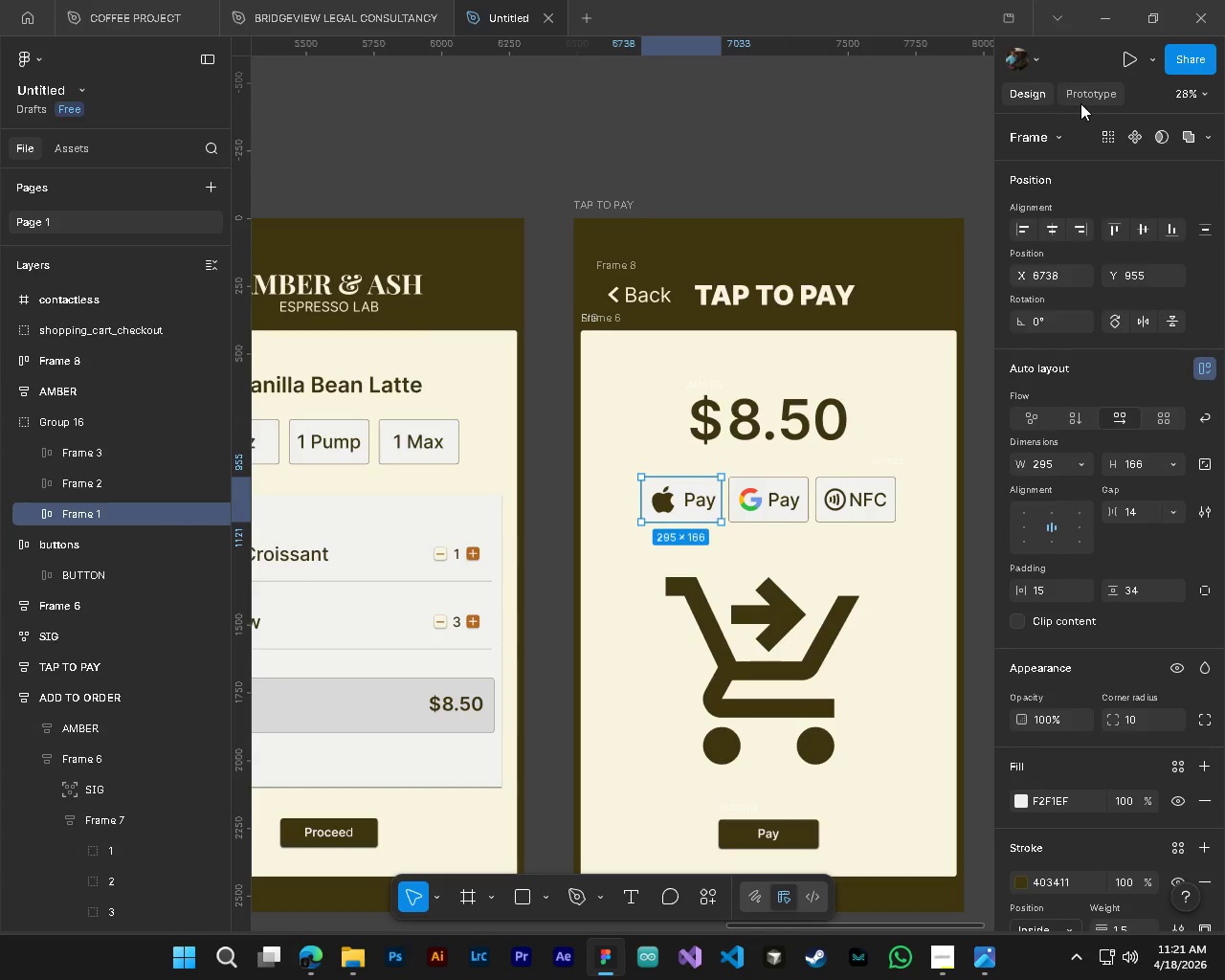 
left_click([1080, 103])
 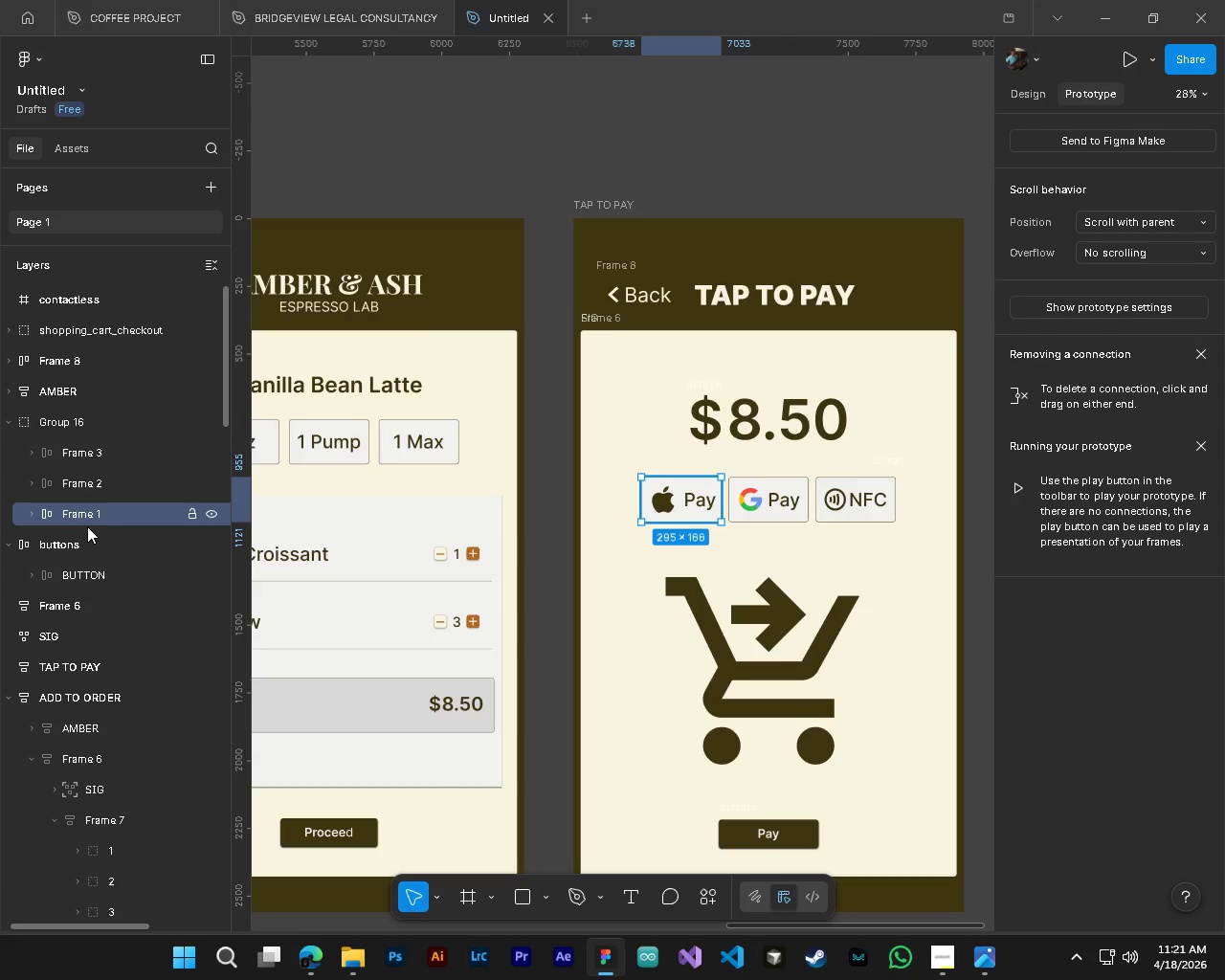 
left_click([39, 431])
 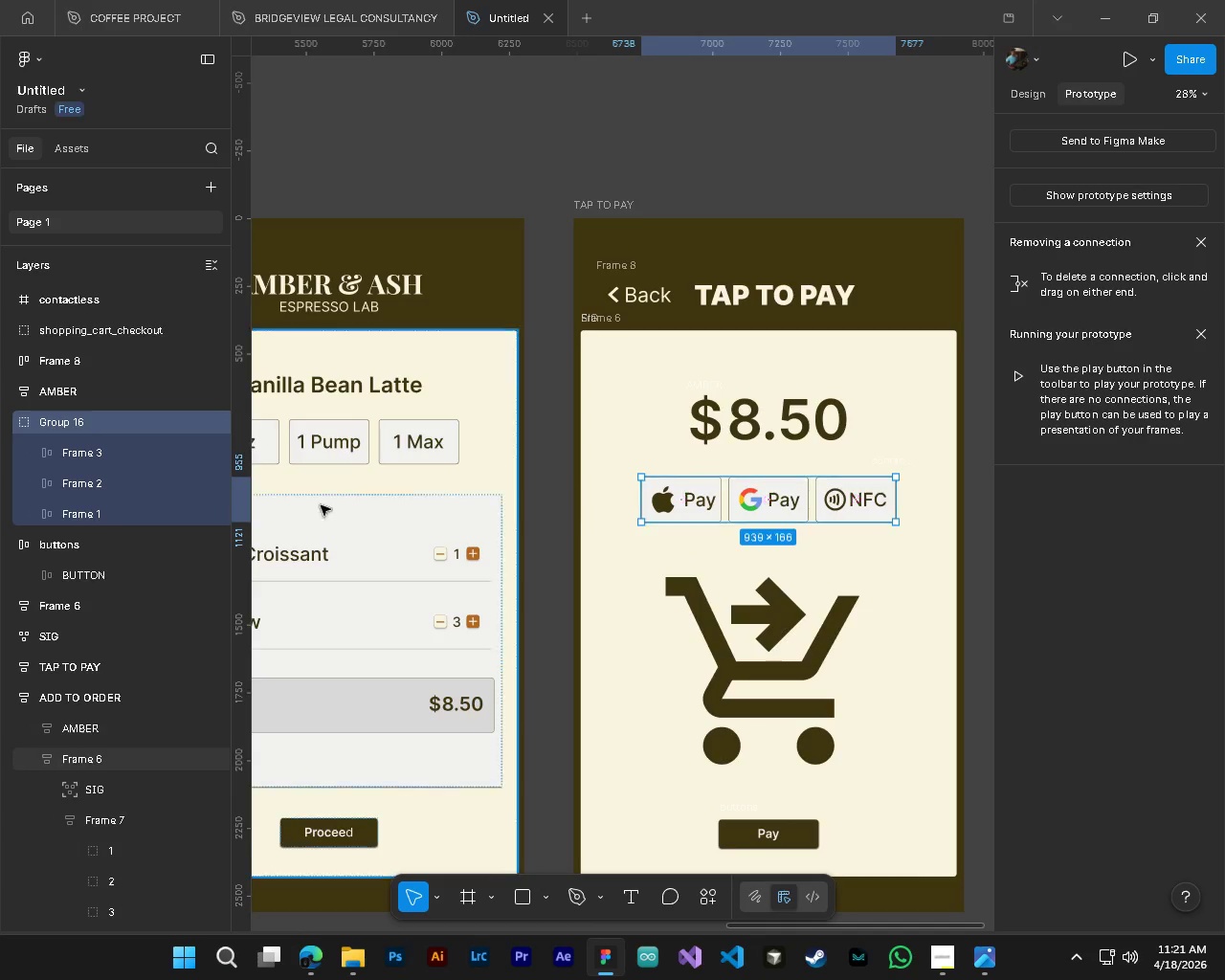 
left_click([84, 499])
 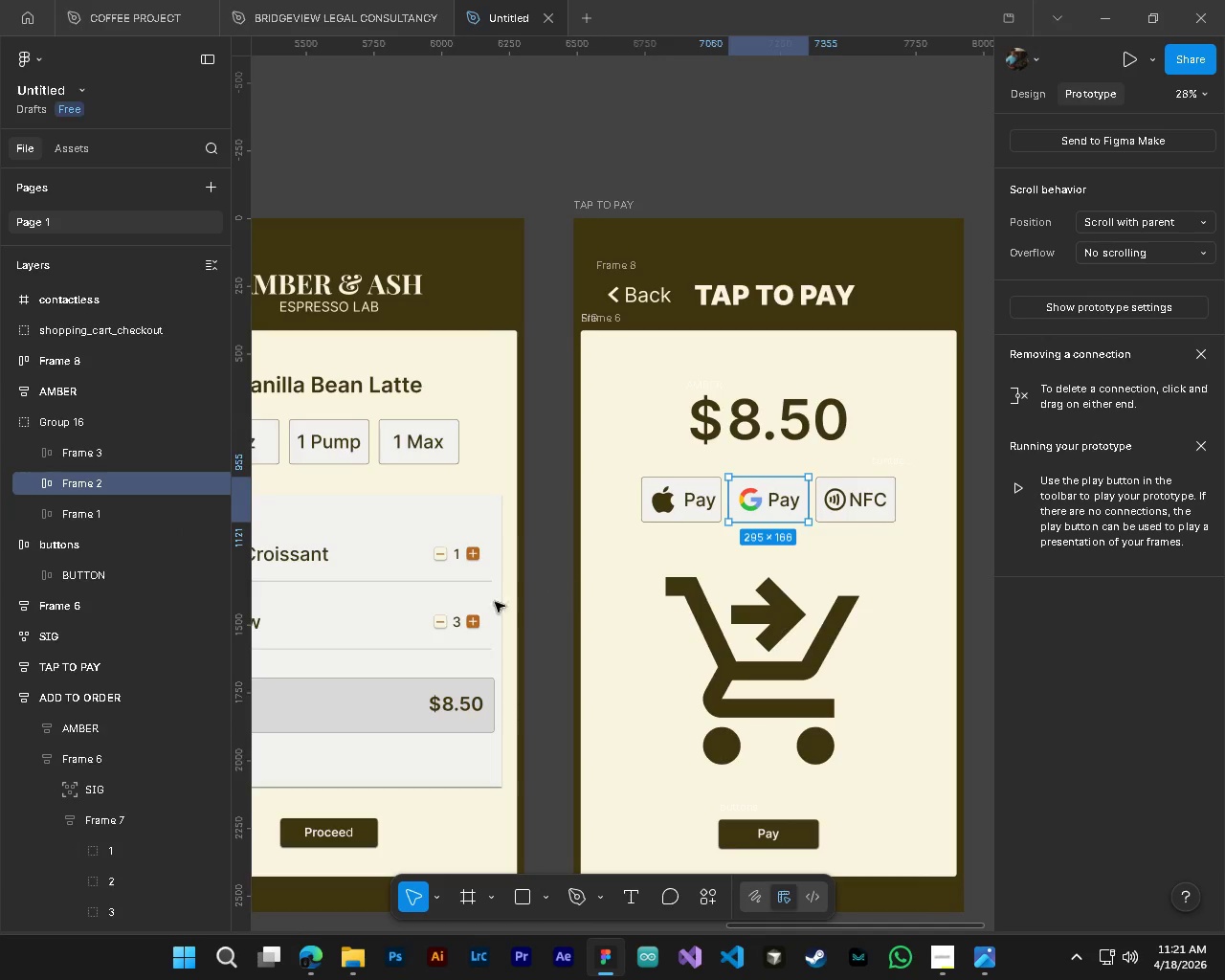 
hold_key(key=ControlLeft, duration=1.11)
hold_key(key=AltLeft, duration=0.48)
scroll: coordinate [457, 611], scroll_direction: down, amount: 4.0
 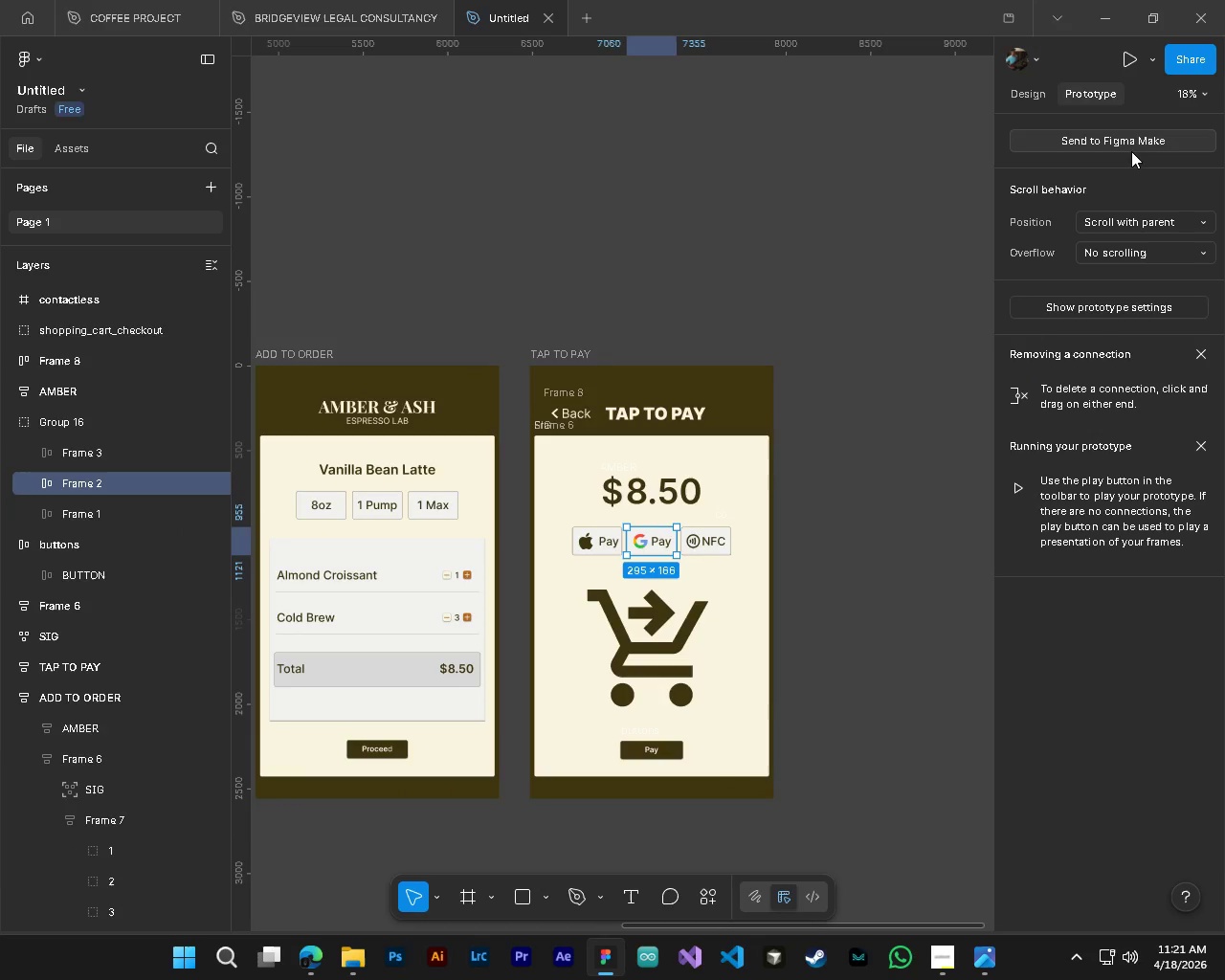 
wait(5.08)
 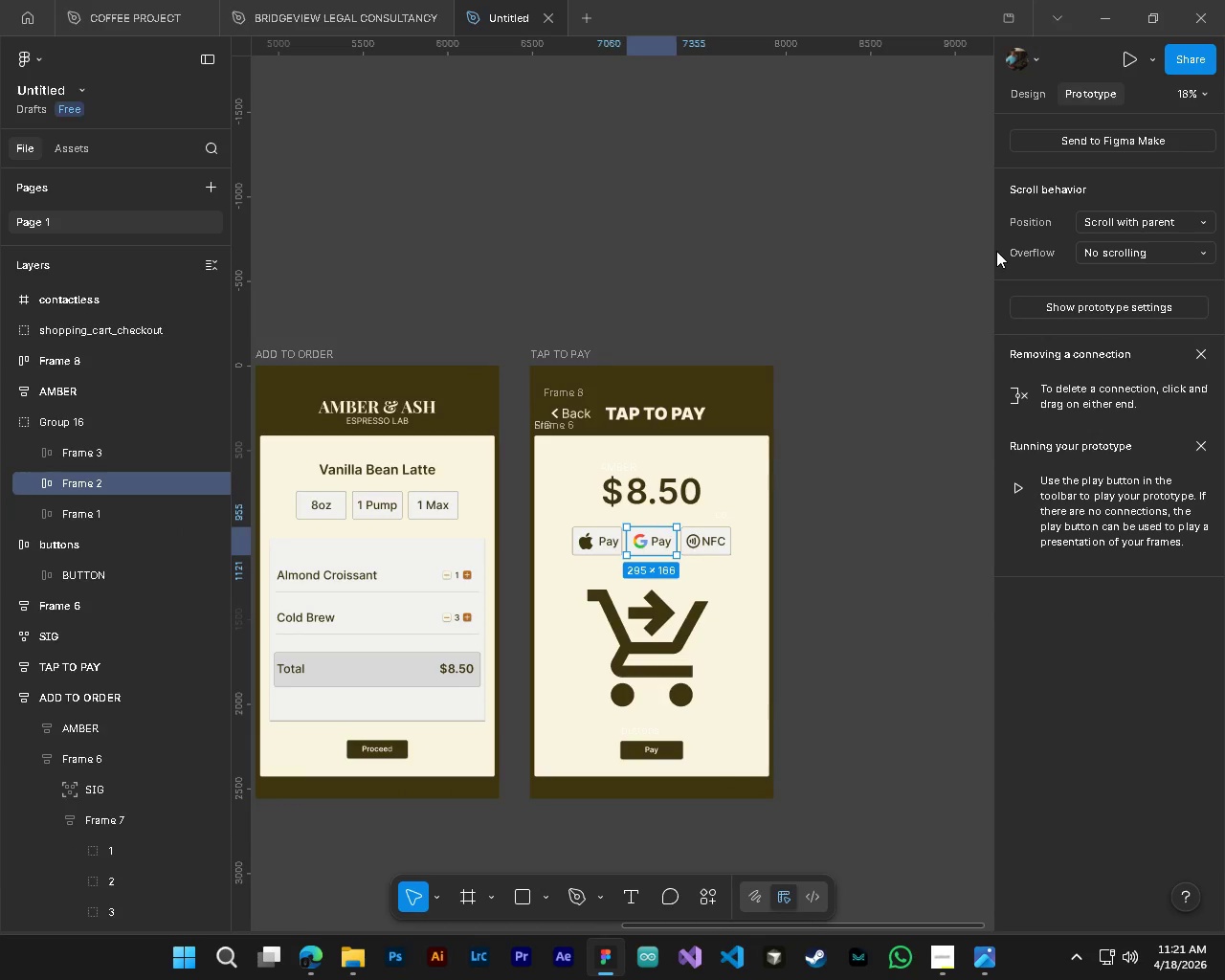 
left_click([1132, 147])
 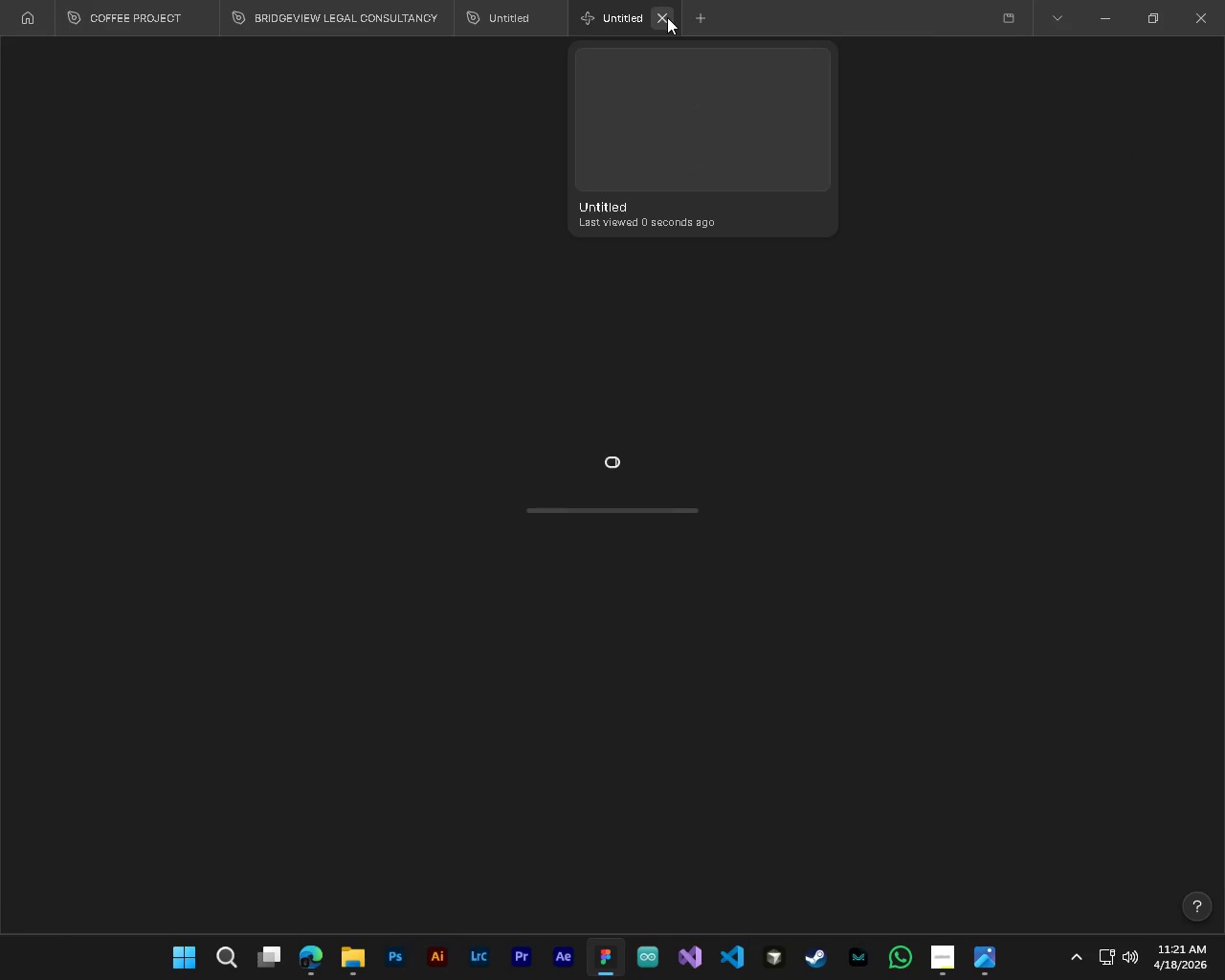 
left_click([667, 17])
 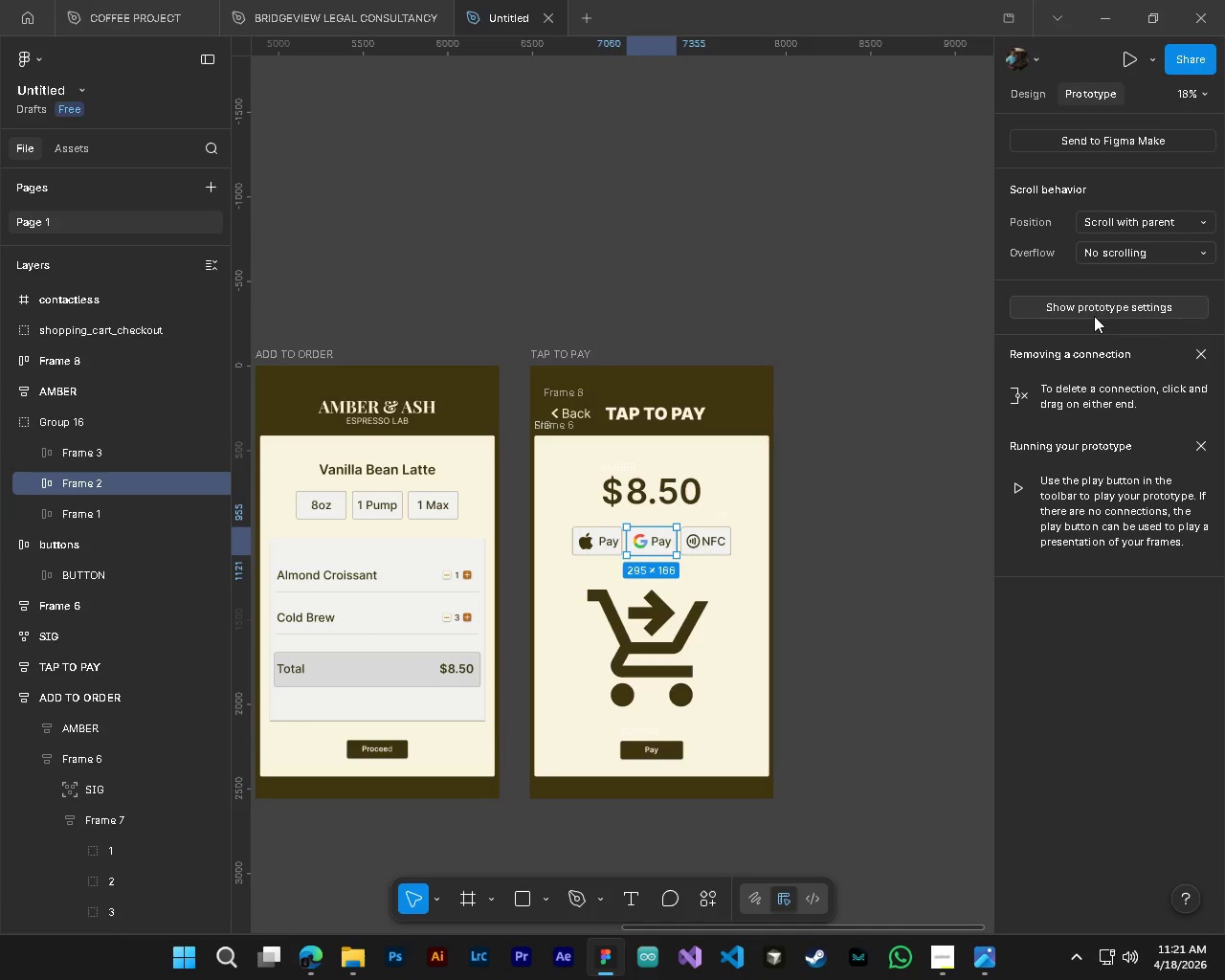 
left_click([1094, 316])
 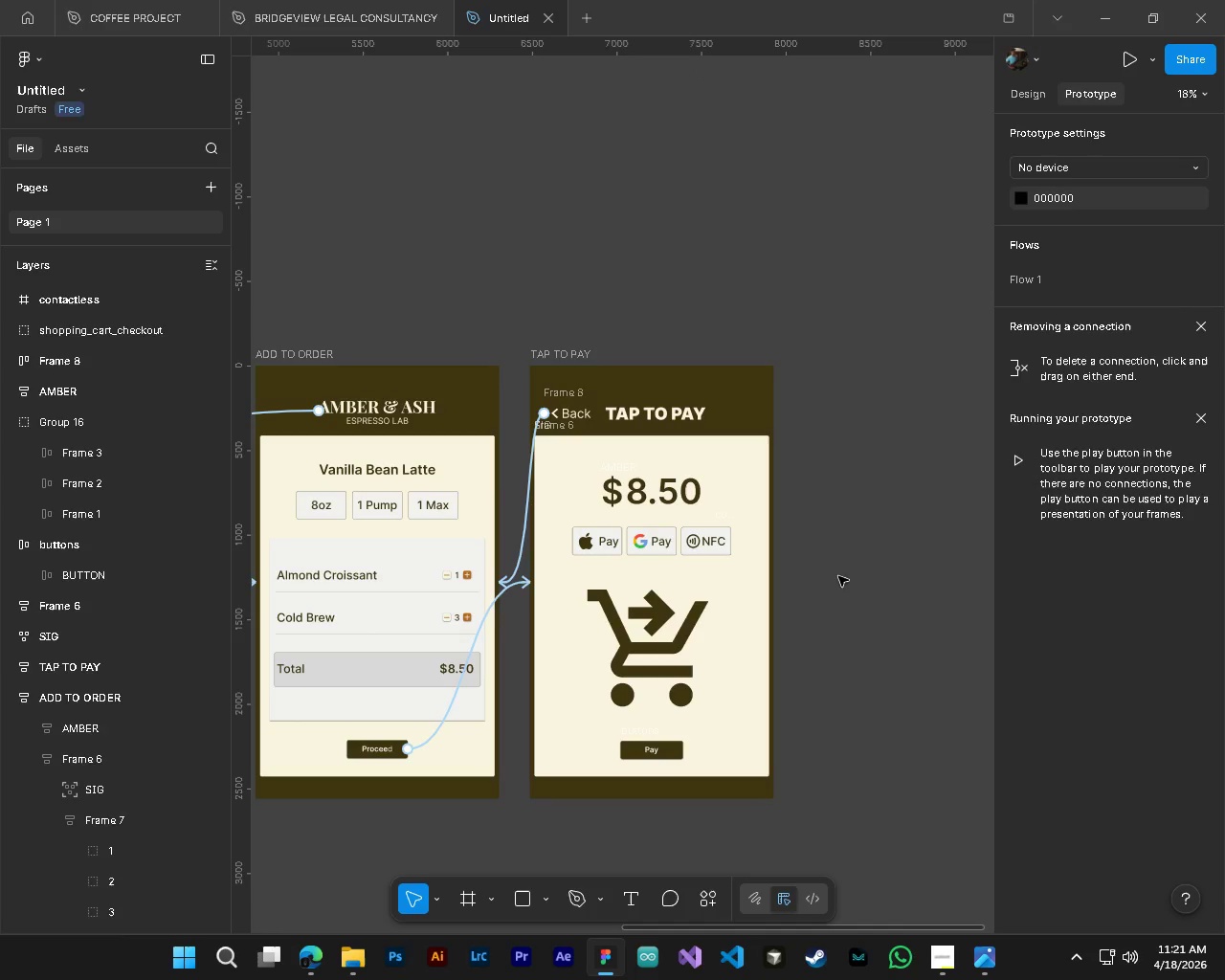 
key(Alt+AltLeft)
 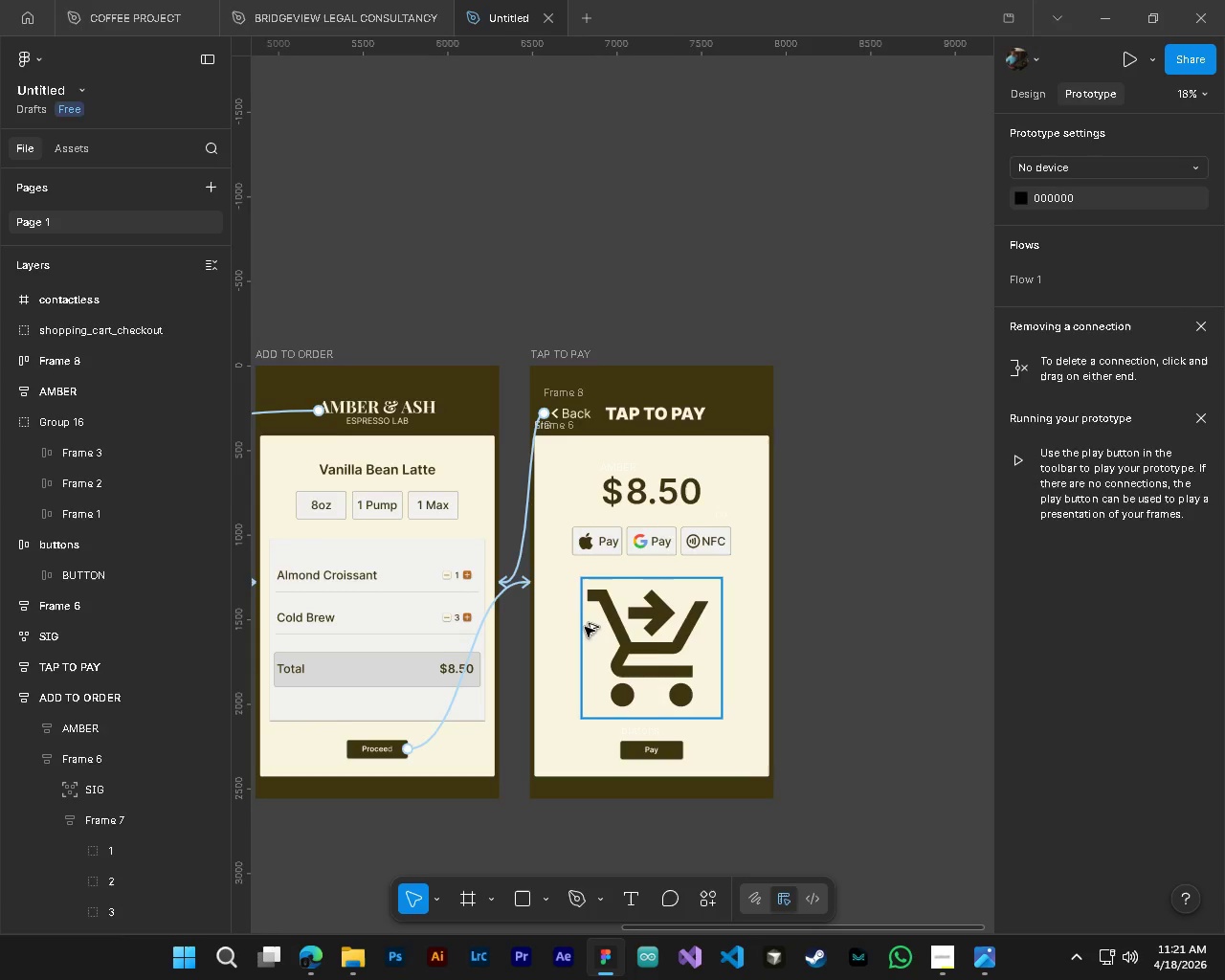 
key(Alt+AltLeft)
 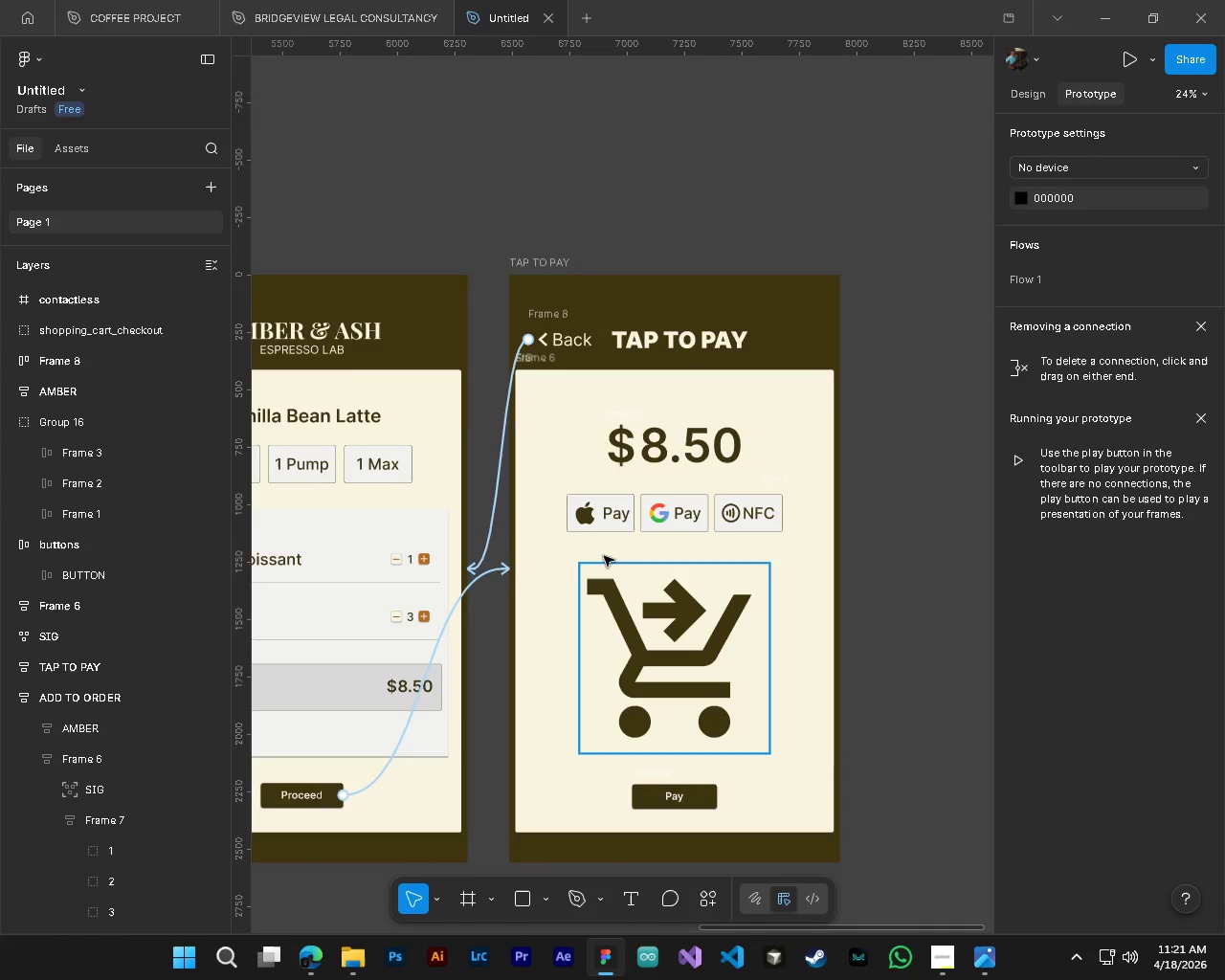 
hold_key(key=ControlLeft, duration=0.48)
scroll: coordinate [588, 619], scroll_direction: up, amount: 3.0
 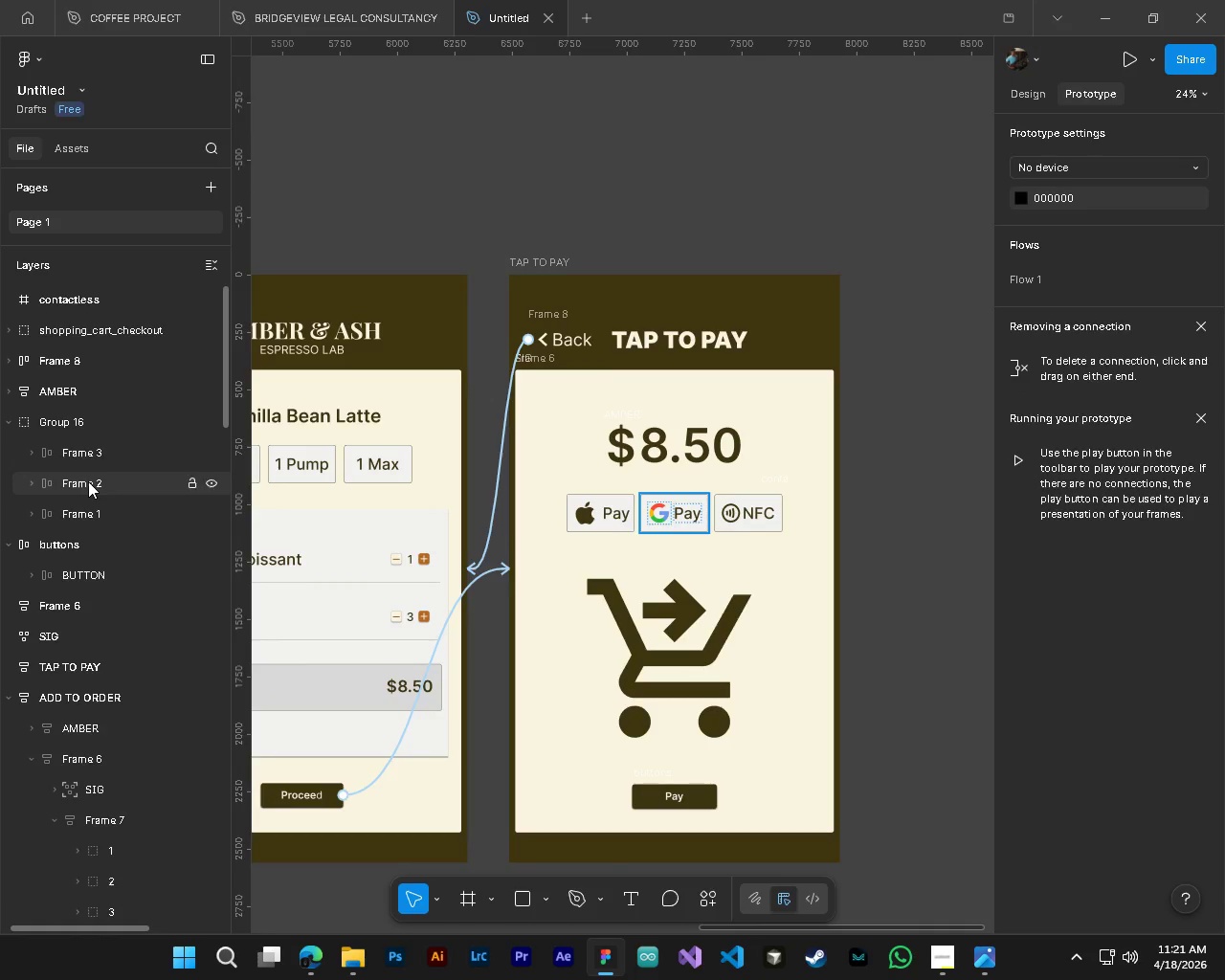 
left_click([102, 519])
 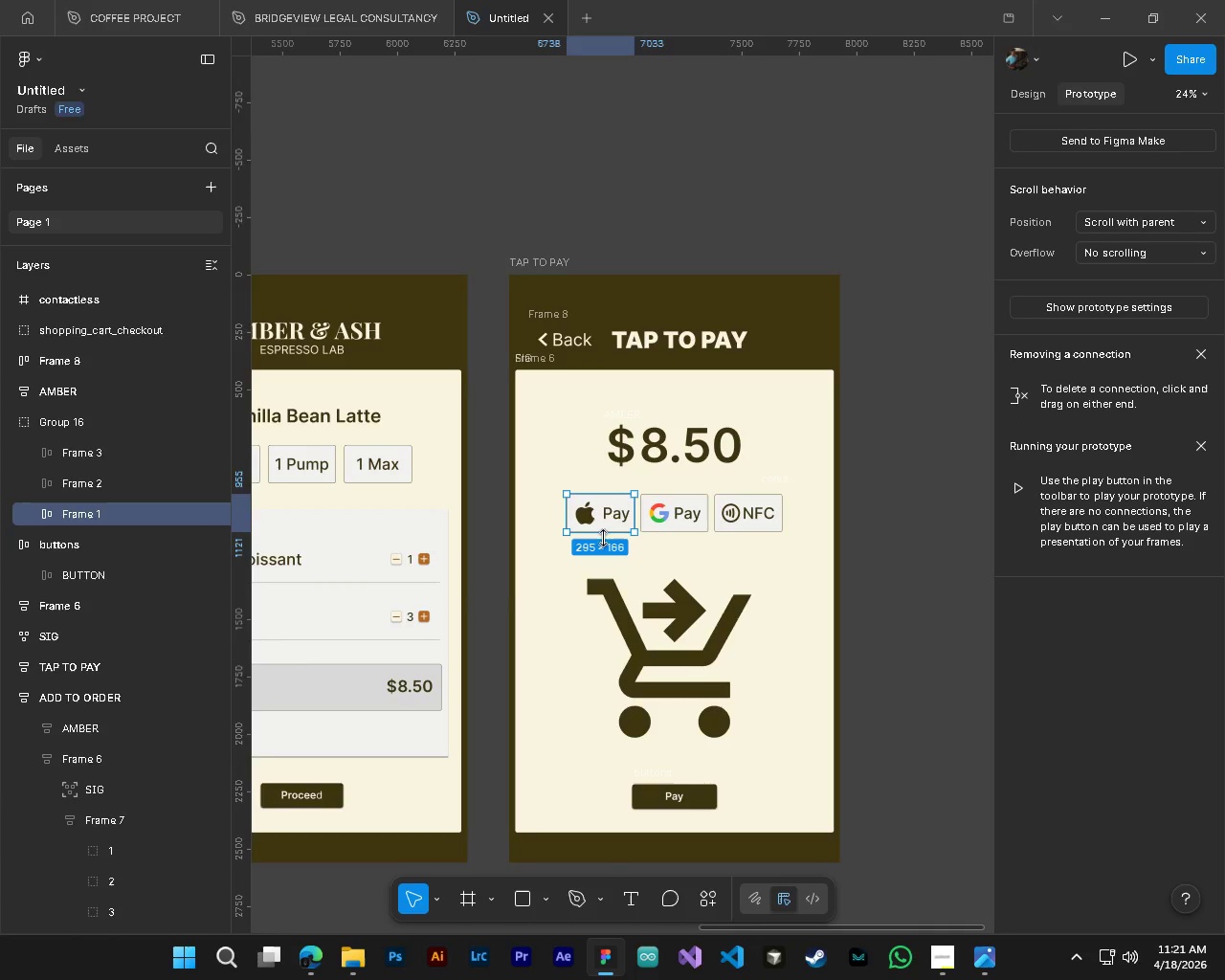 
hold_key(key=ControlLeft, duration=1.47)
 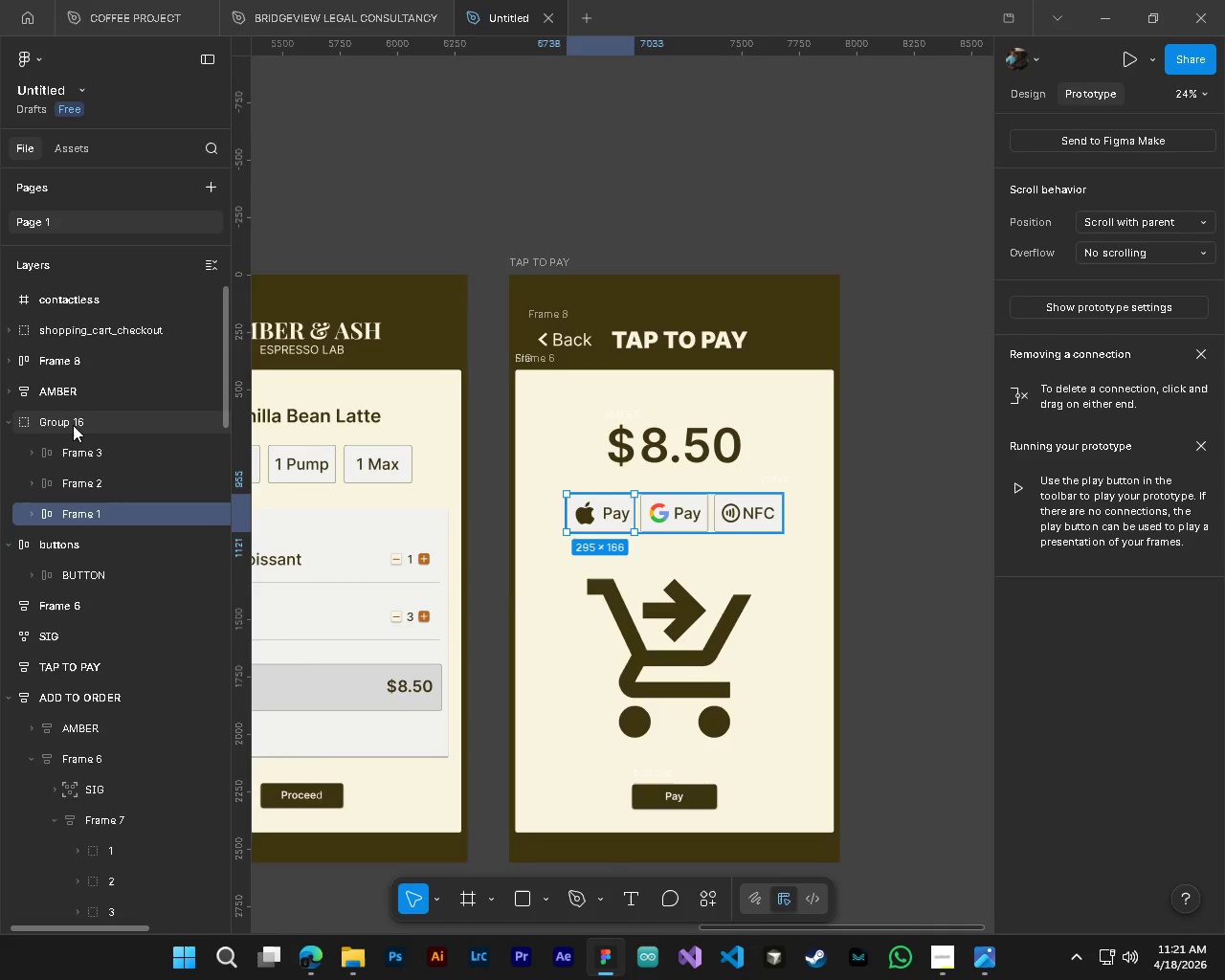 
left_click([72, 424])
 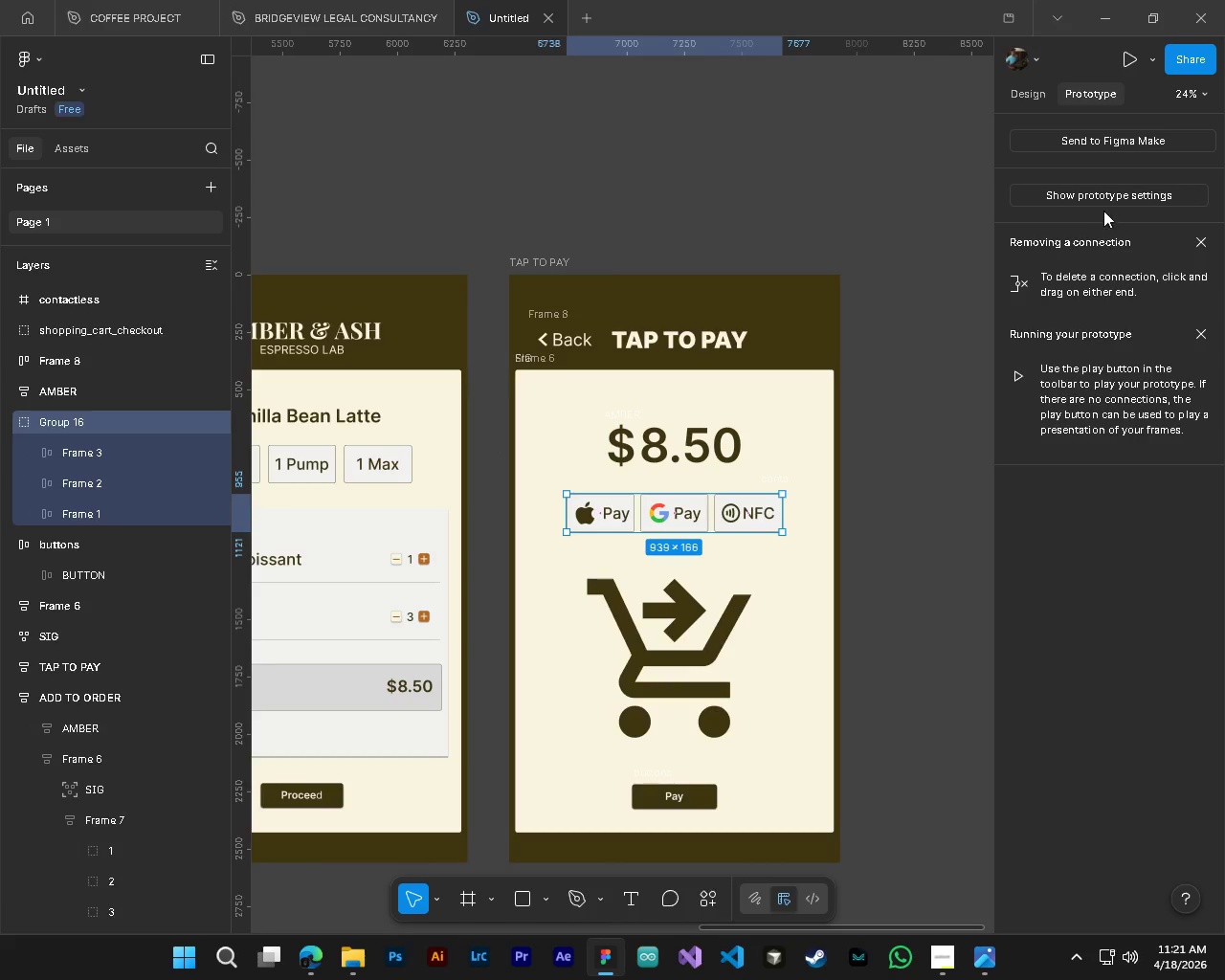 
left_click([1103, 205])
 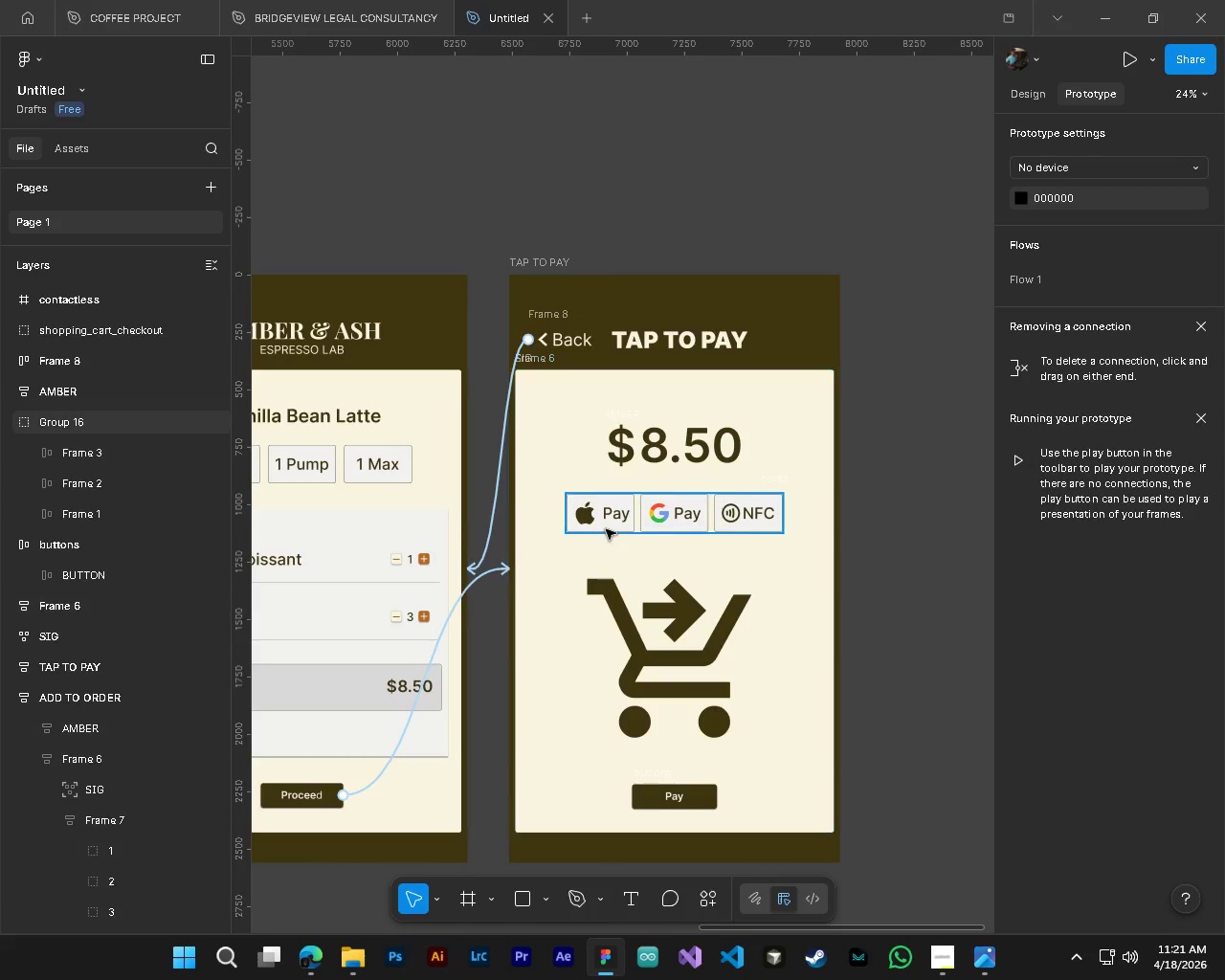 
hold_key(key=ControlLeft, duration=2.02)
left_click([606, 528])
 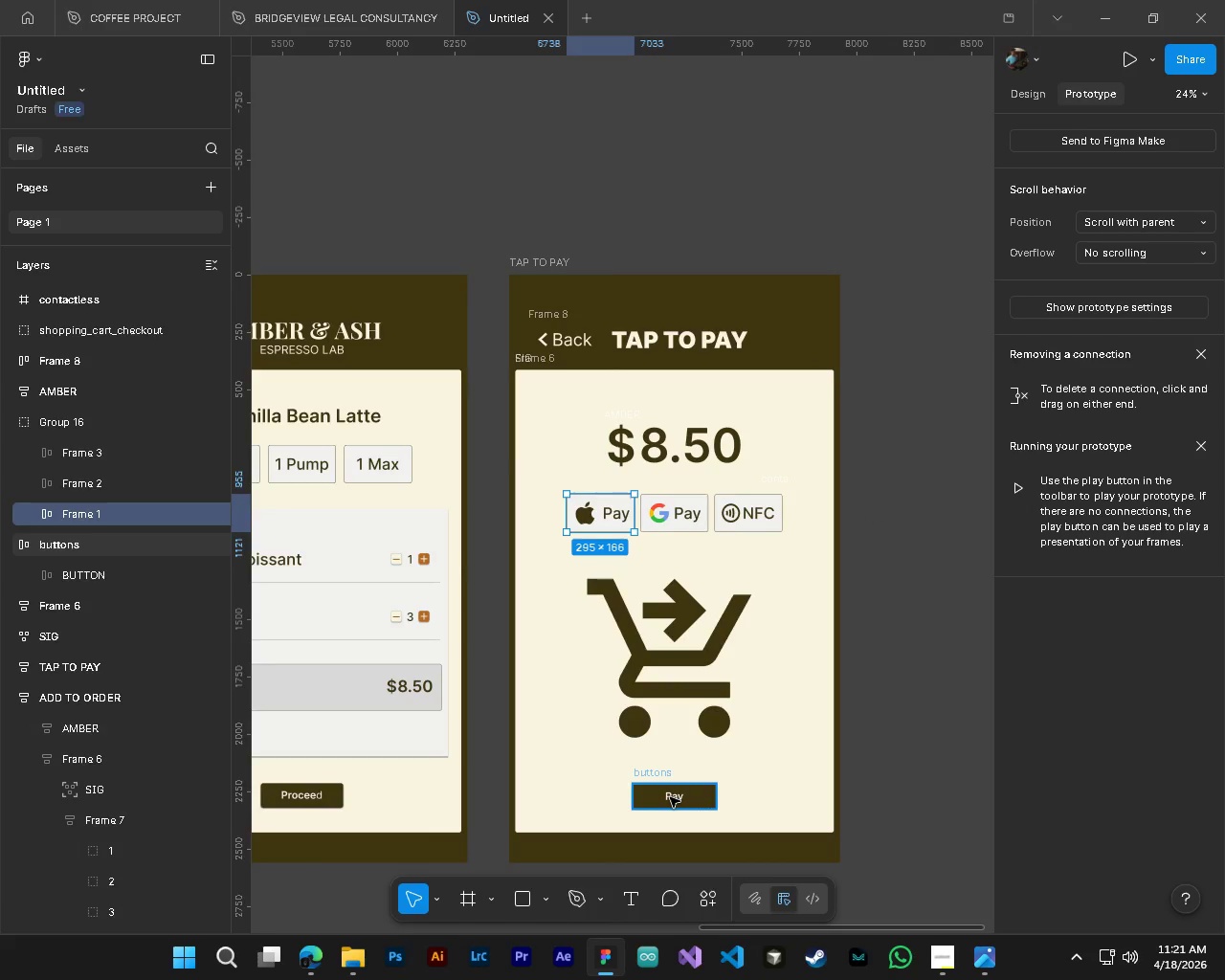 
left_click([890, 671])
 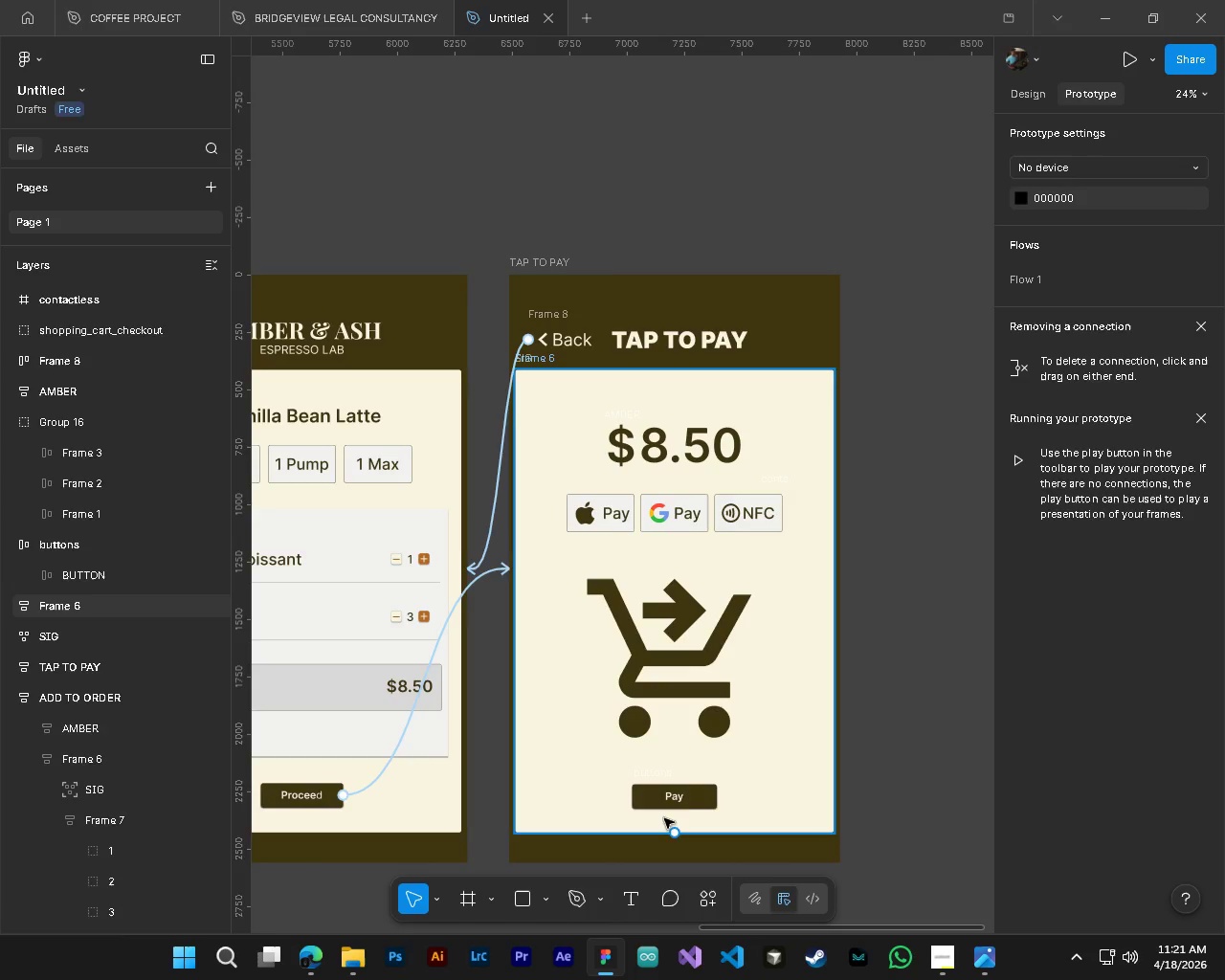 
hold_key(key=ShiftLeft, duration=0.52)
 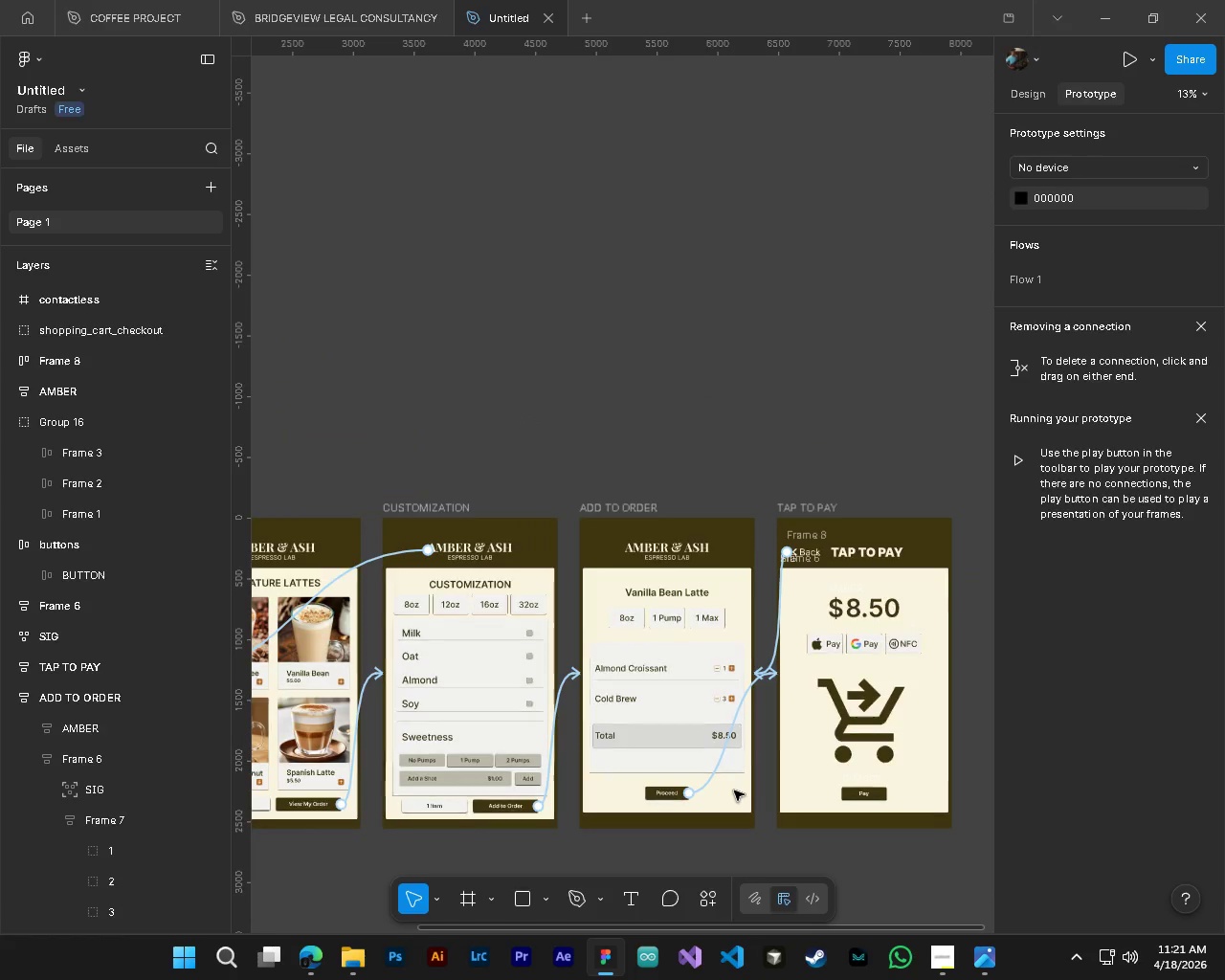 
hold_key(key=ControlLeft, duration=0.58)
 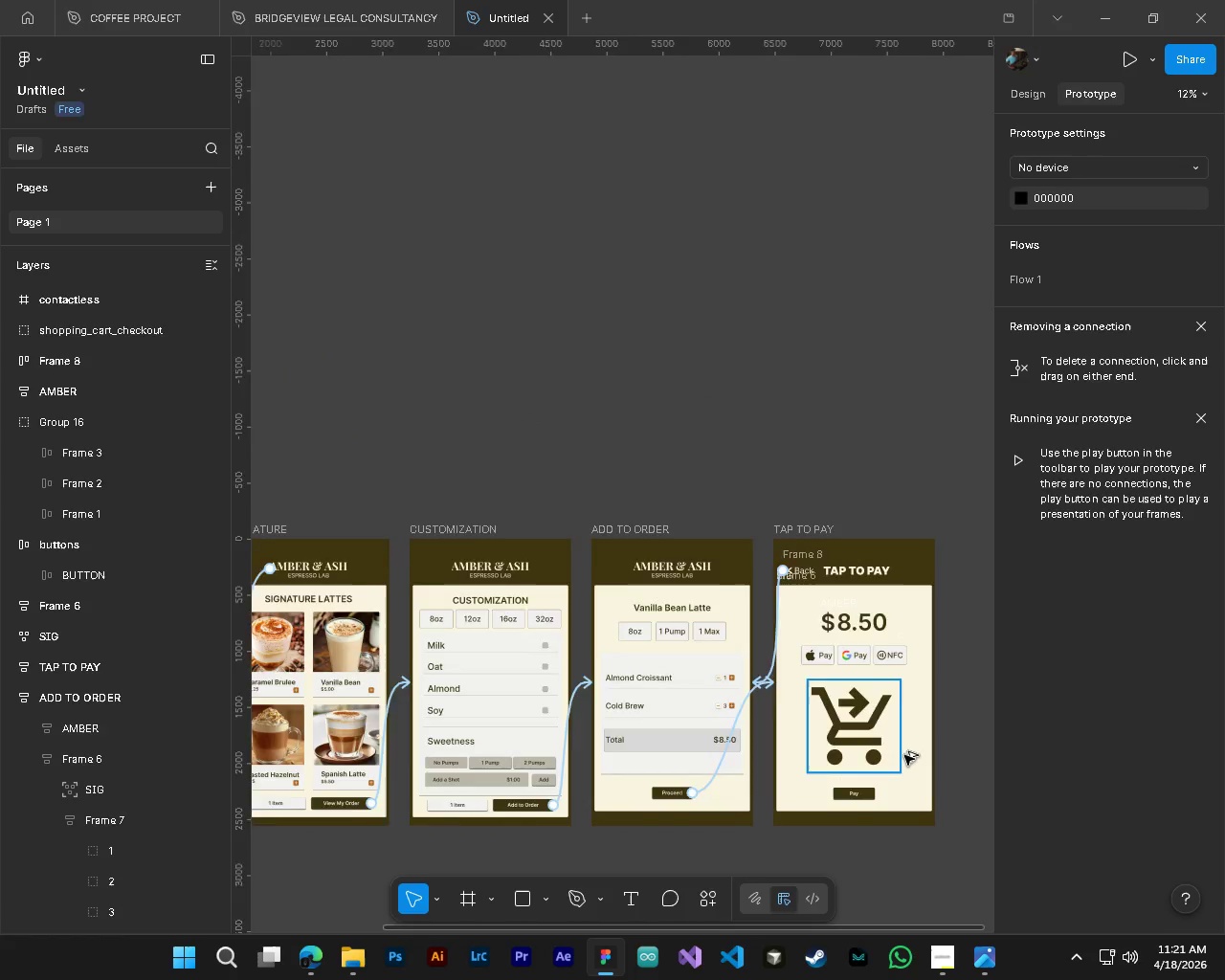 
scroll: coordinate [734, 791], scroll_direction: up, amount: 5.0
 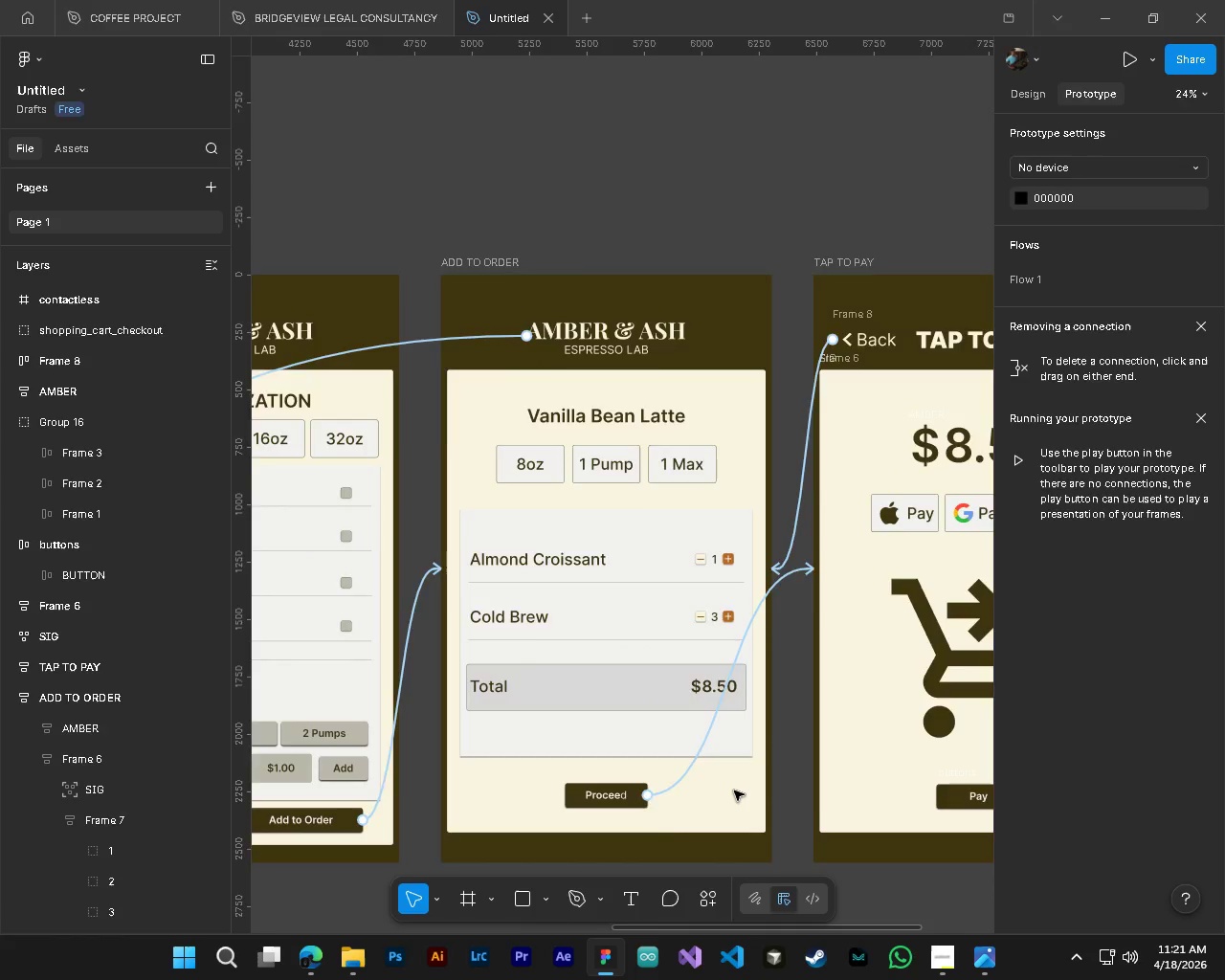 
hold_key(key=AltLeft, duration=0.52)
 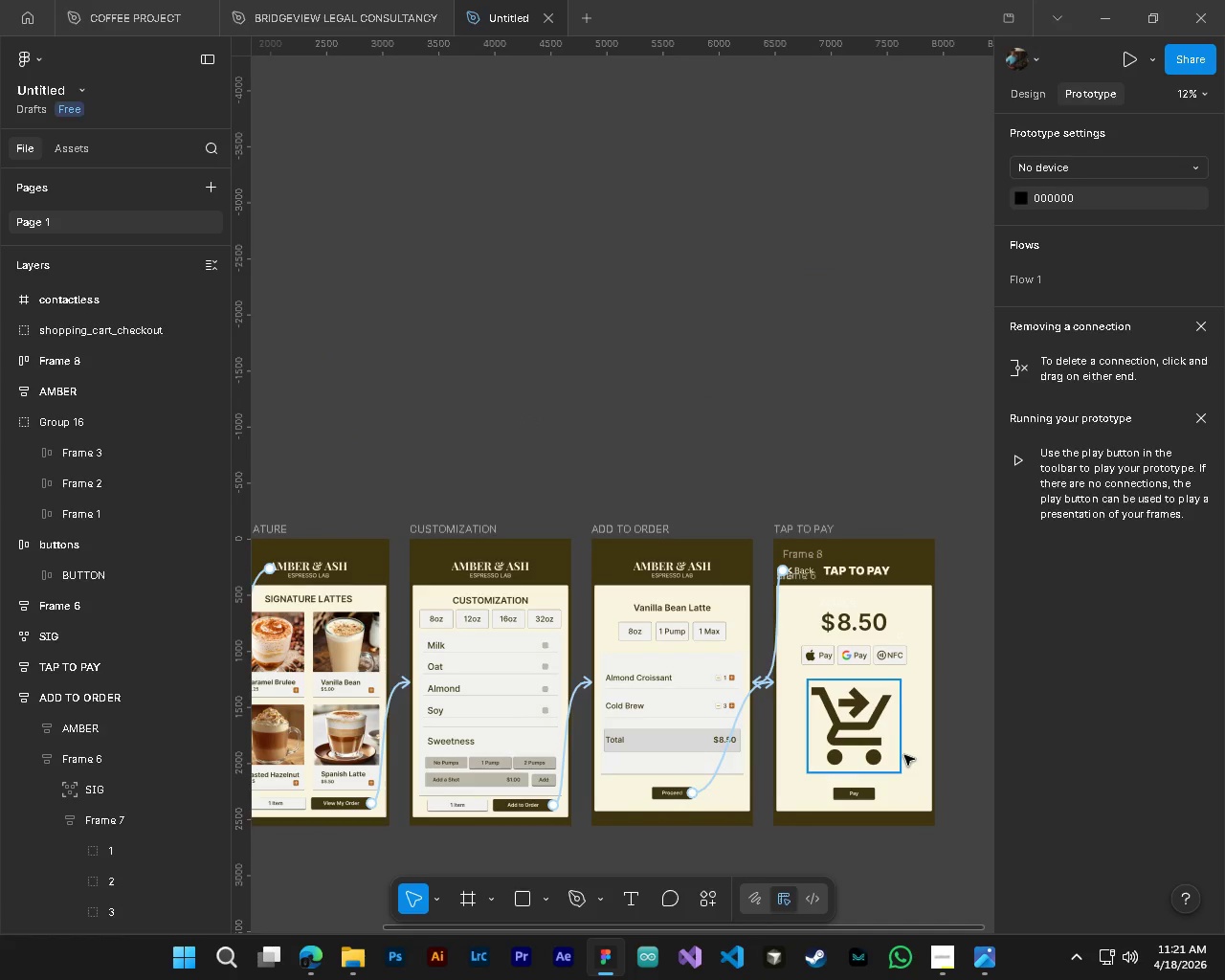 
hold_key(key=ControlLeft, duration=0.53)
 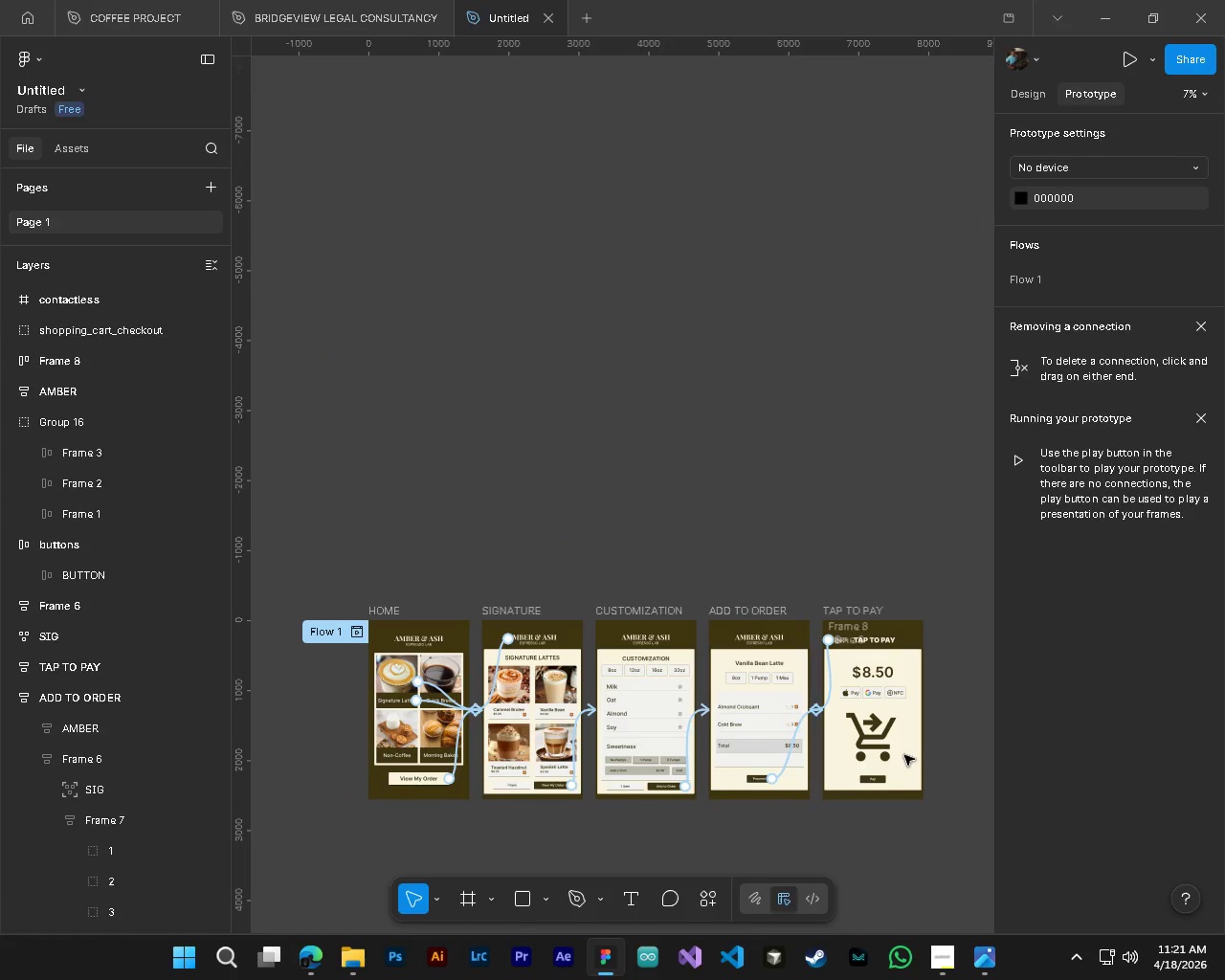 
scroll: coordinate [734, 791], scroll_direction: down, amount: 7.0
 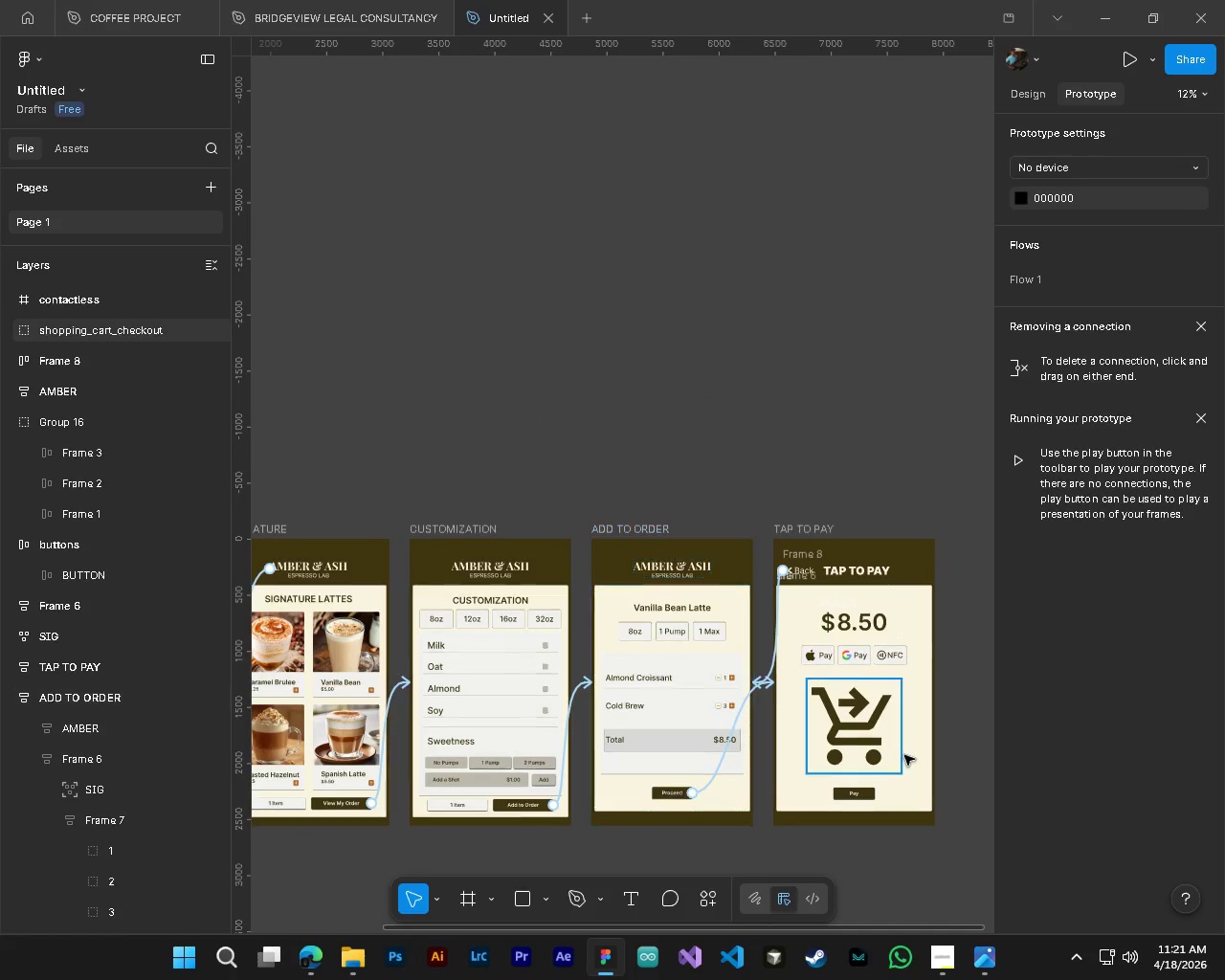 
key(Alt+Control+AltLeft)
 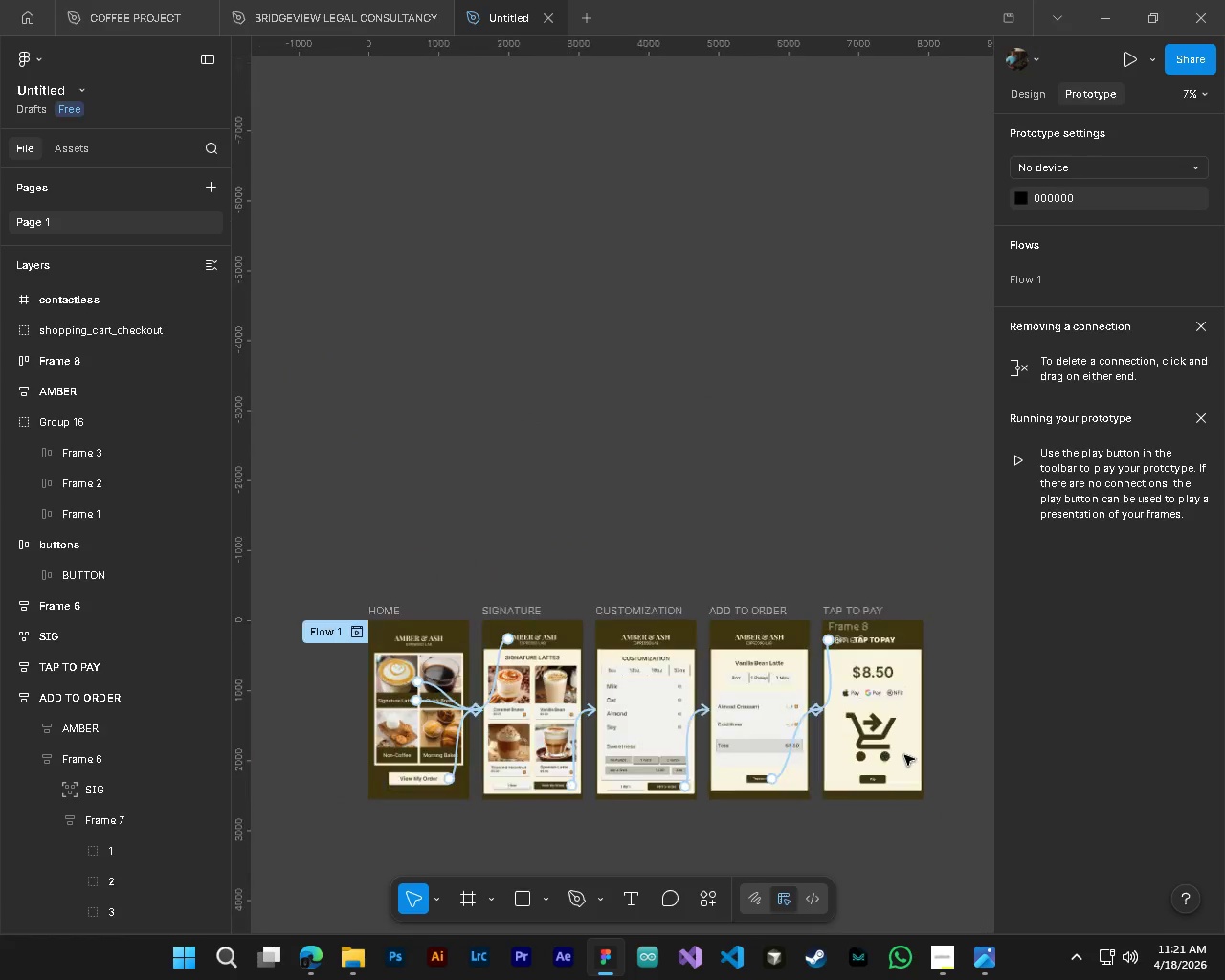 
scroll: coordinate [904, 755], scroll_direction: down, amount: 4.0
 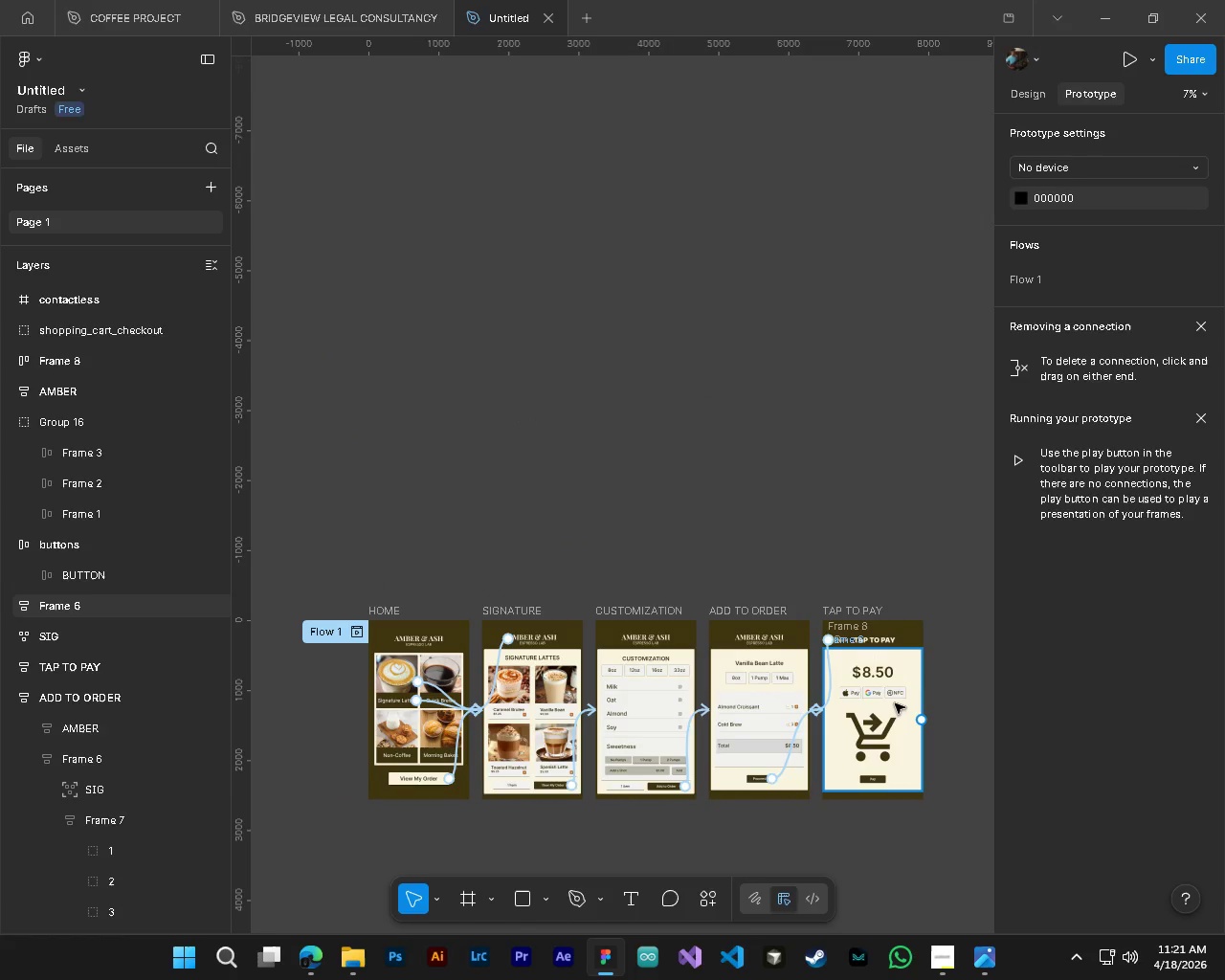 
hold_key(key=ShiftLeft, duration=0.44)
hold_key(key=AltLeft, duration=0.56)
hold_key(key=ControlLeft, duration=1.08)
scroll: coordinate [849, 761], scroll_direction: up, amount: 4.0
 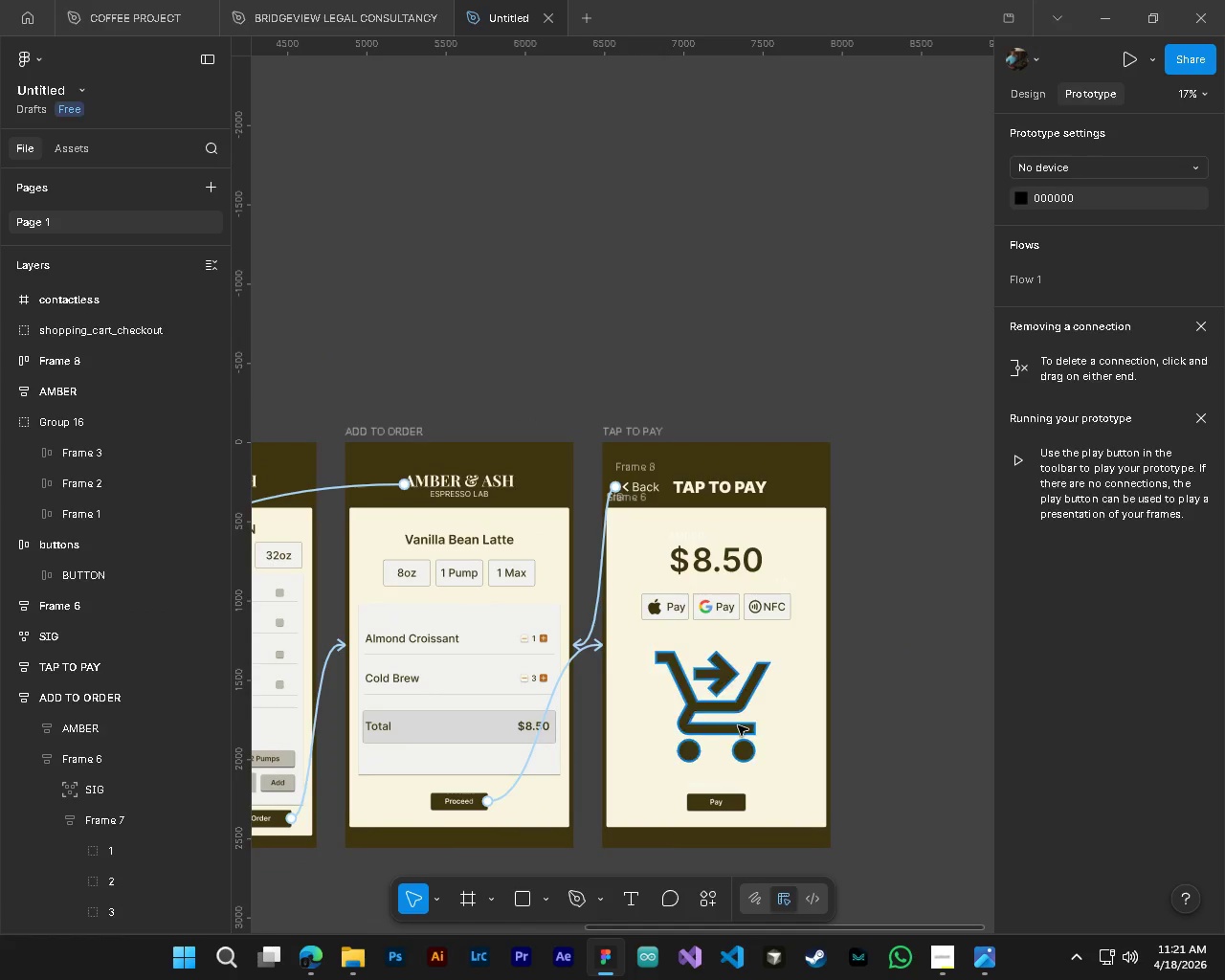 
left_click([719, 906])
 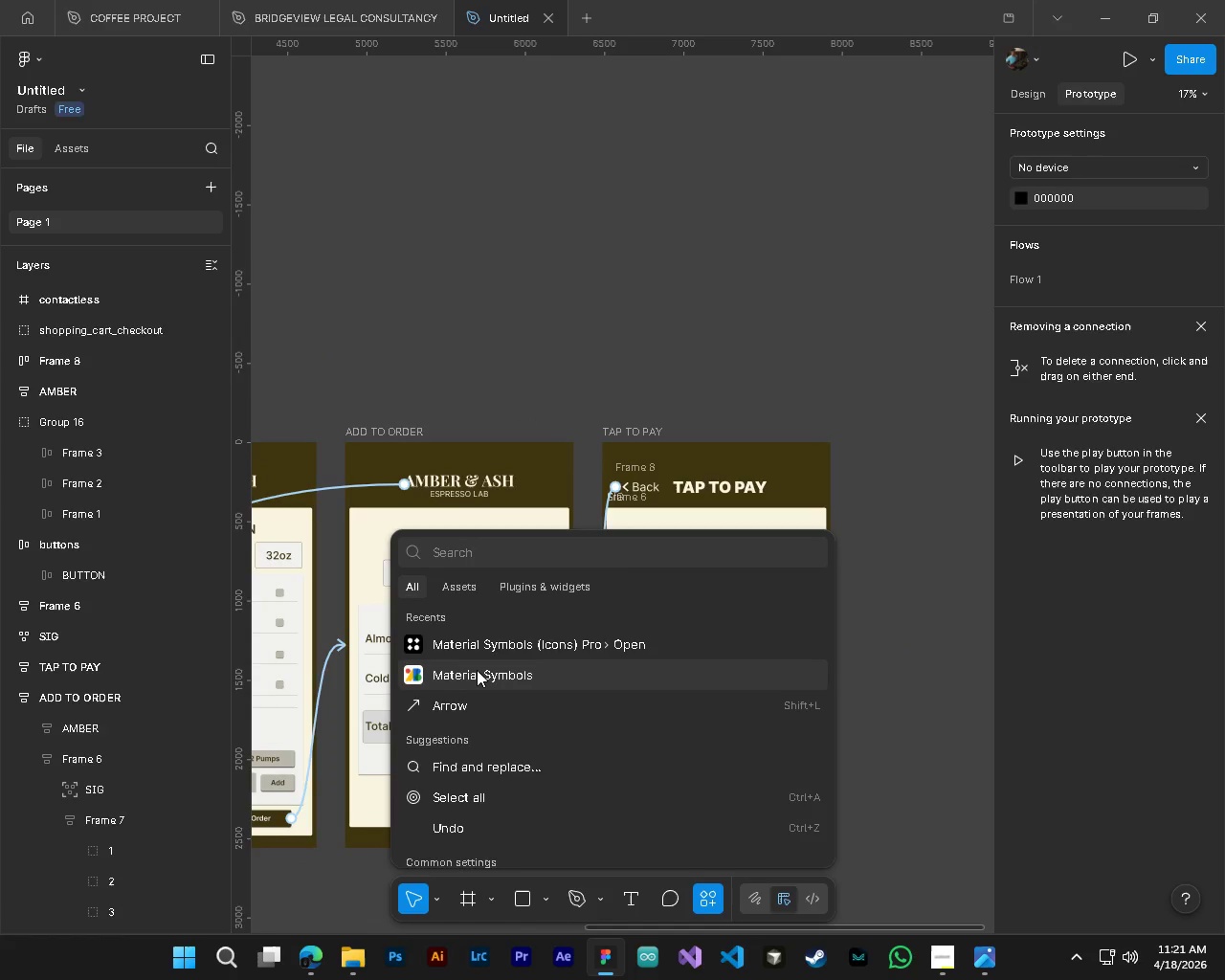 
left_click([477, 670])
 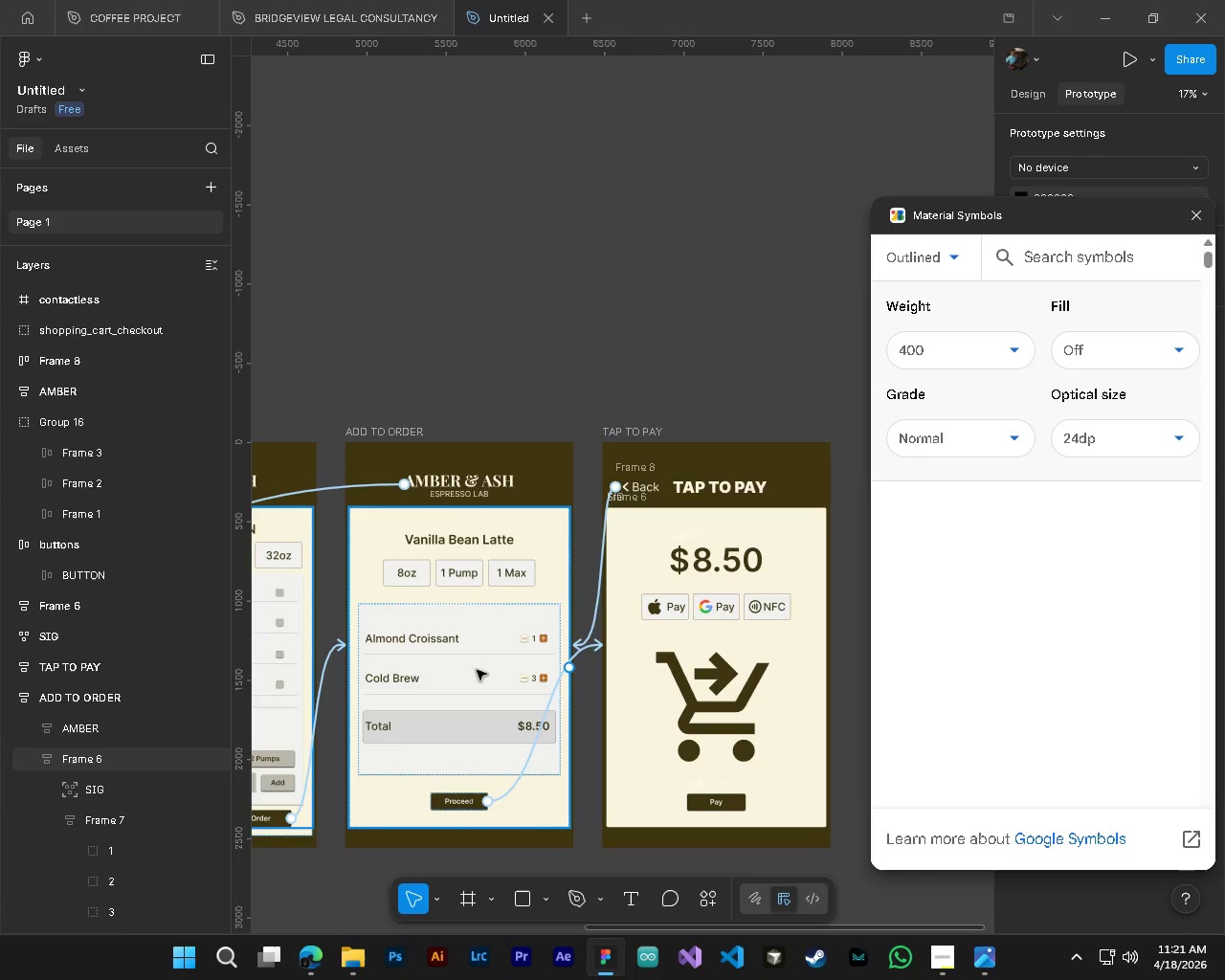 
left_click([1051, 259])
 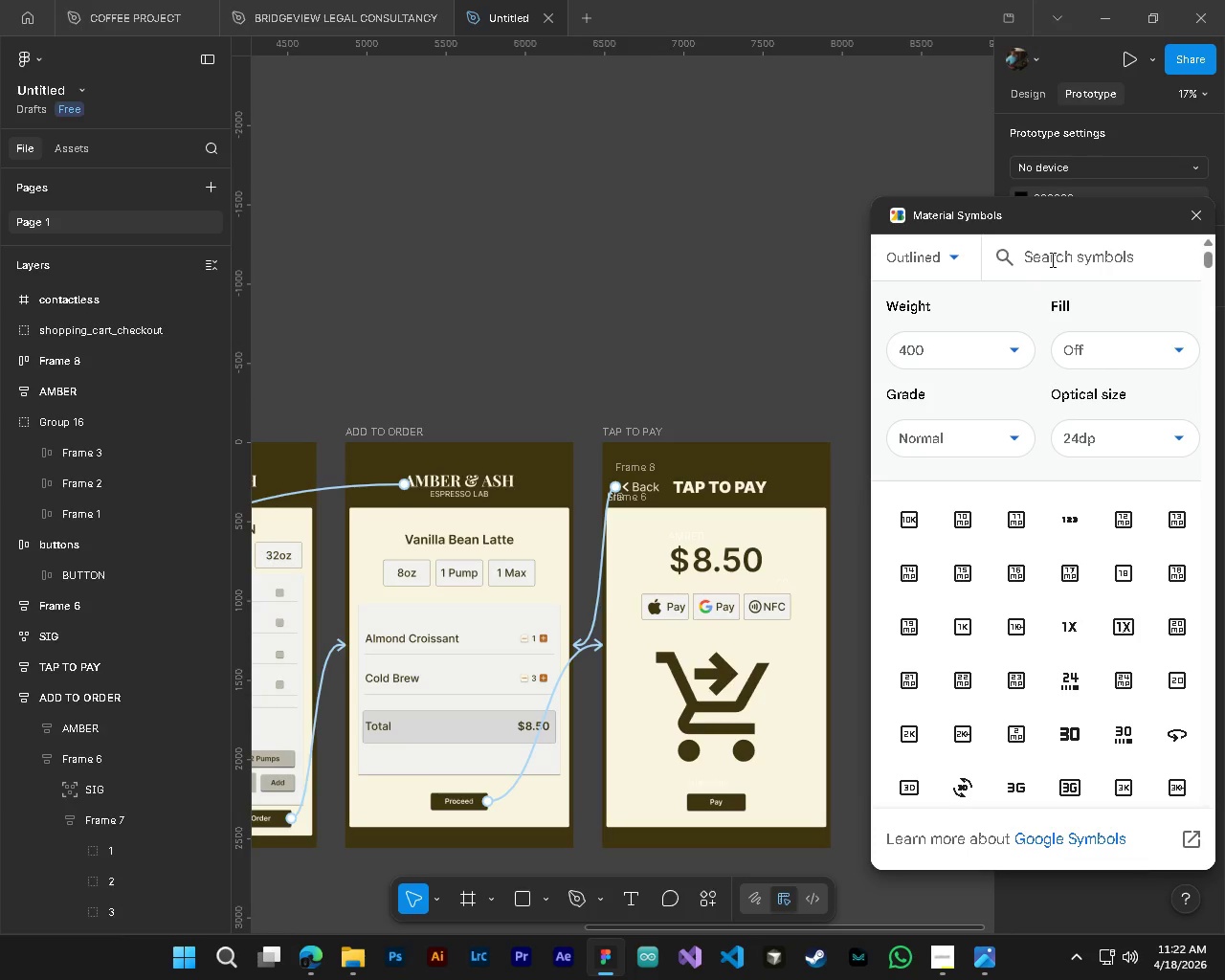 
type(pay)
 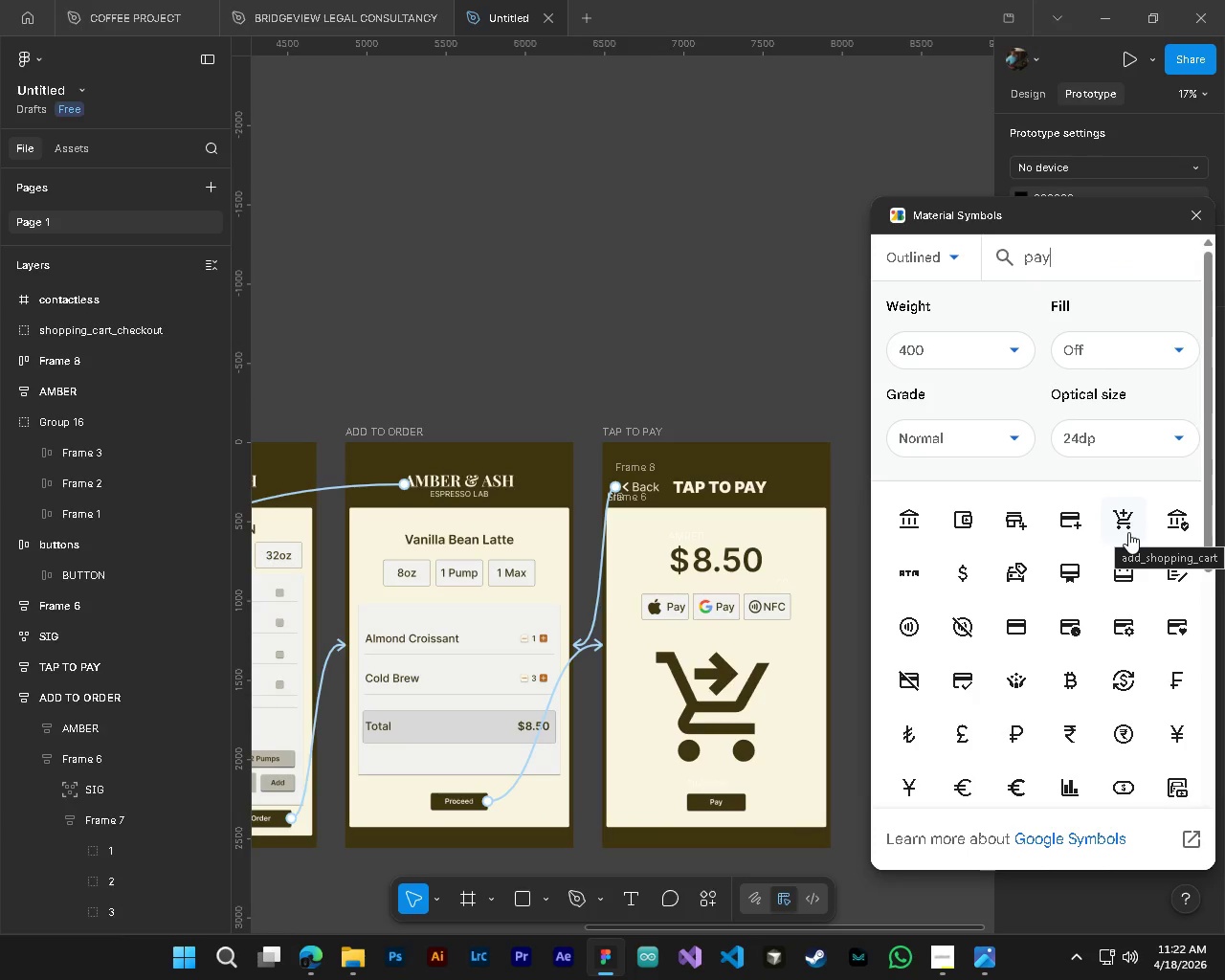 
wait(7.39)
 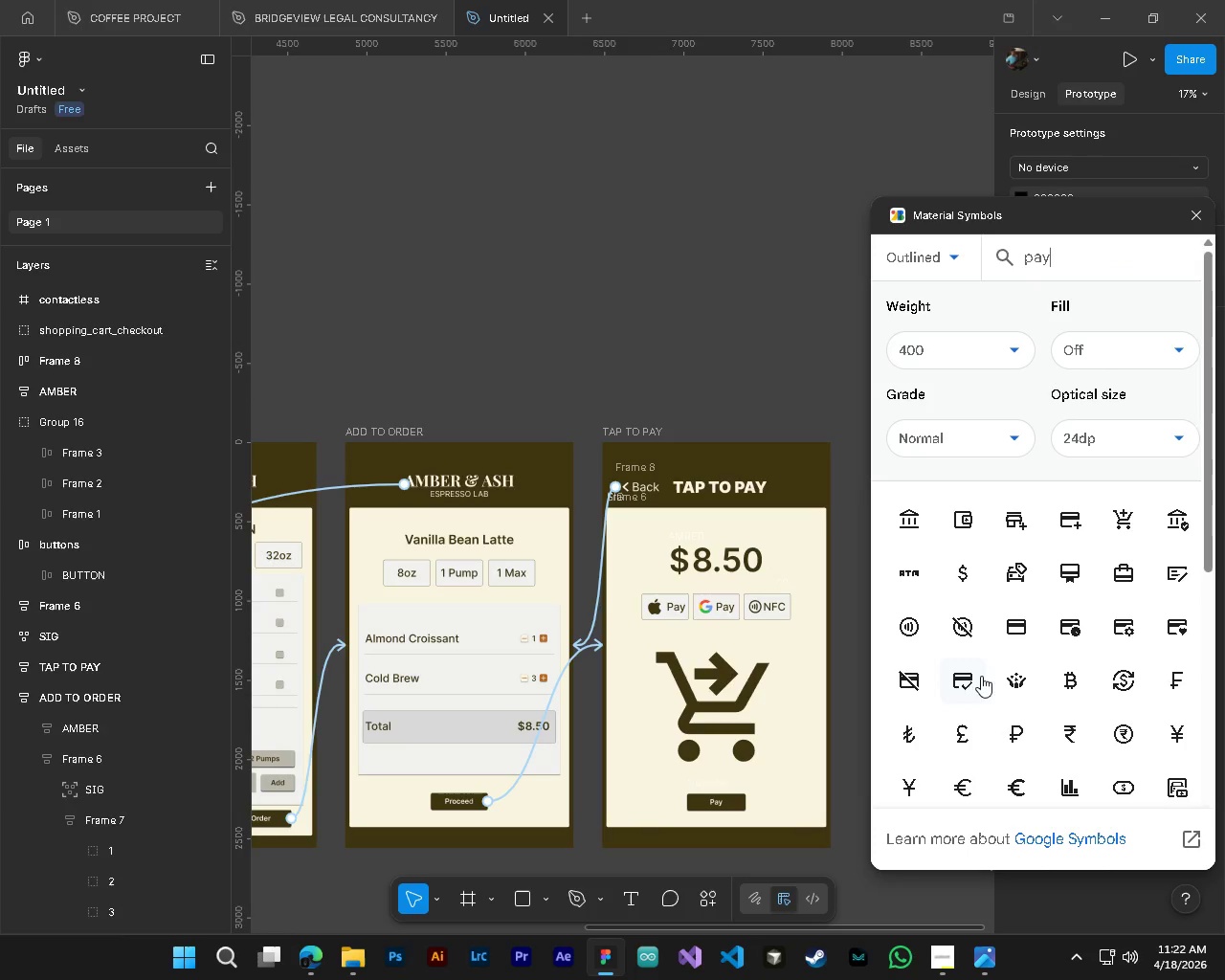 
scroll: coordinate [1136, 741], scroll_direction: down, amount: 1.0
 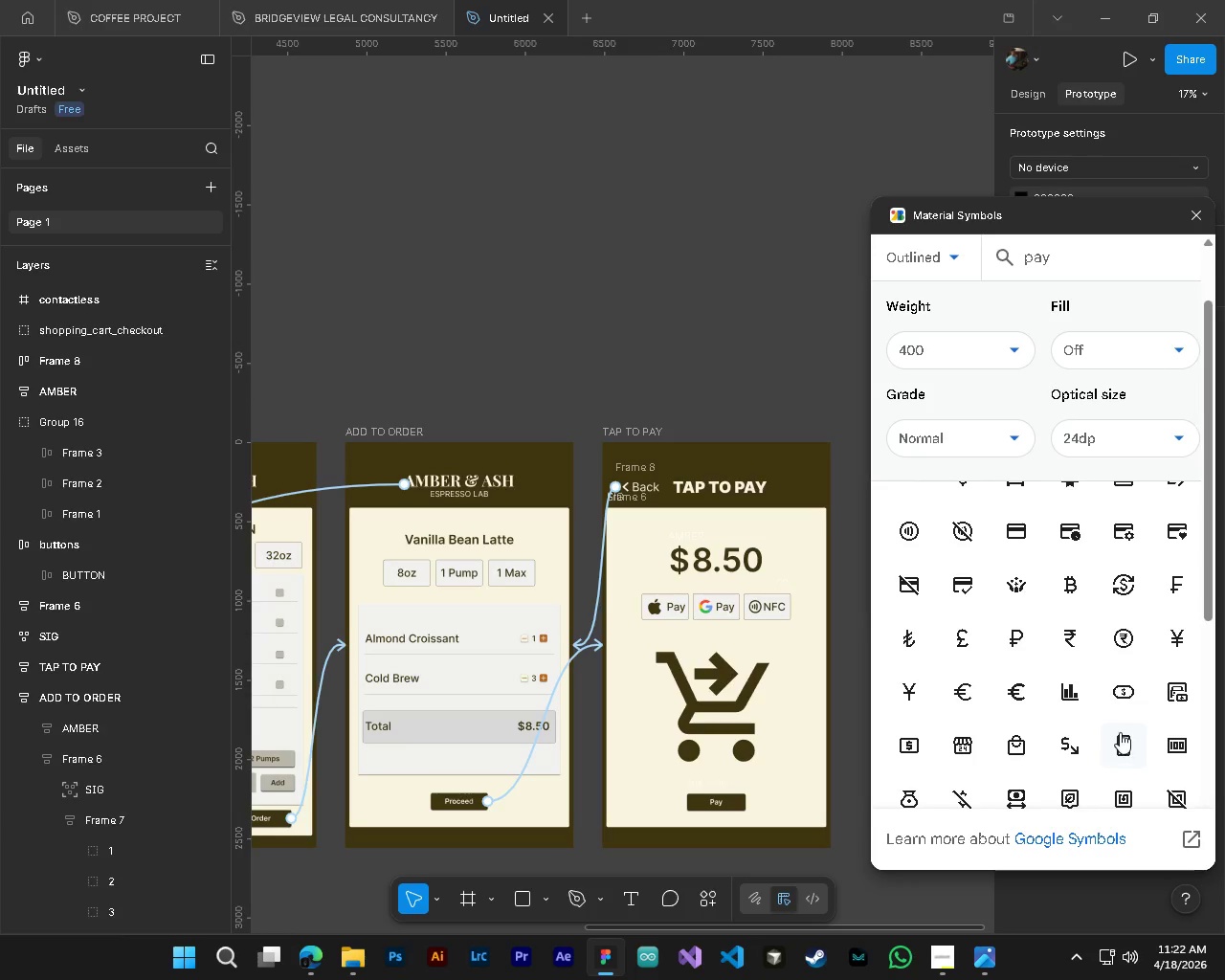 
mouse_move([1168, 746])
 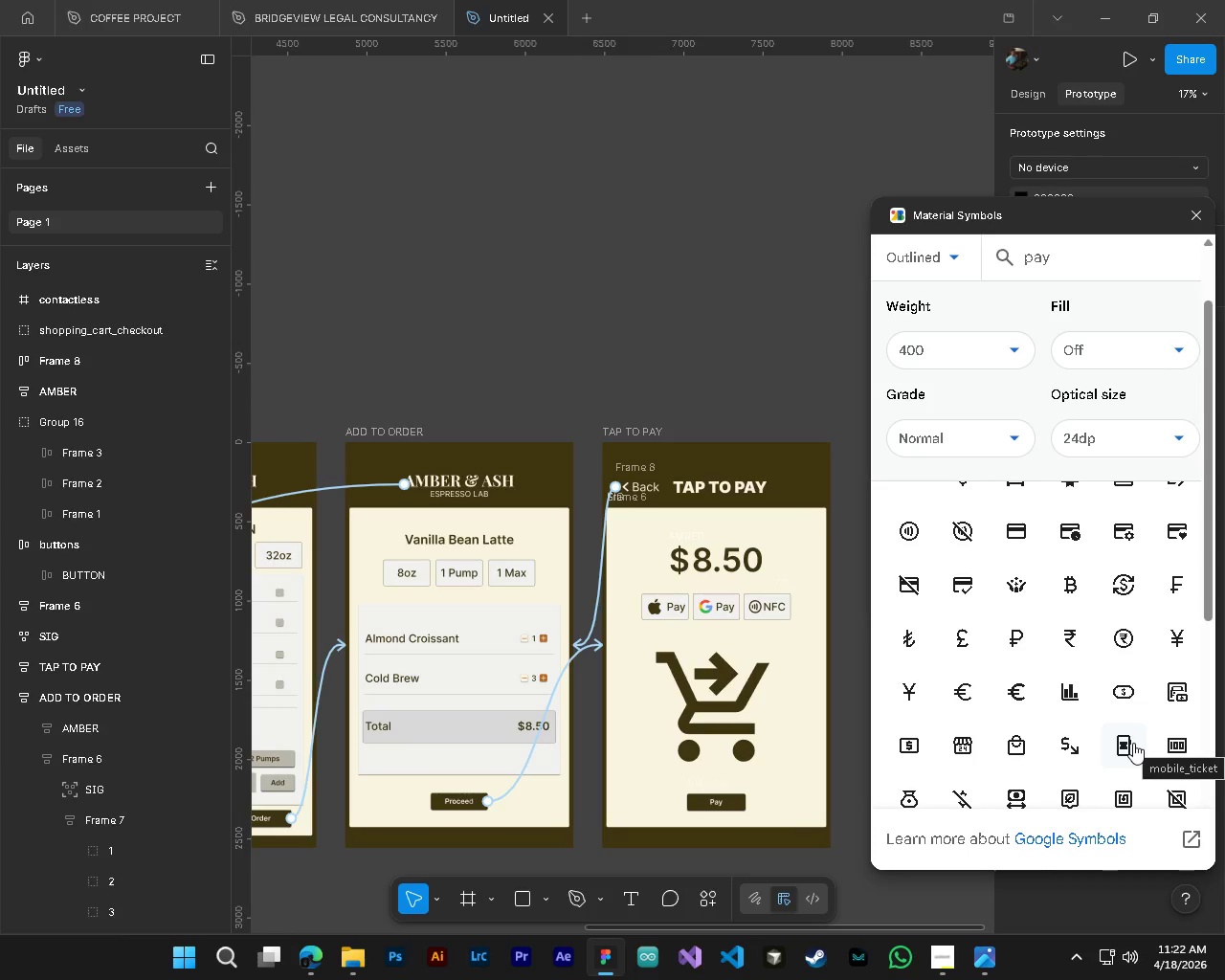 
hold_key(key=ShiftLeft, duration=0.61)
scroll: coordinate [764, 751], scroll_direction: down, amount: 1.0
 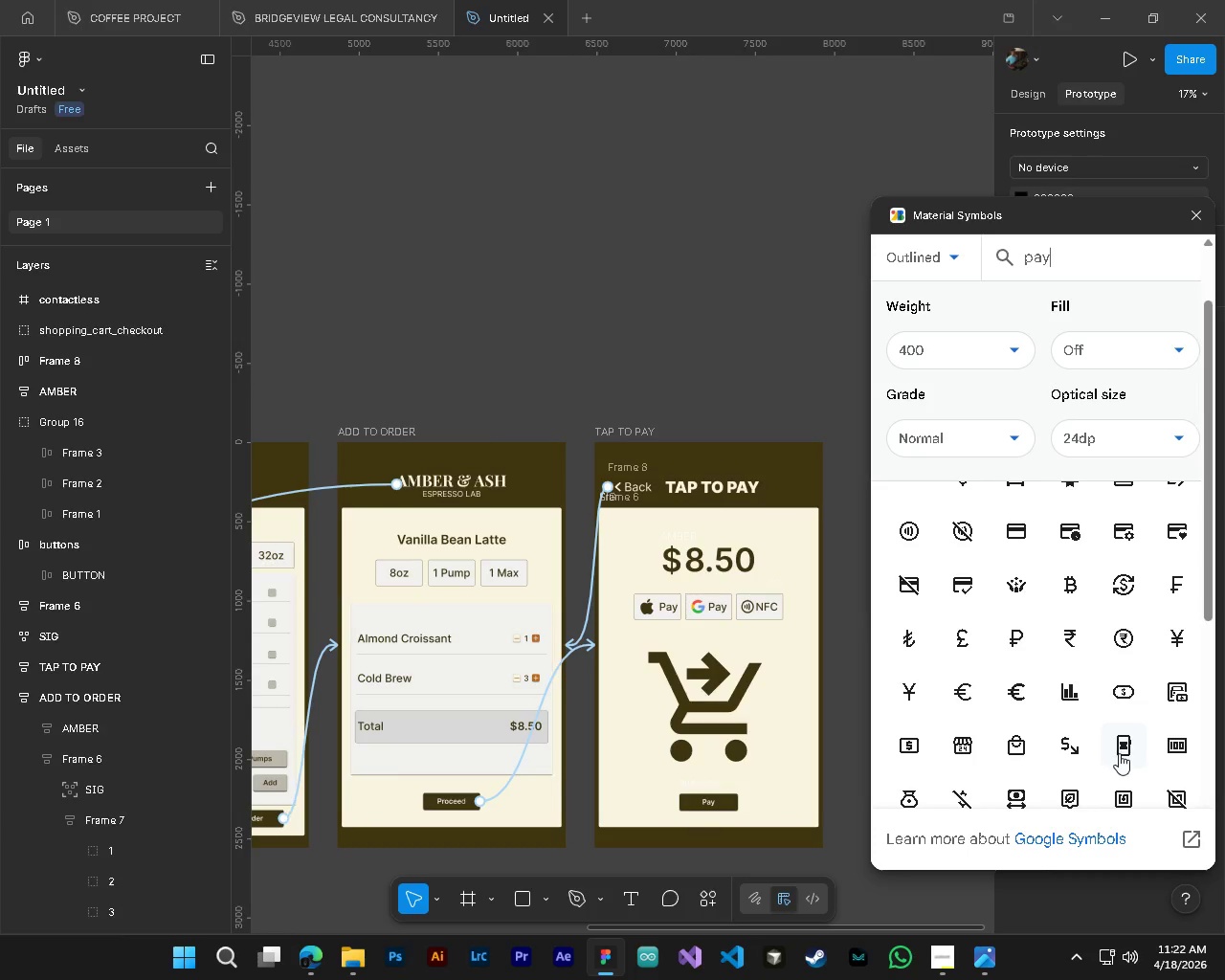 
left_click_drag(start_coordinate=[1122, 751], to_coordinate=[850, 784])
 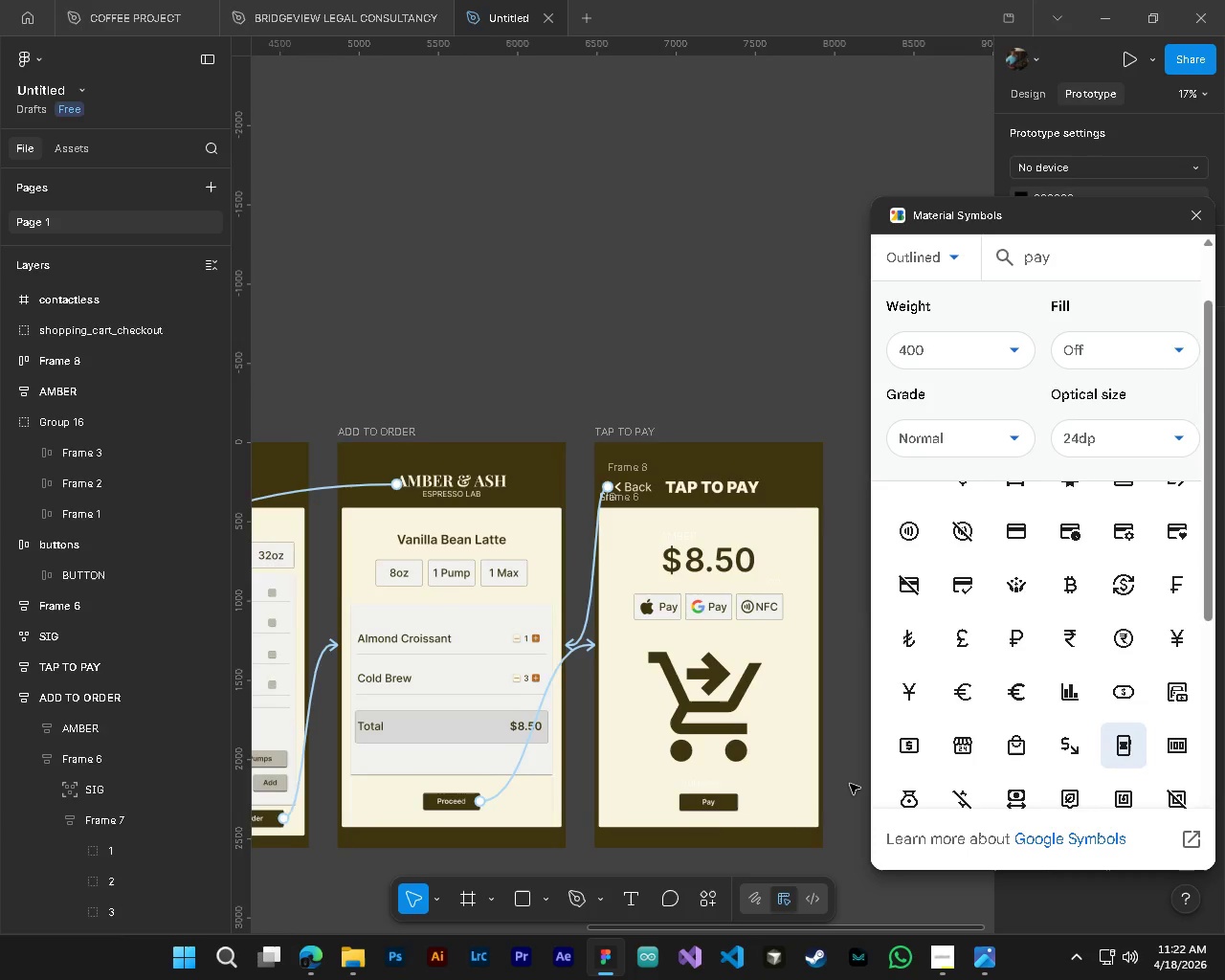 
hold_key(key=ShiftLeft, duration=0.42)
 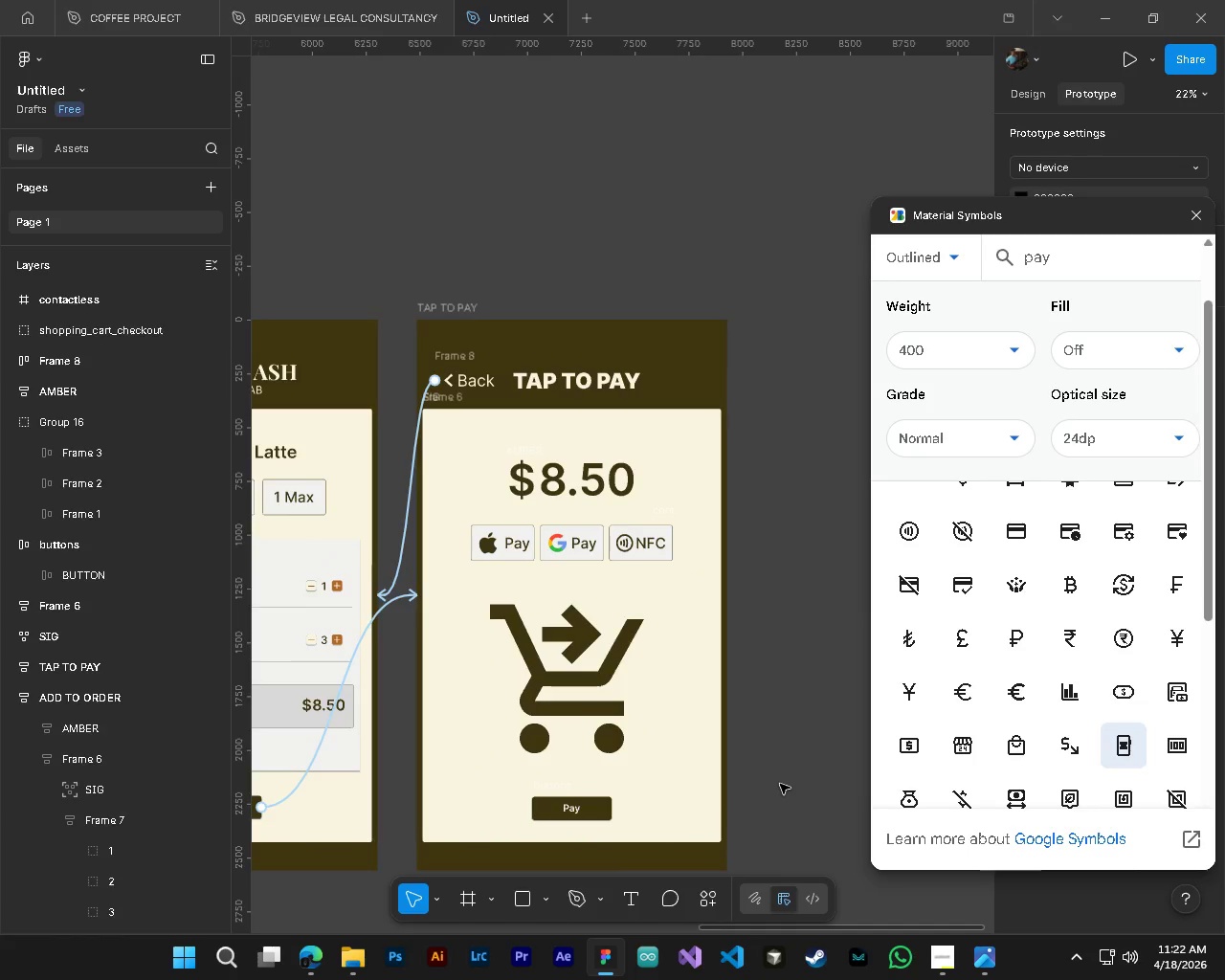 
hold_key(key=ControlLeft, duration=0.36)
 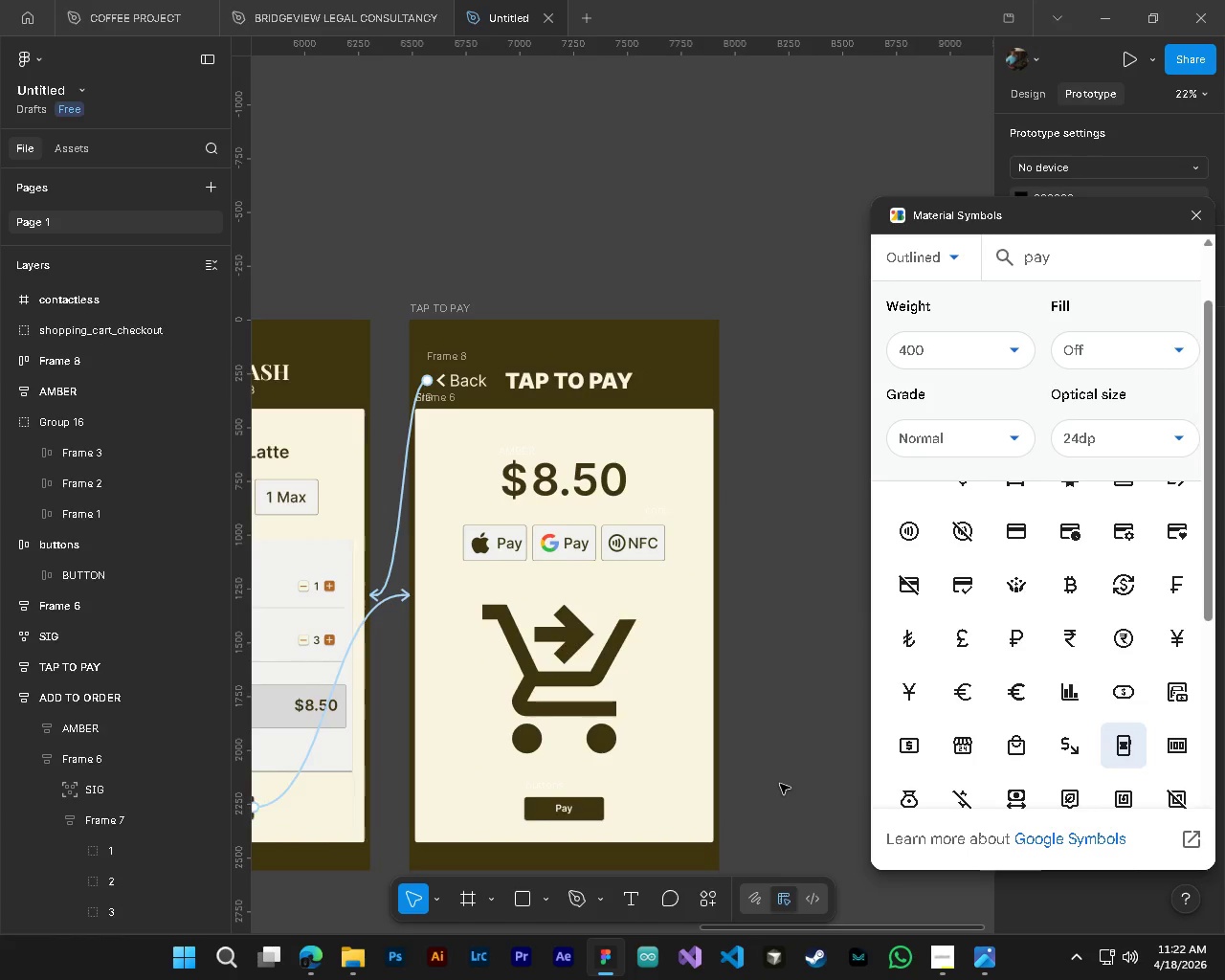 
hold_key(key=AltLeft, duration=0.34)
 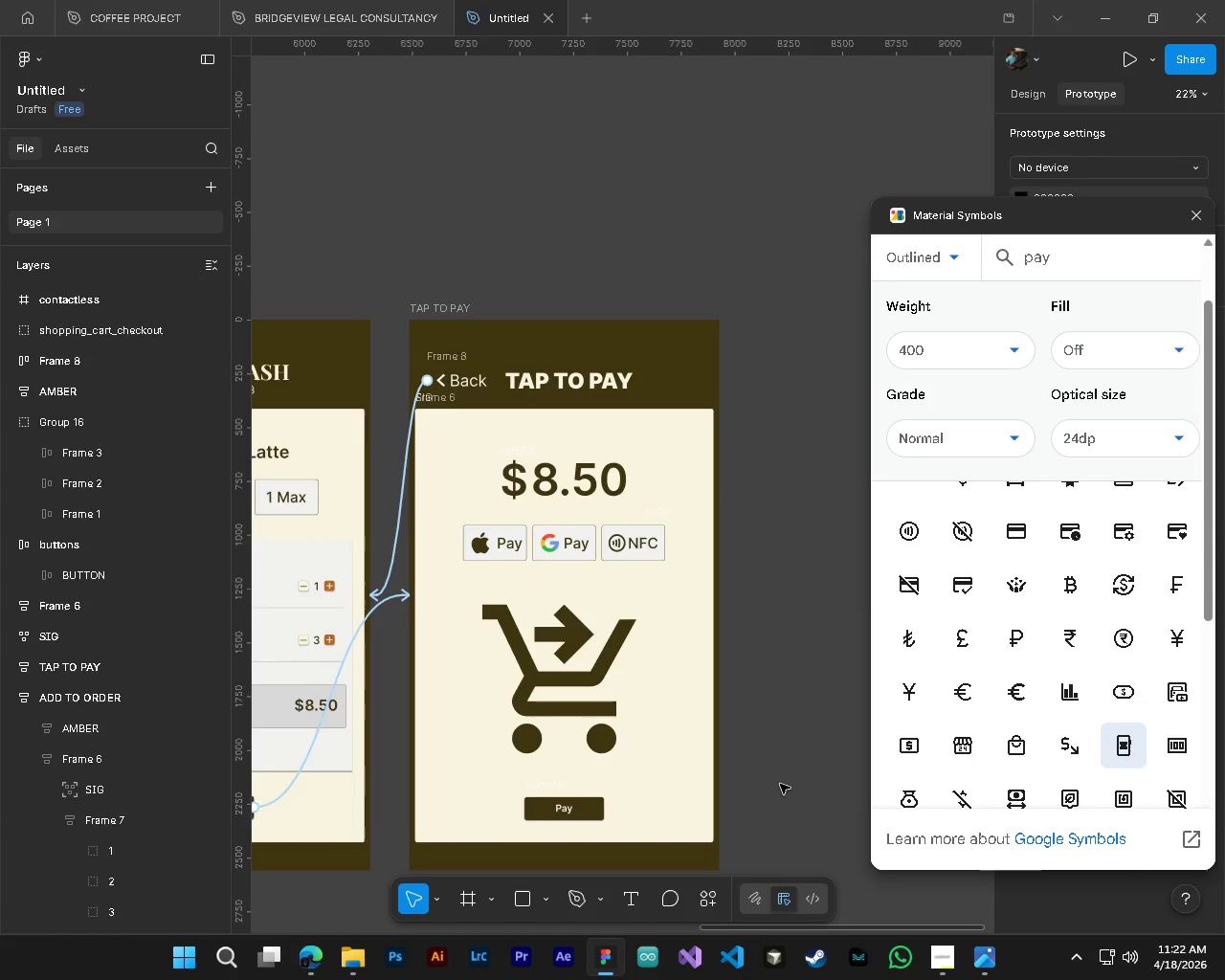 
scroll: coordinate [850, 784], scroll_direction: down, amount: 4.0
 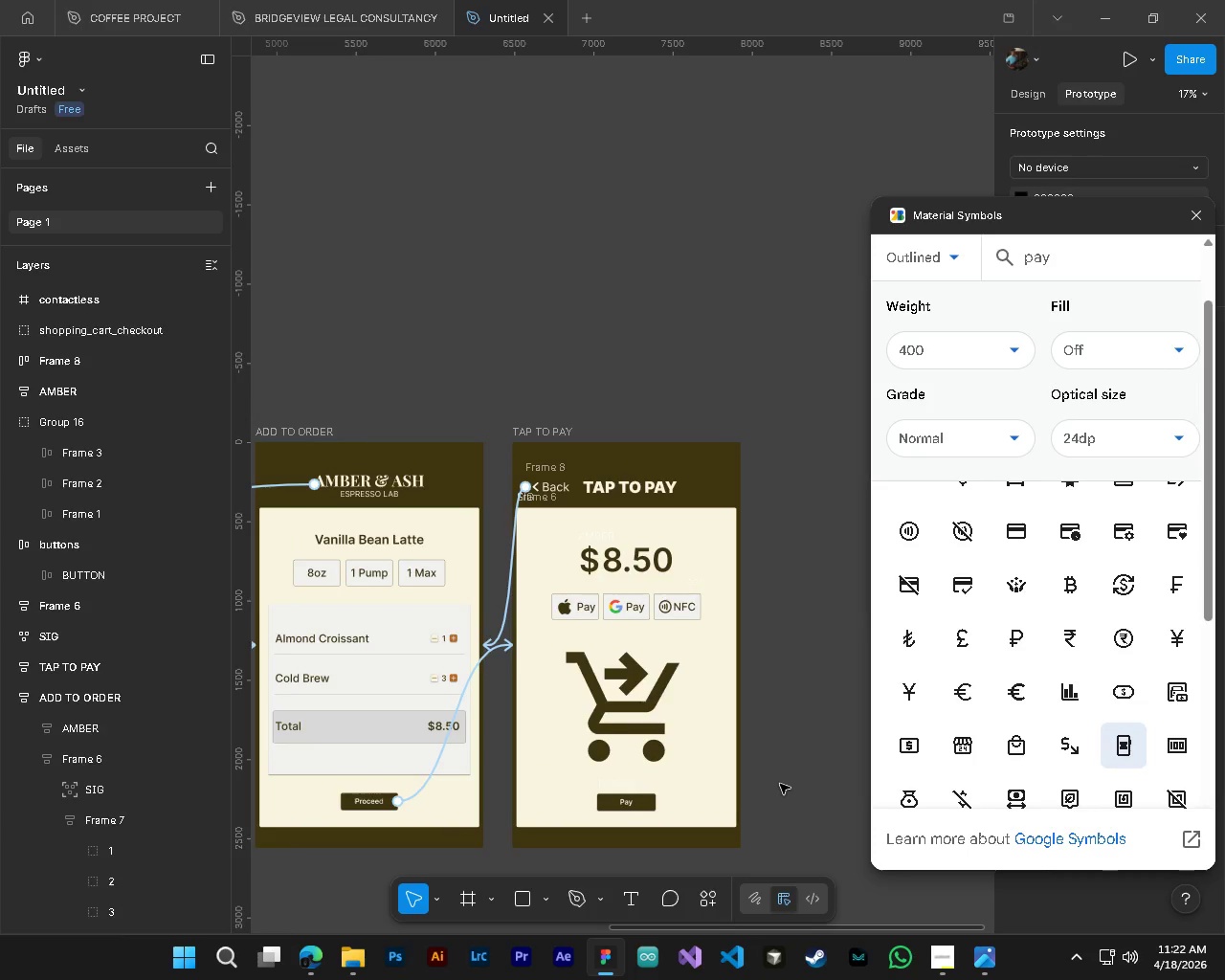 
scroll: coordinate [780, 784], scroll_direction: up, amount: 3.0
 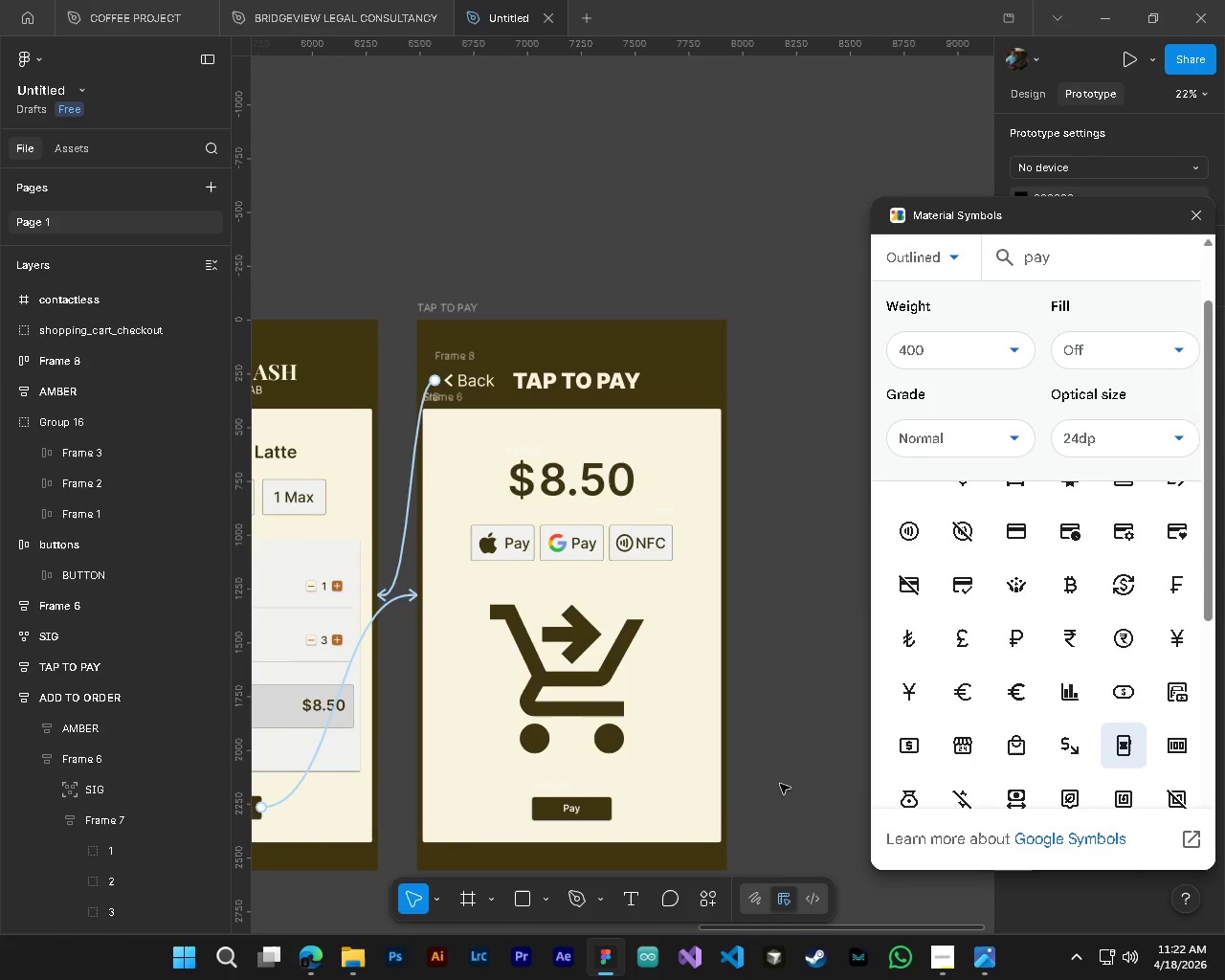 
key(Shift+ShiftLeft)
 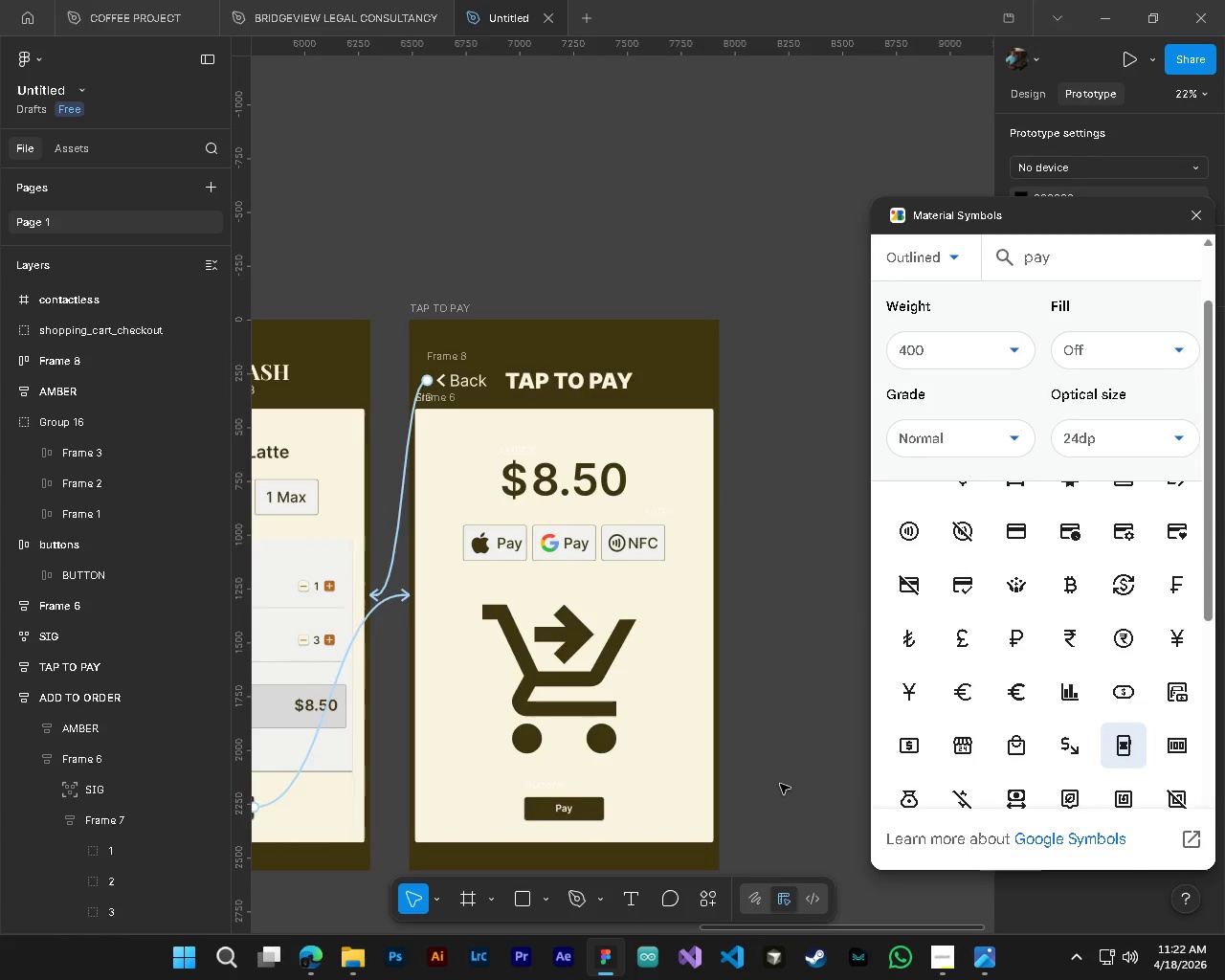 
key(Control+ControlLeft)
 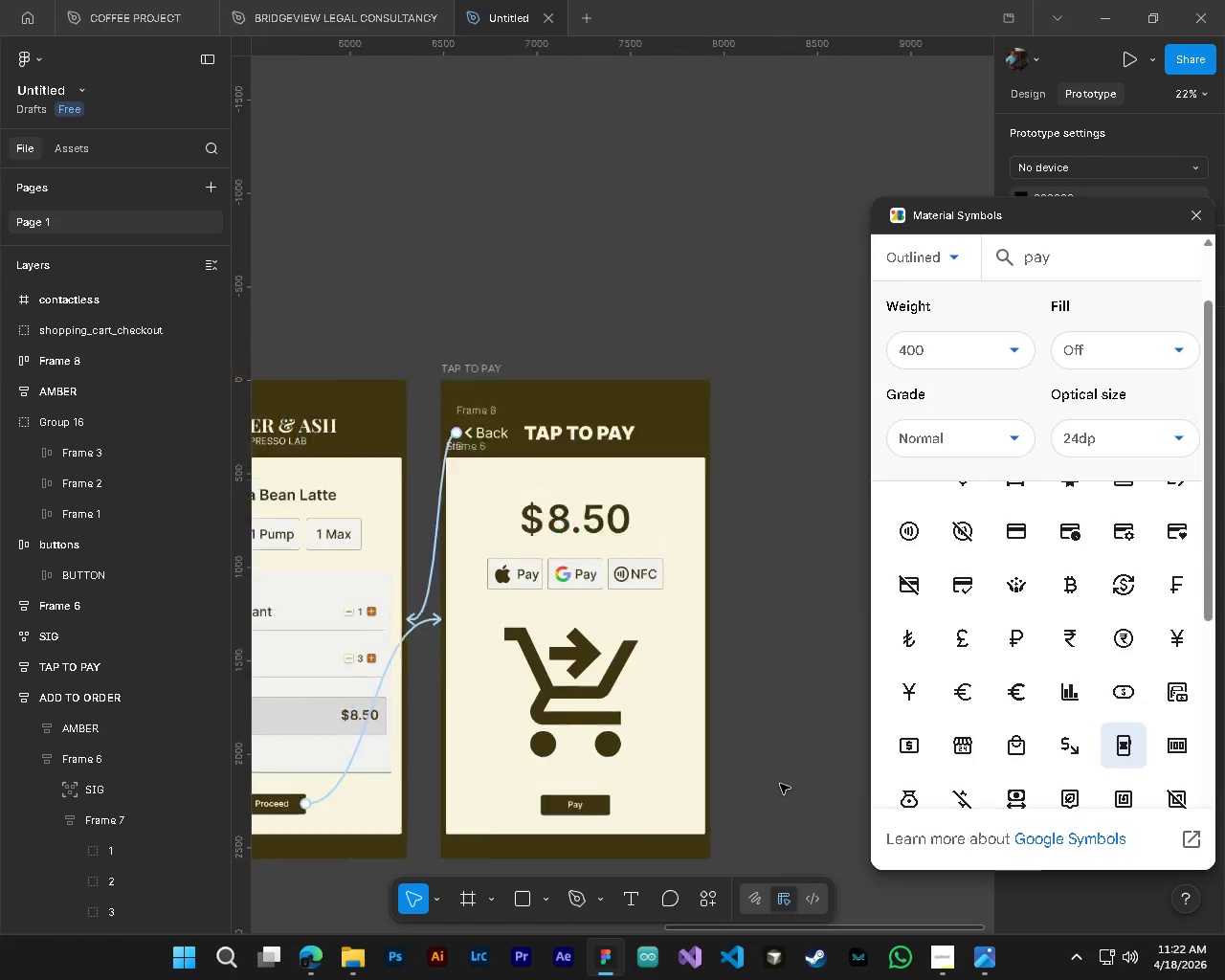 
key(Alt+Control+AltLeft)
 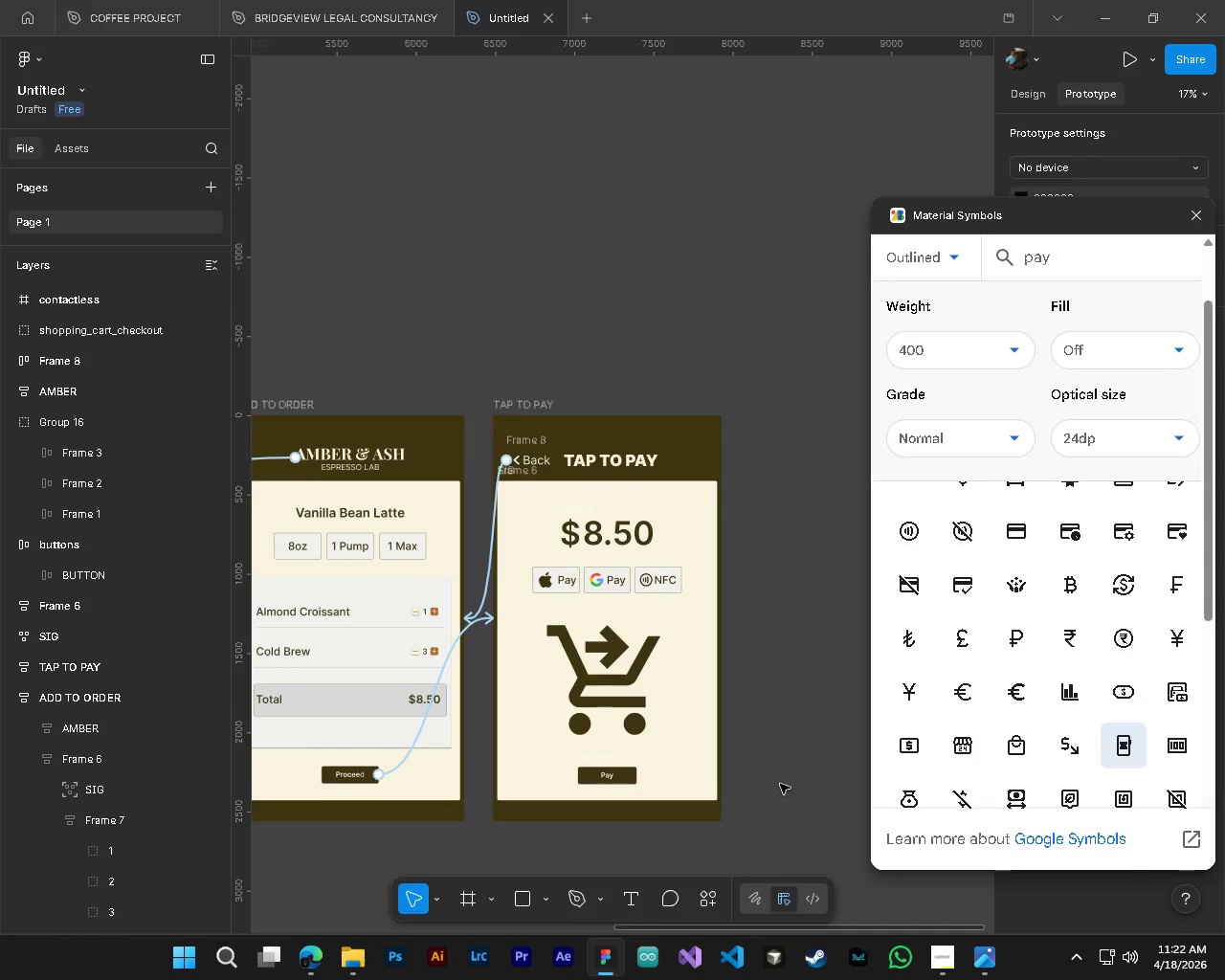 
key(Shift+ShiftLeft)
 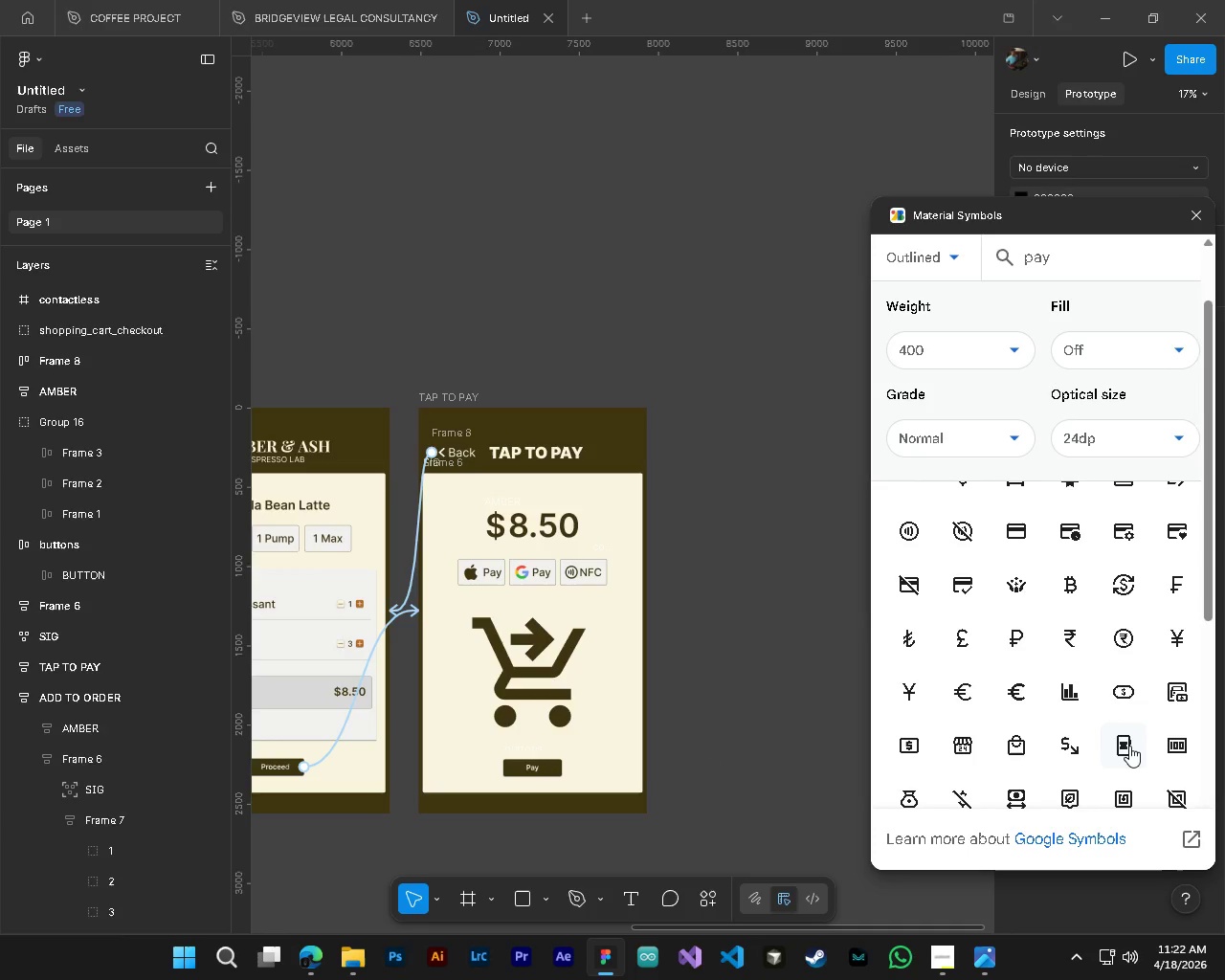 
scroll: coordinate [780, 784], scroll_direction: down, amount: 11.0
 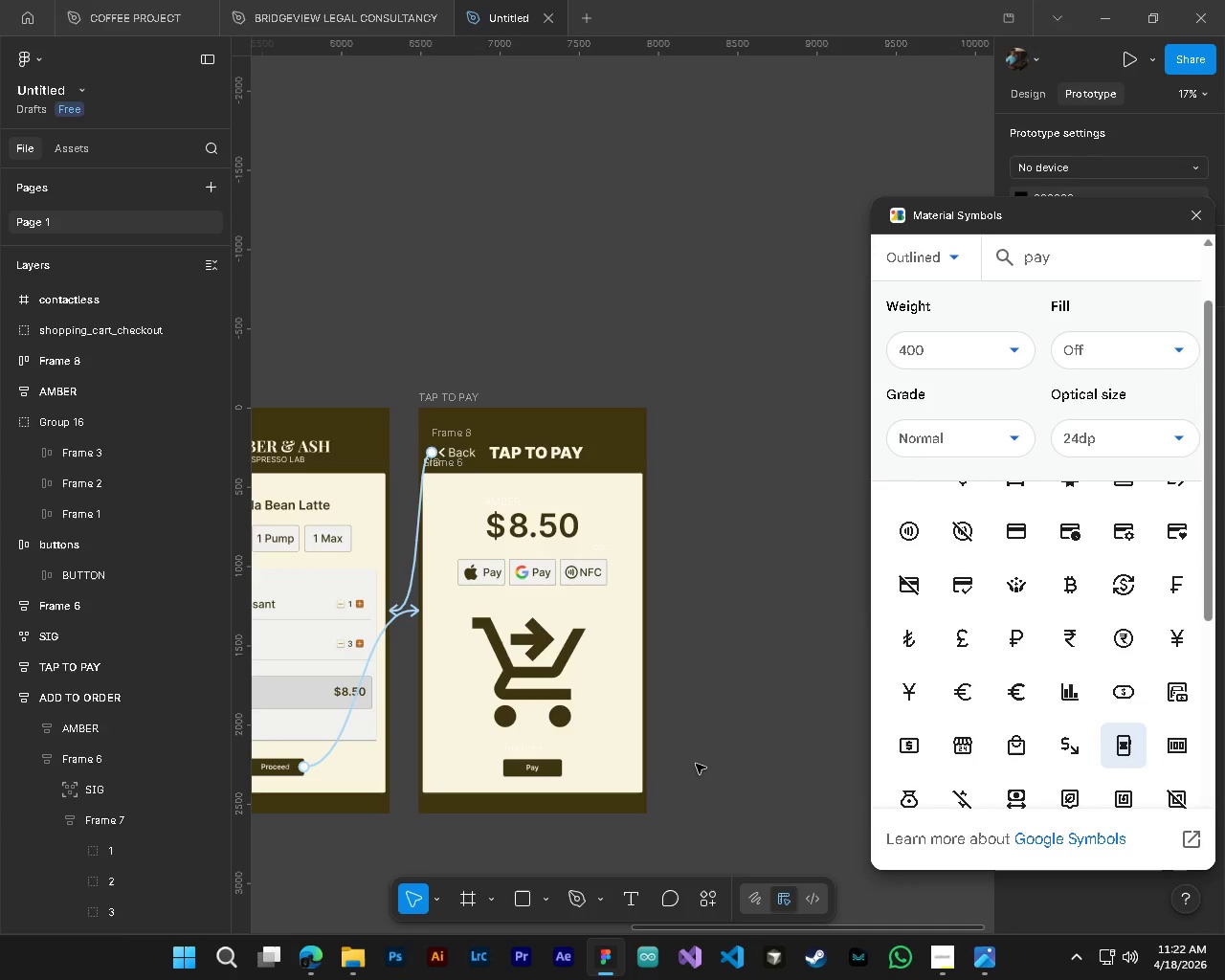 
left_click([1125, 747])
 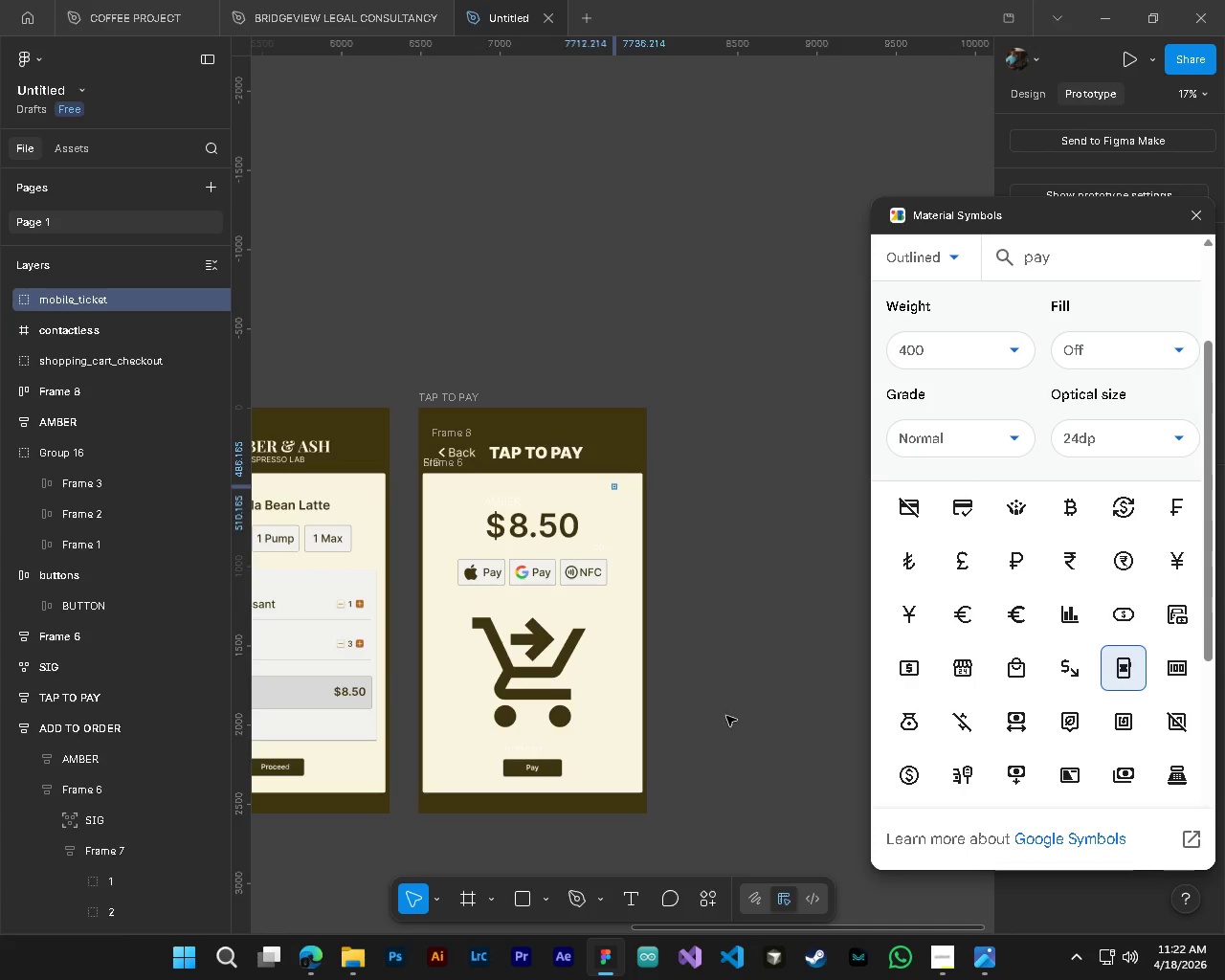 
hold_key(key=ControlLeft, duration=0.33)
 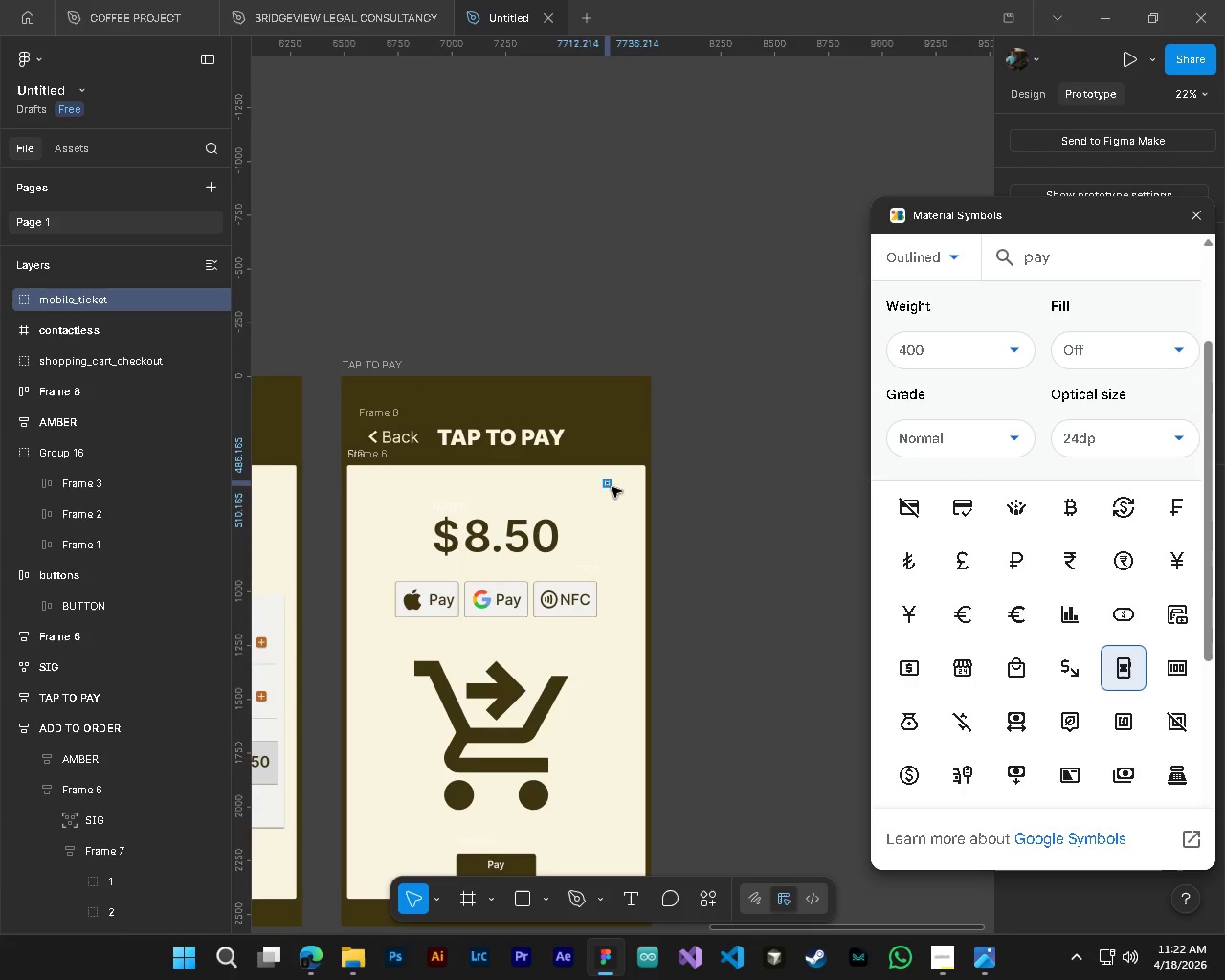 
key(Alt+Control+AltLeft)
 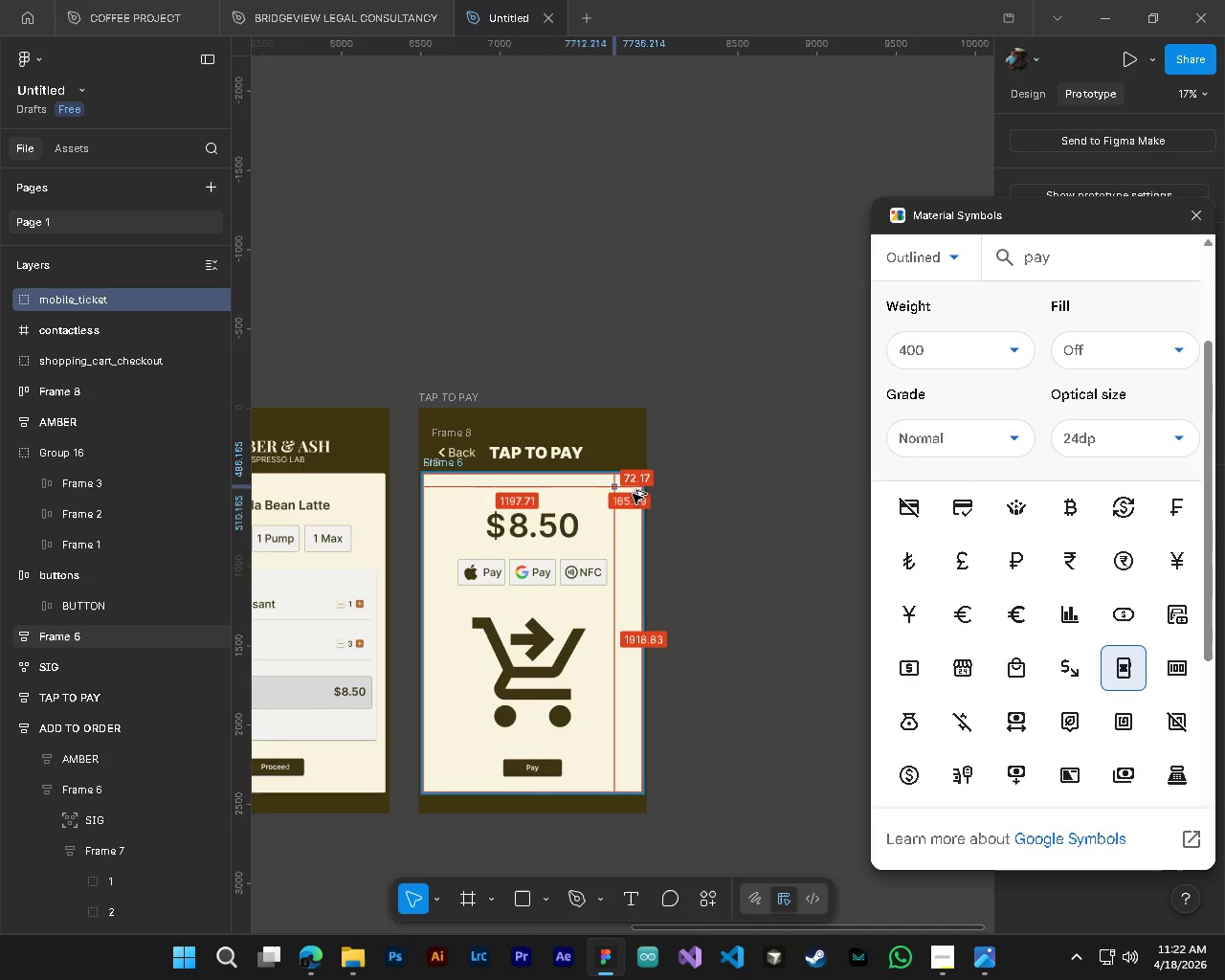 
scroll: coordinate [633, 494], scroll_direction: up, amount: 3.0
 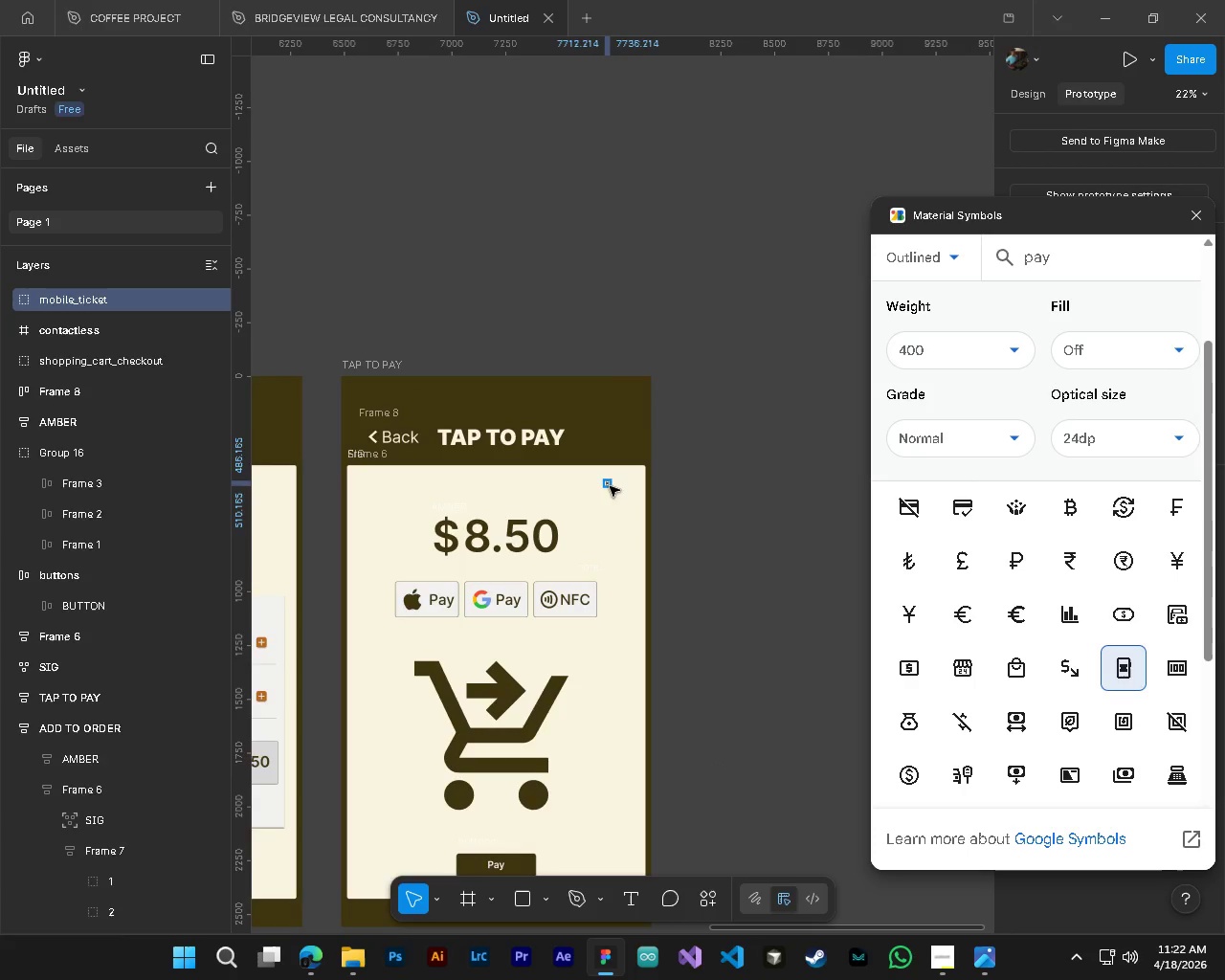 
left_click_drag(start_coordinate=[610, 486], to_coordinate=[601, 731])
 